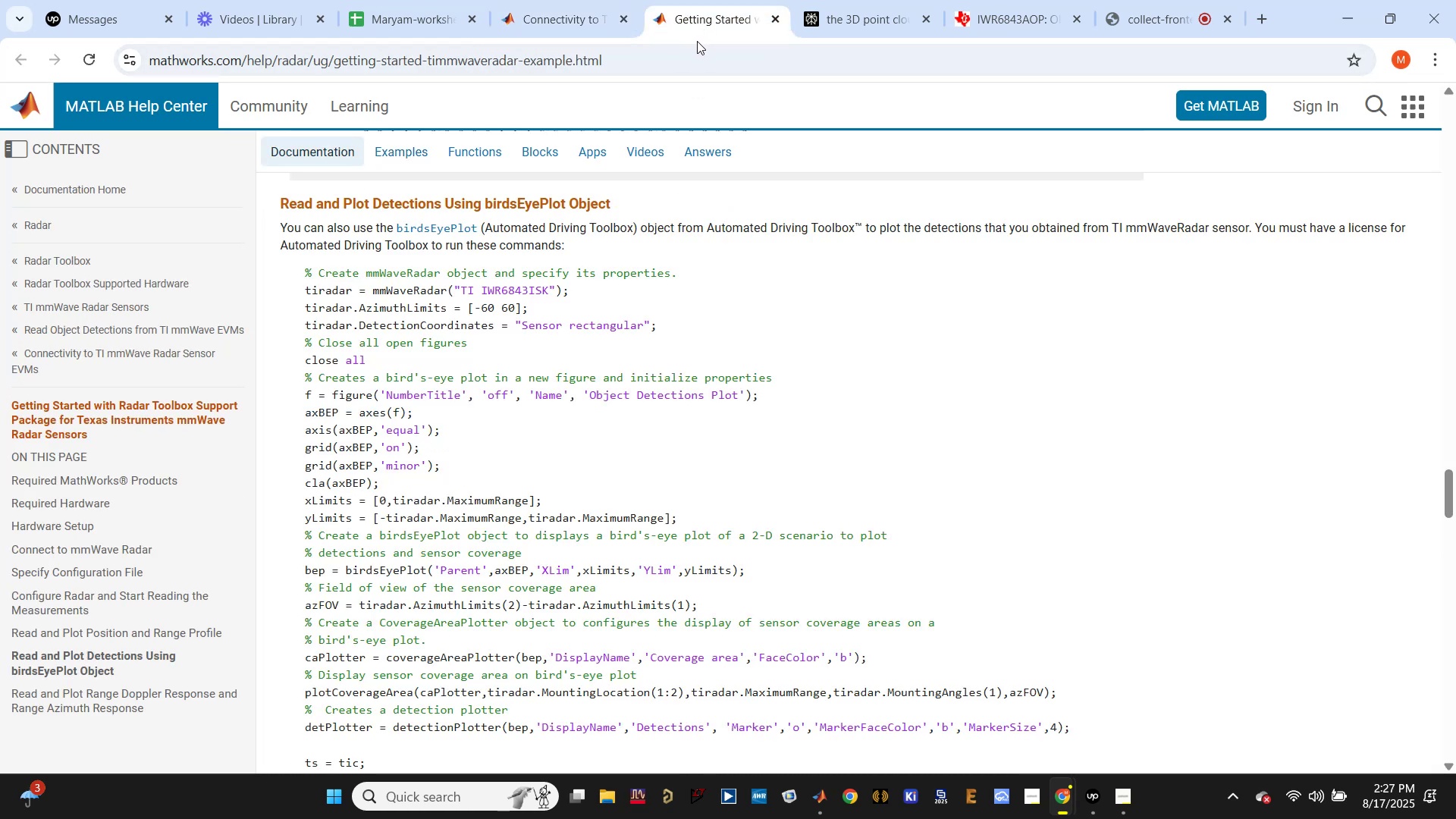 
left_click([804, 675])
 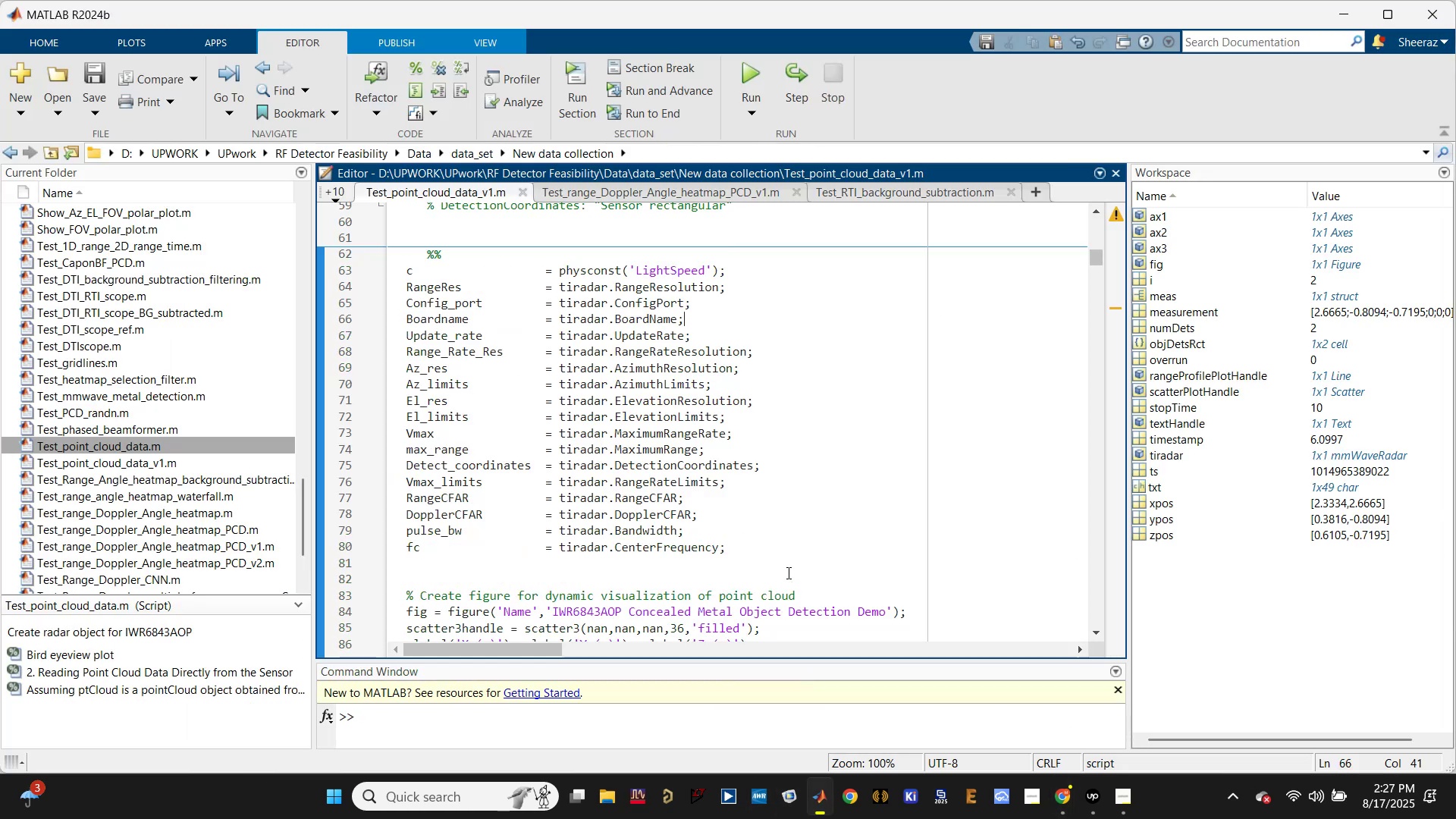 
left_click([839, 460])
 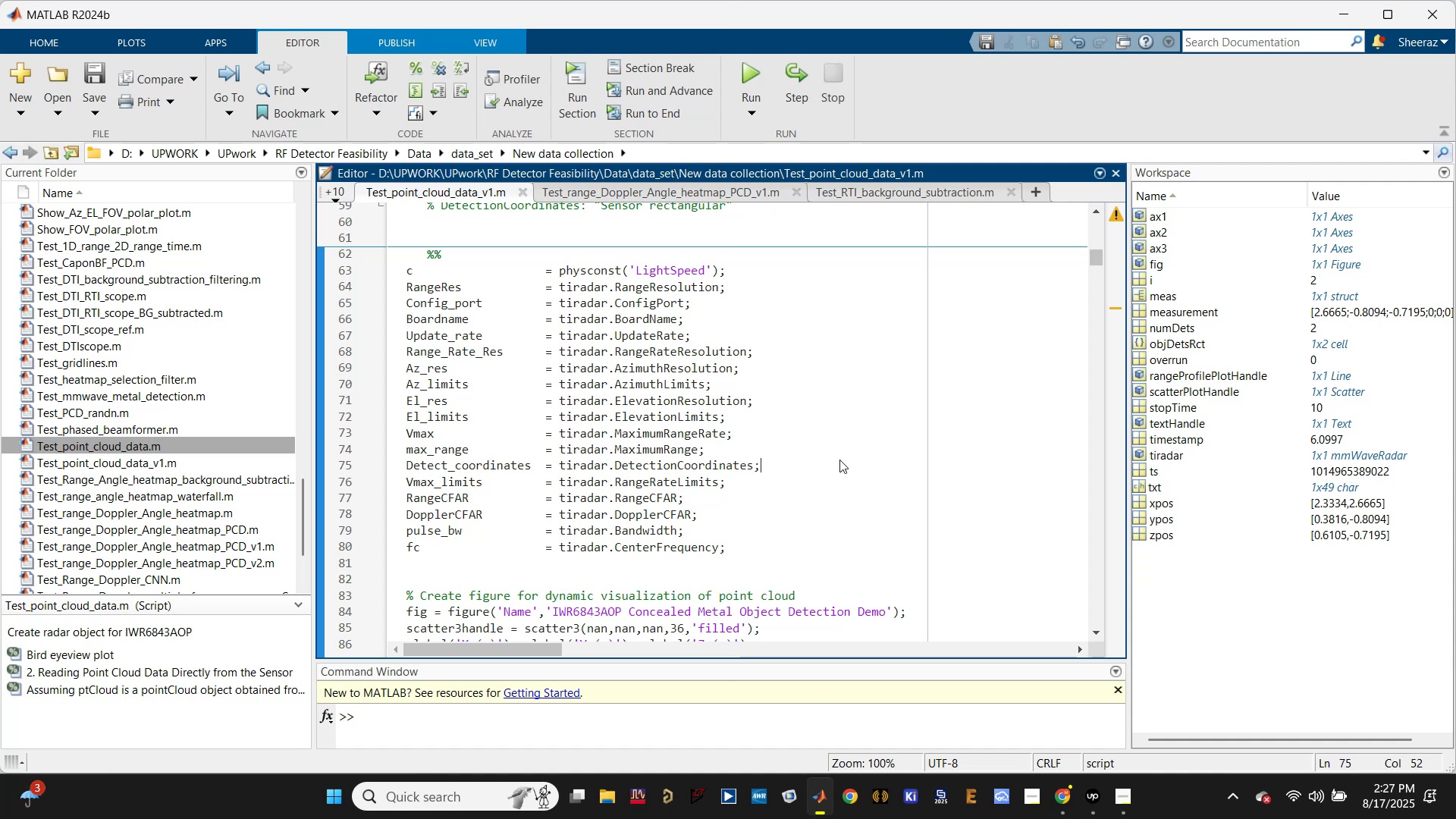 
scroll: coordinate [839, 460], scroll_direction: up, amount: 3.0
 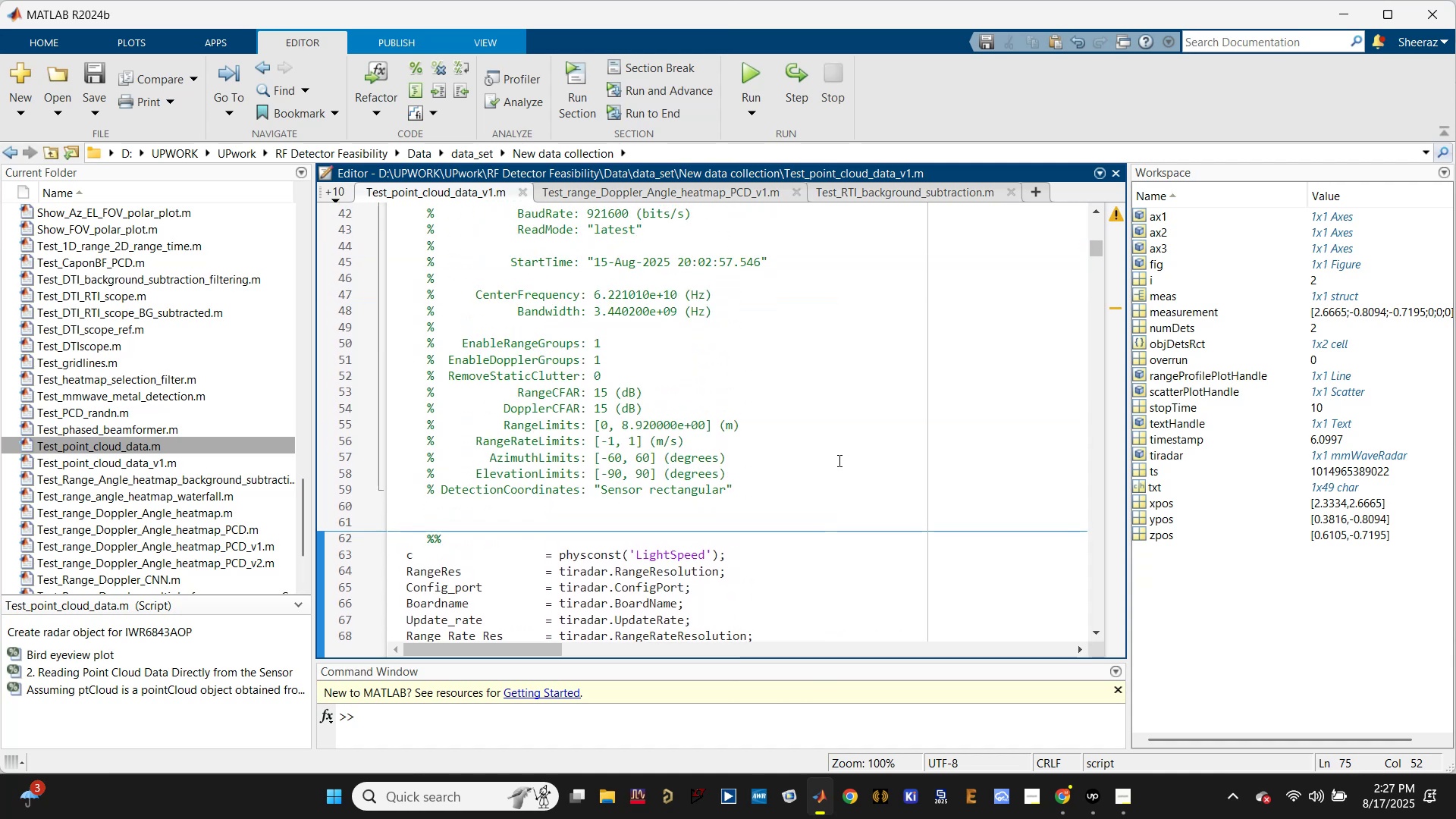 
scroll: coordinate [830, 466], scroll_direction: down, amount: 8.0
 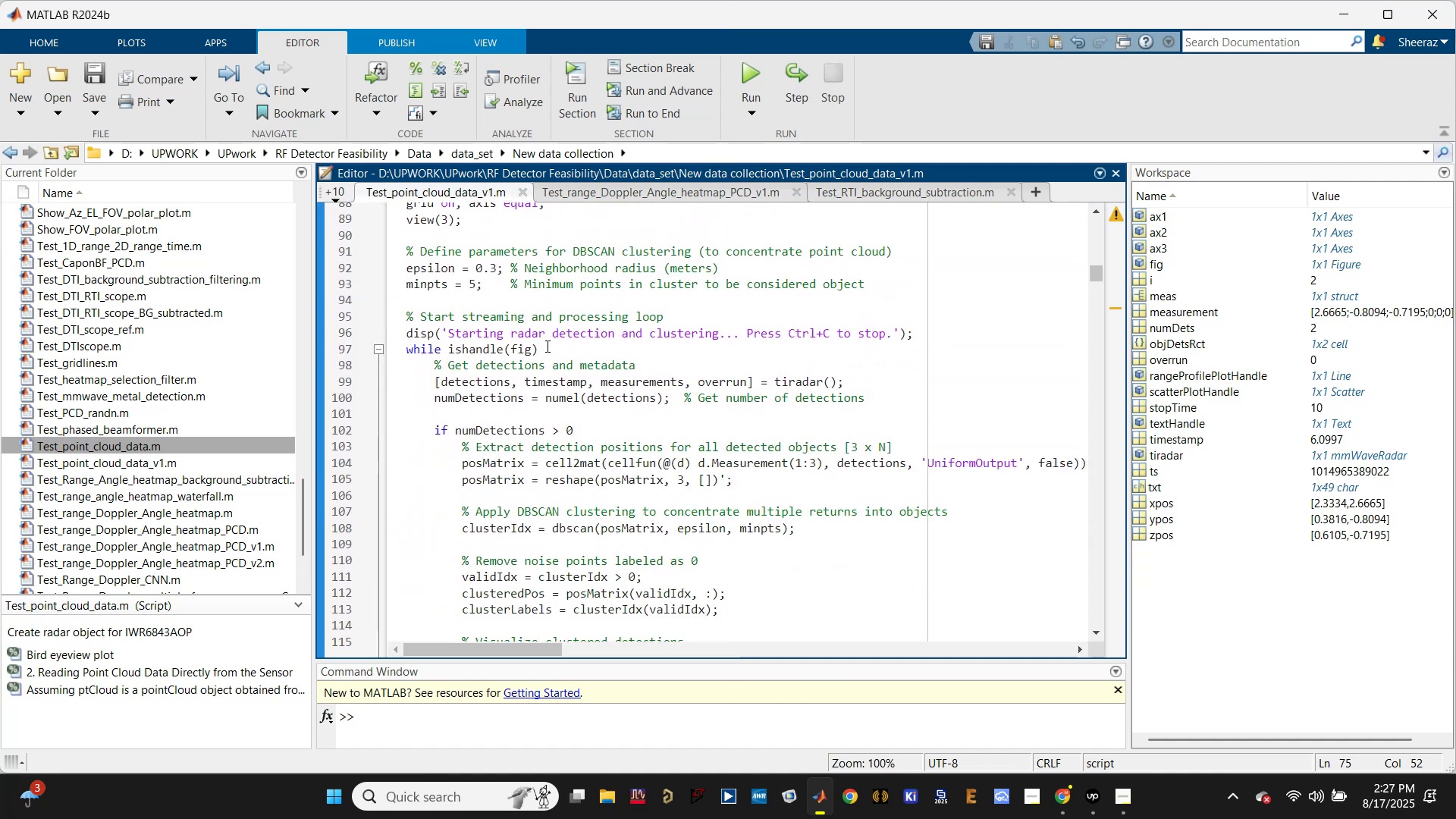 
left_click([516, 351])
 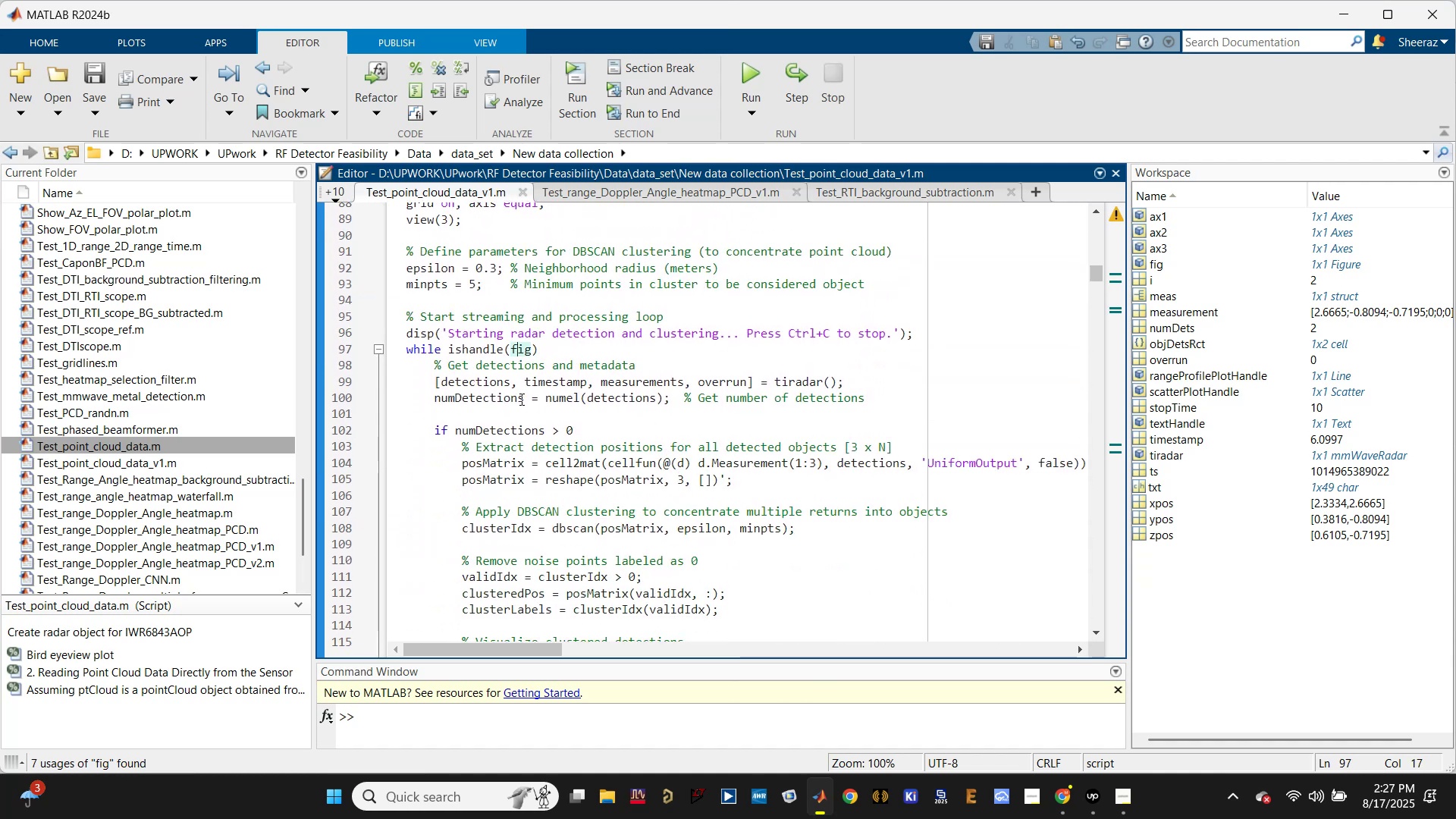 
left_click([504, 394])
 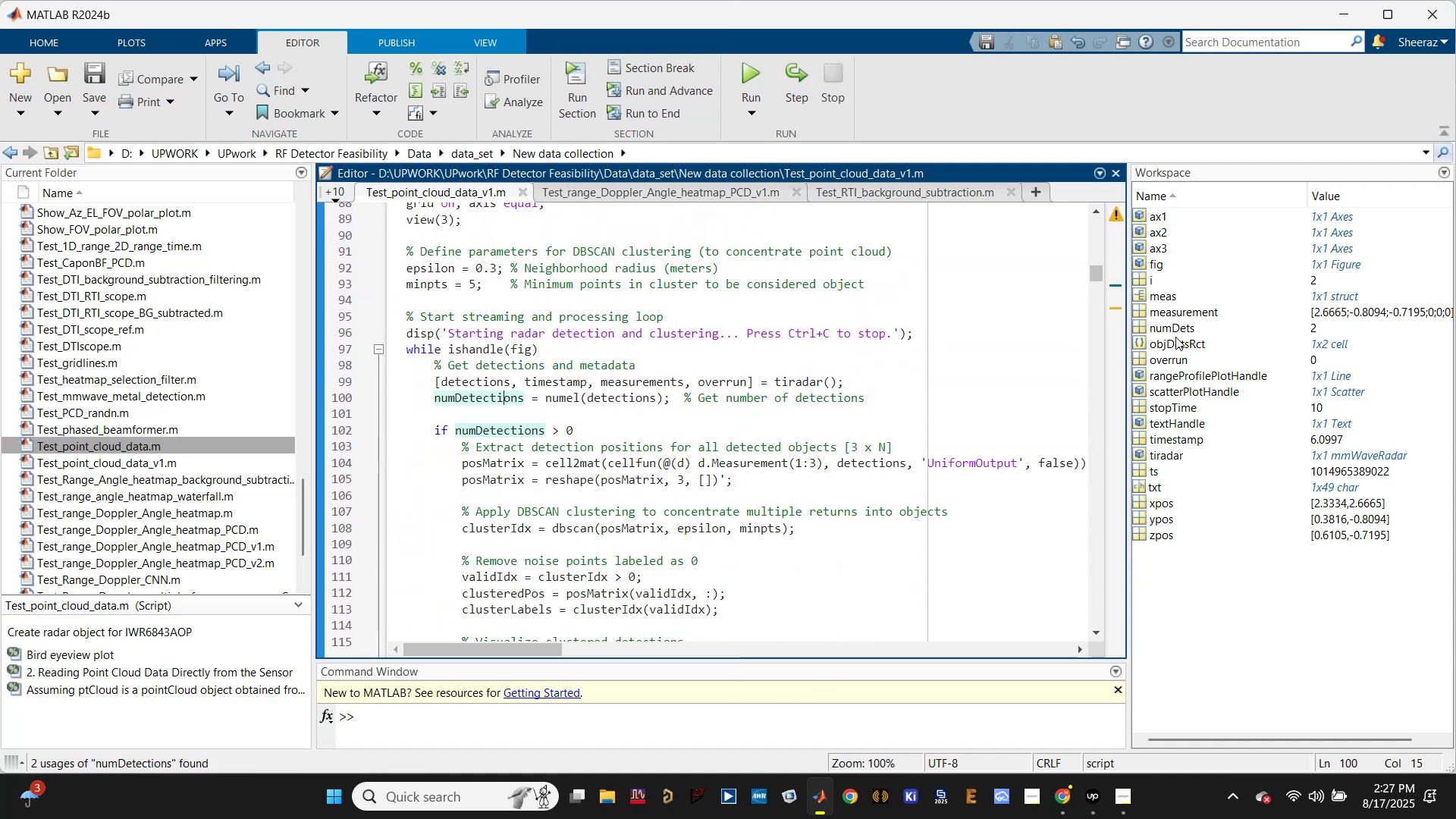 
left_click([1175, 331])
 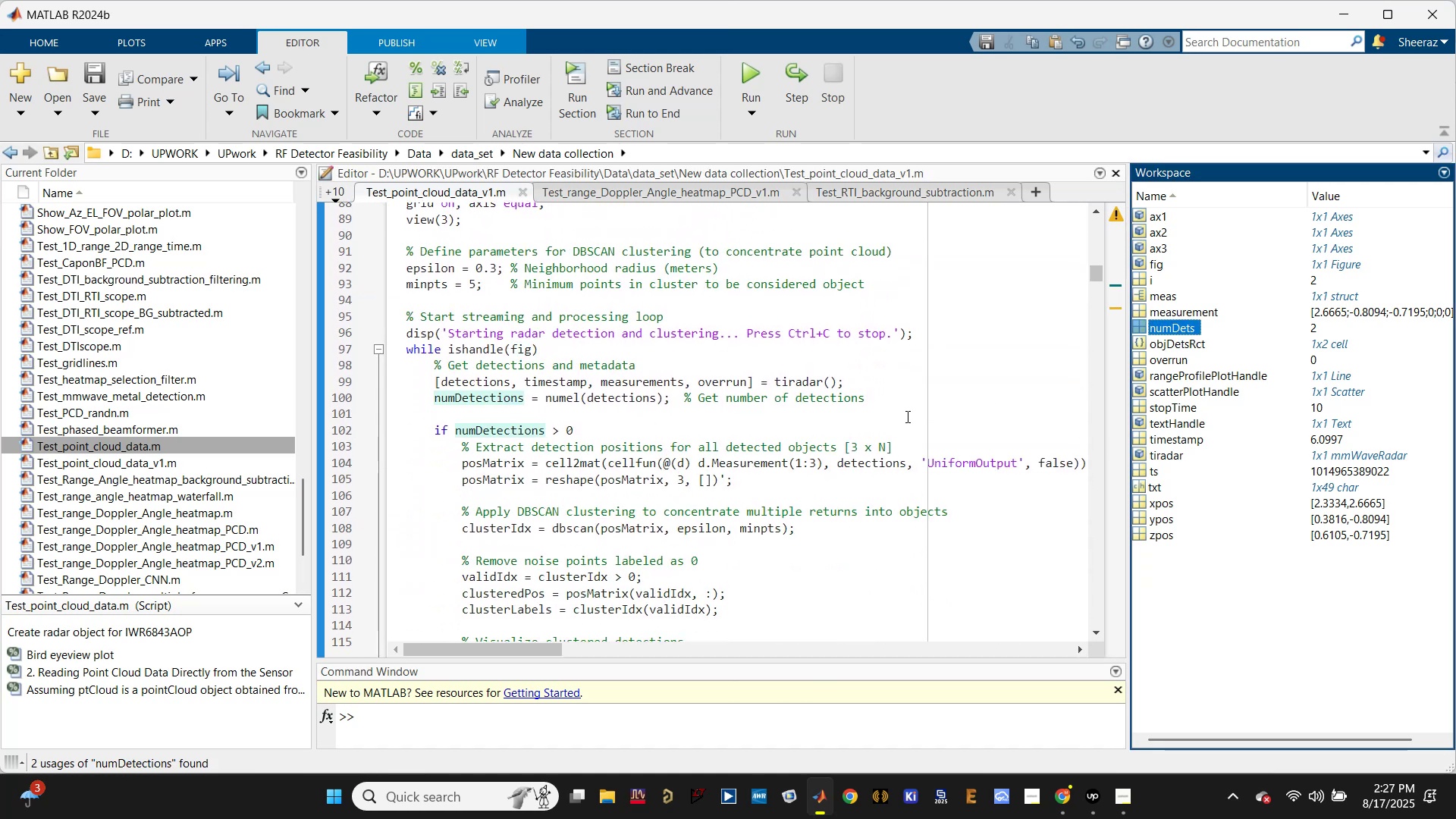 
scroll: coordinate [506, 374], scroll_direction: down, amount: 7.0
 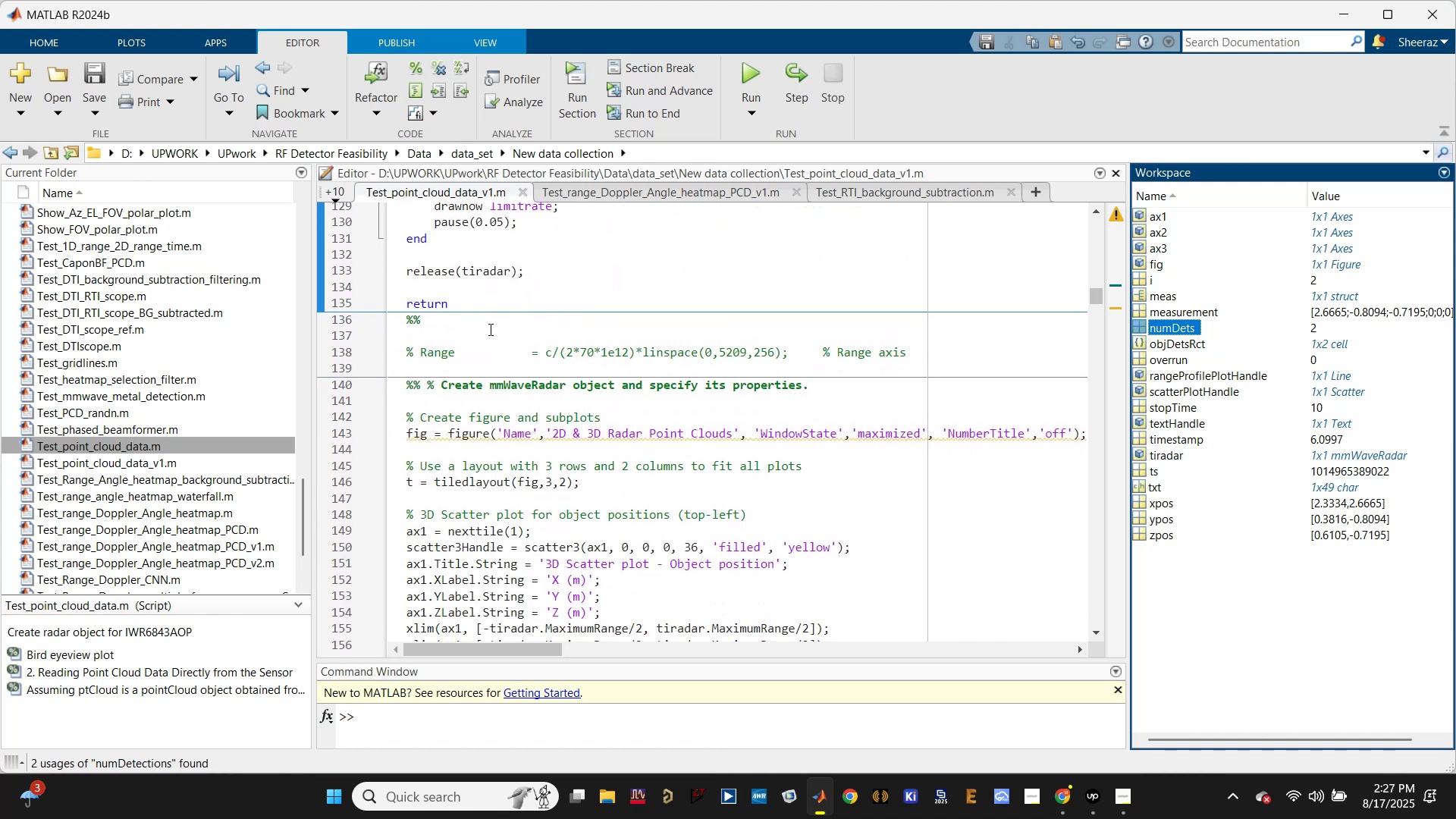 
double_click([487, 304])
 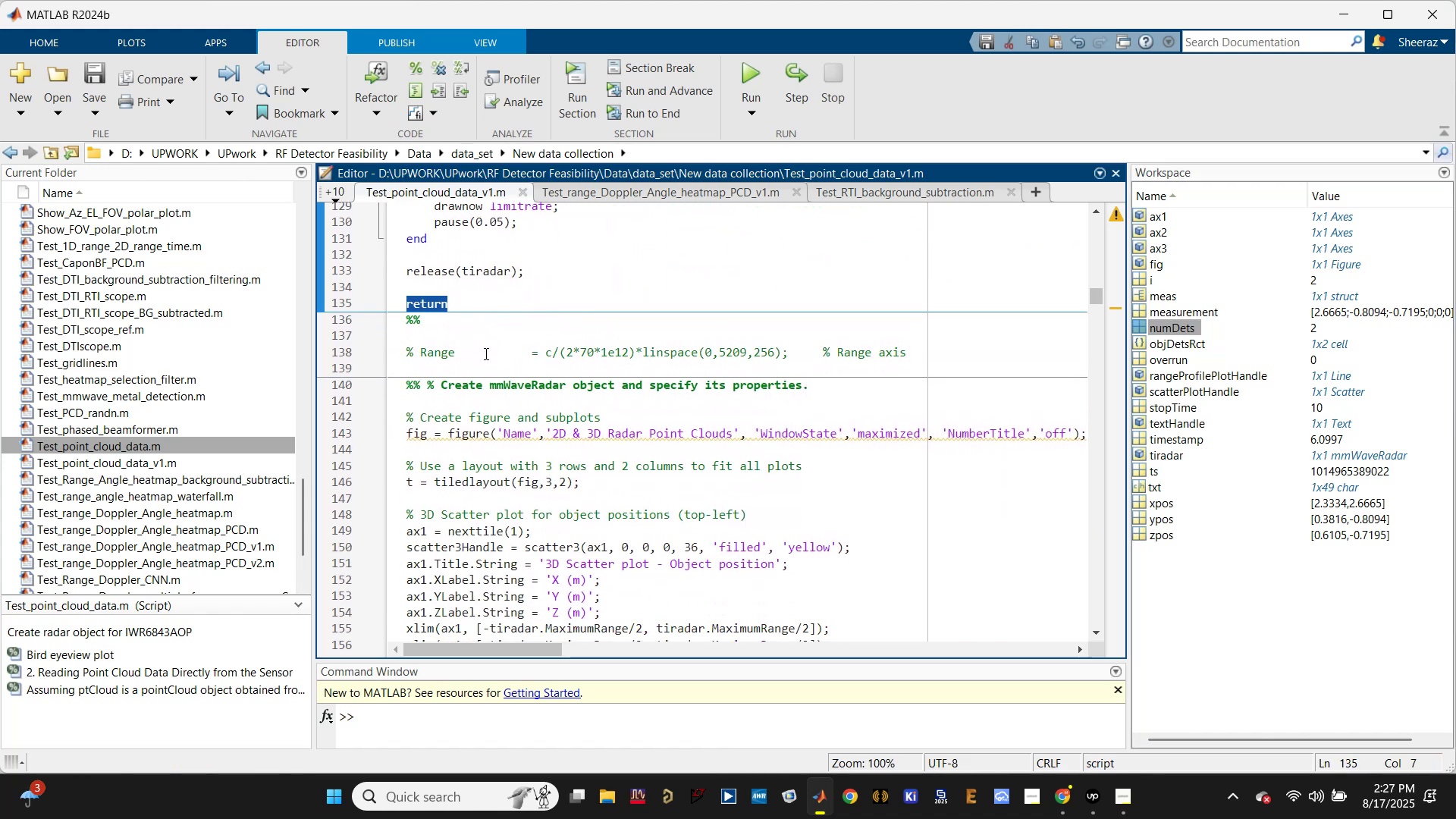 
scroll: coordinate [485, 353], scroll_direction: up, amount: 4.0
 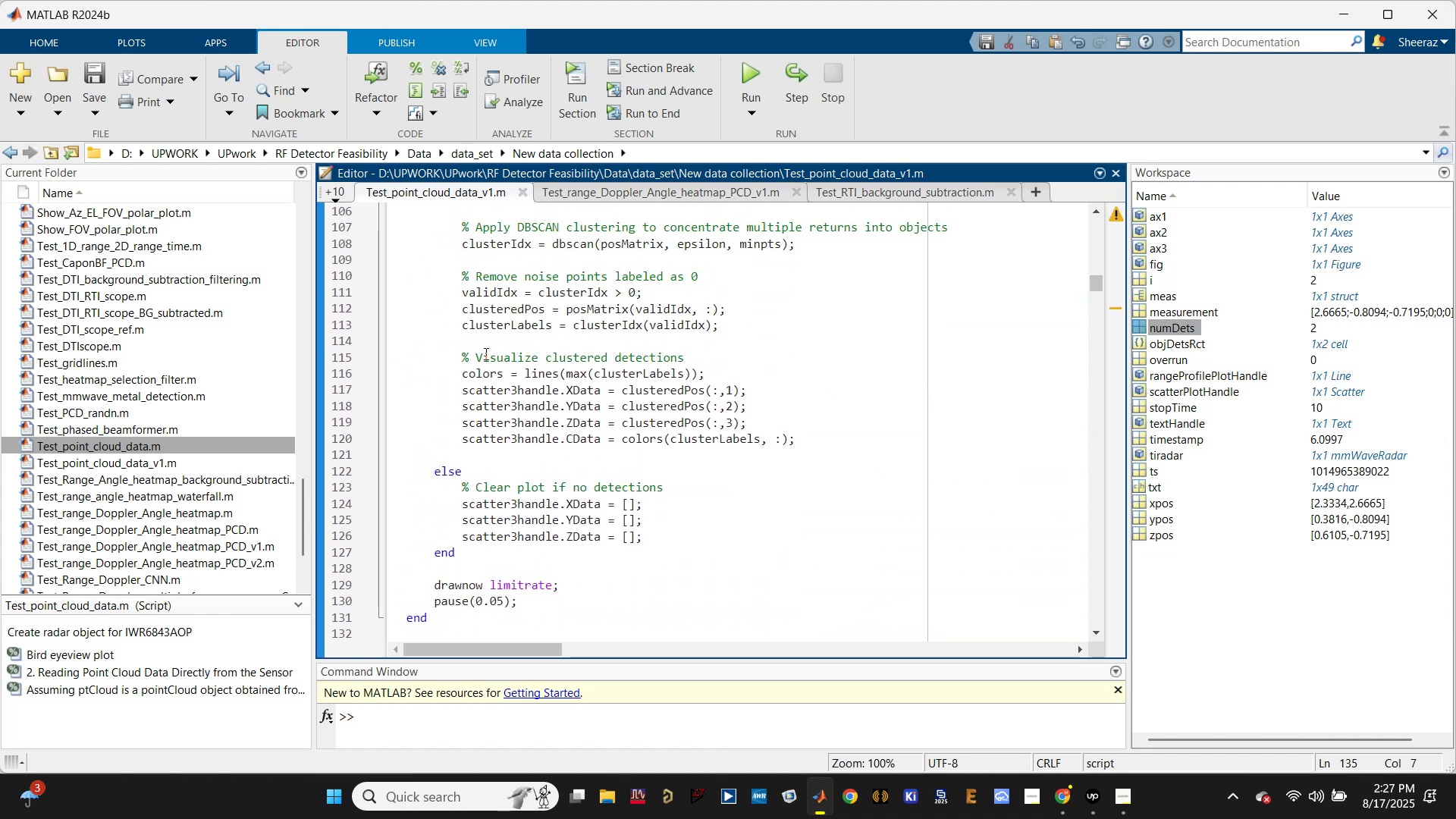 
scroll: coordinate [485, 362], scroll_direction: down, amount: 34.0
 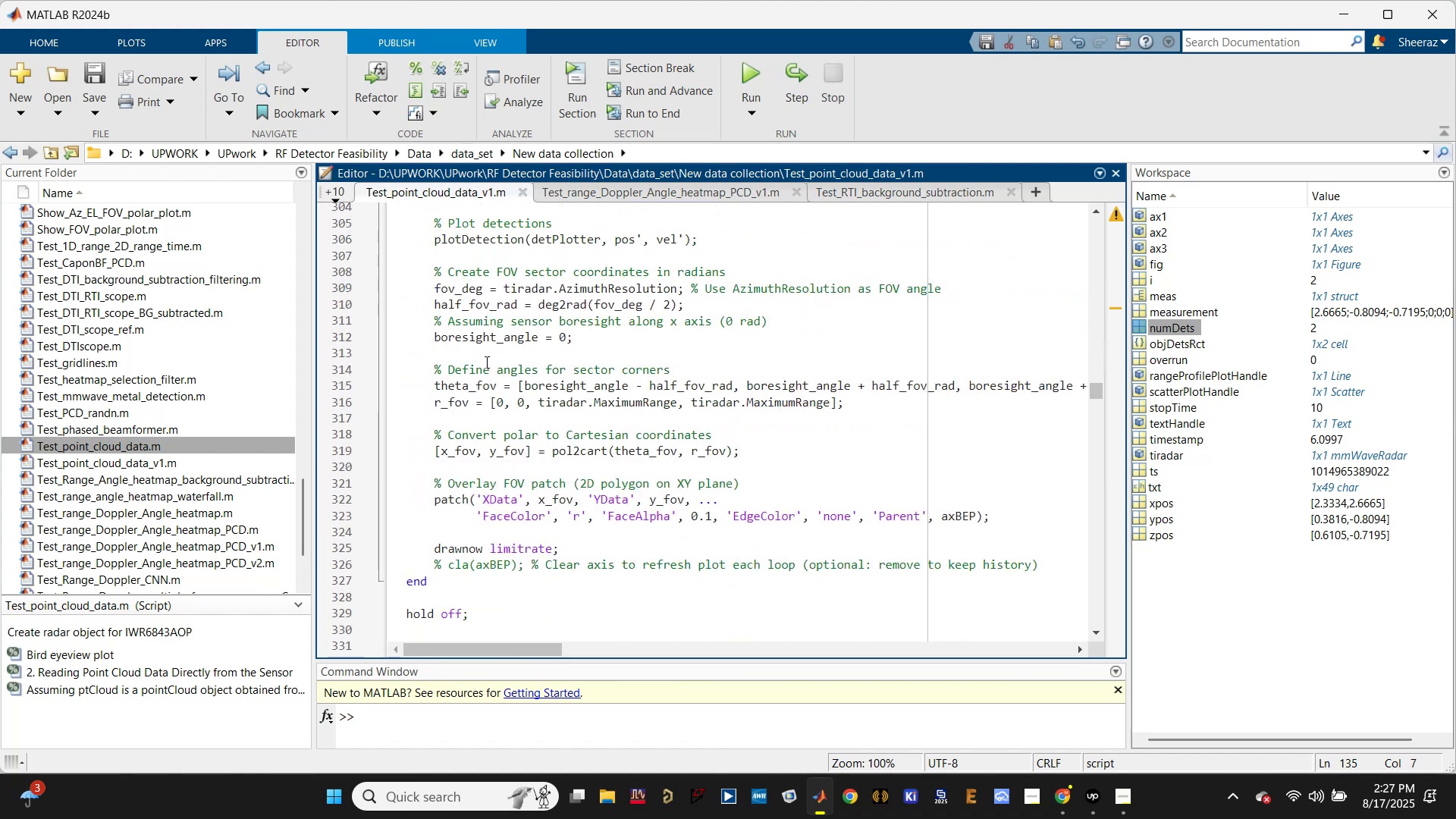 
scroll: coordinate [485, 362], scroll_direction: down, amount: 4.0
 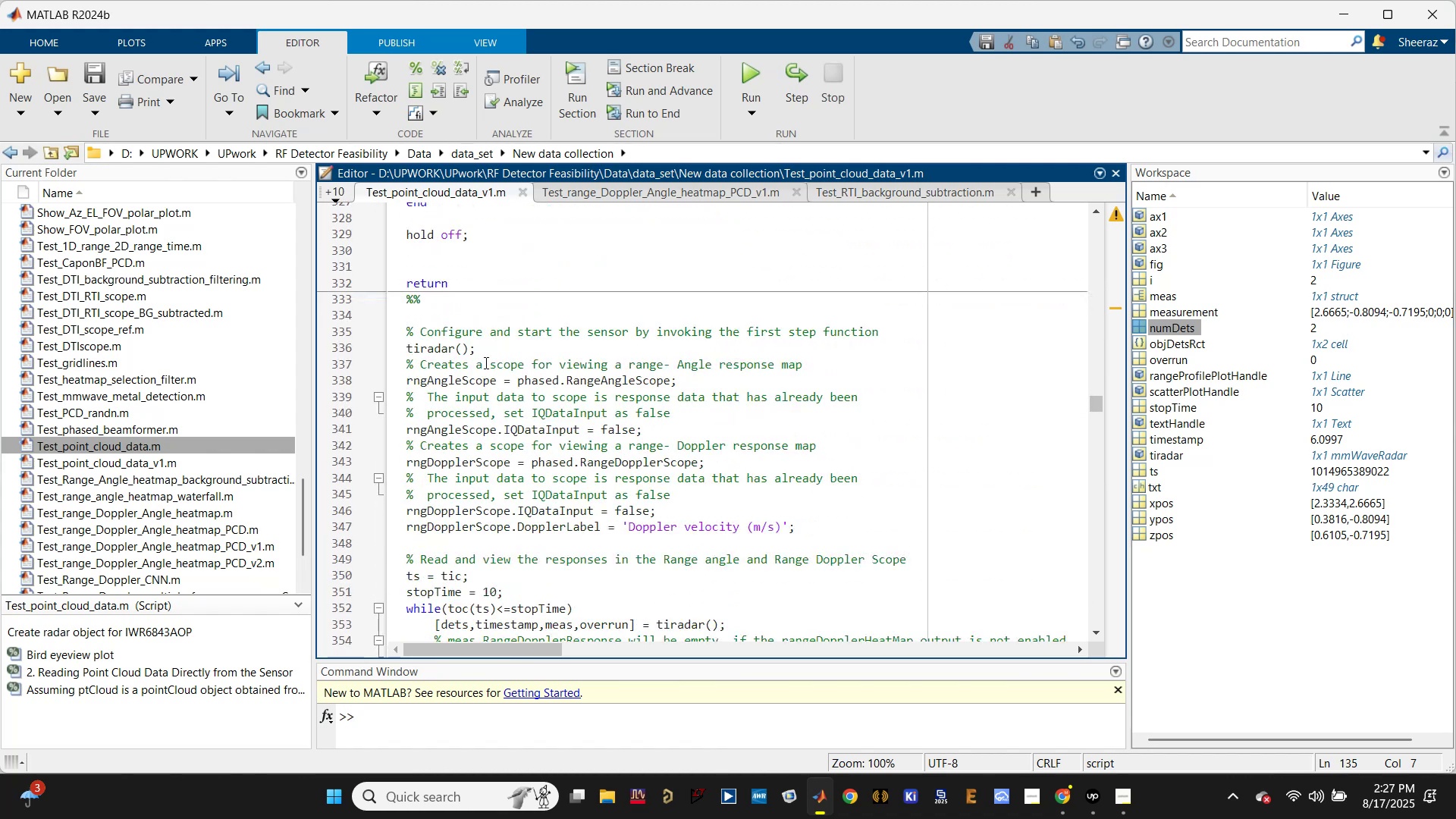 
scroll: coordinate [494, 375], scroll_direction: up, amount: 45.0
 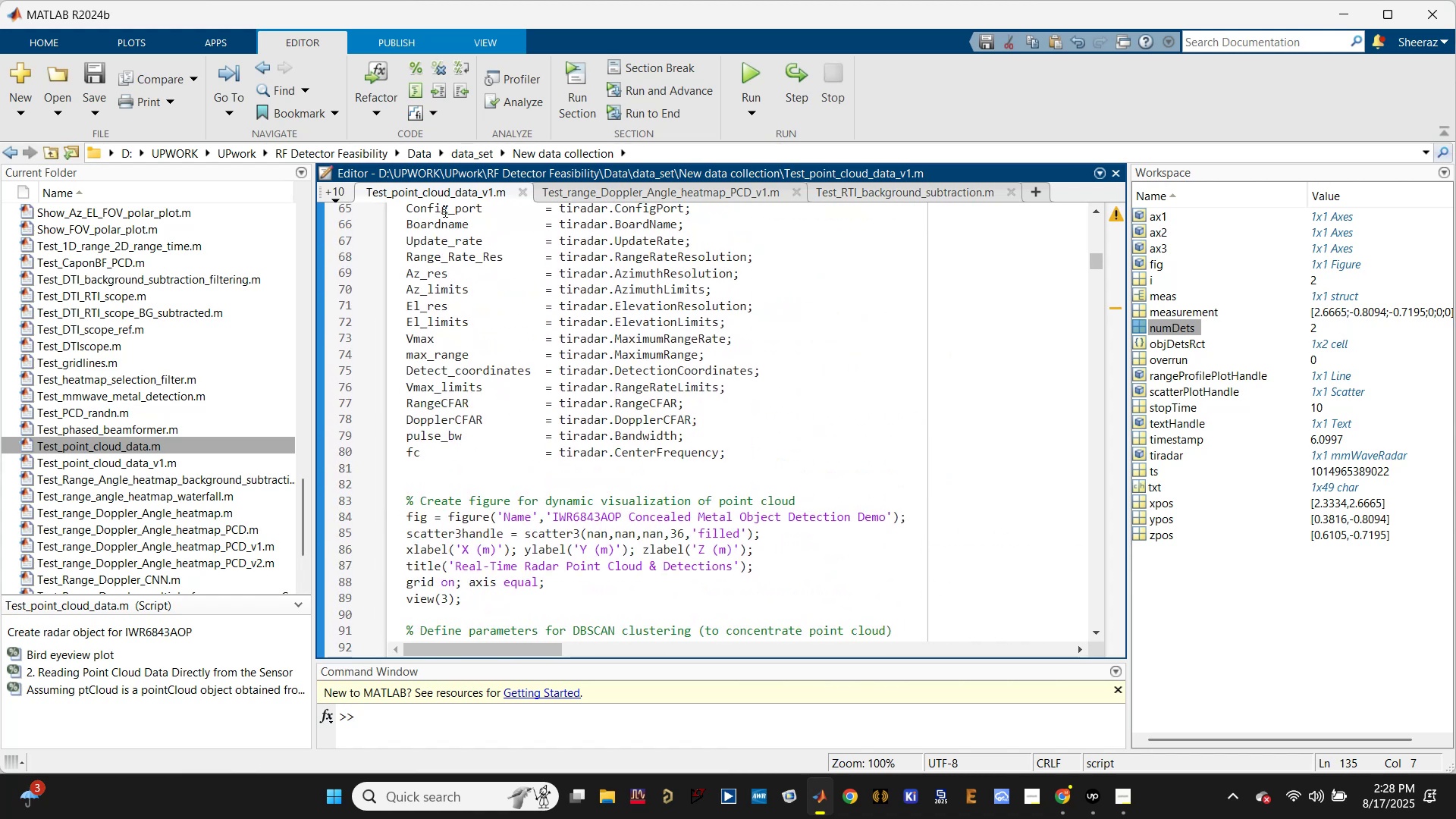 
left_click([340, 193])
 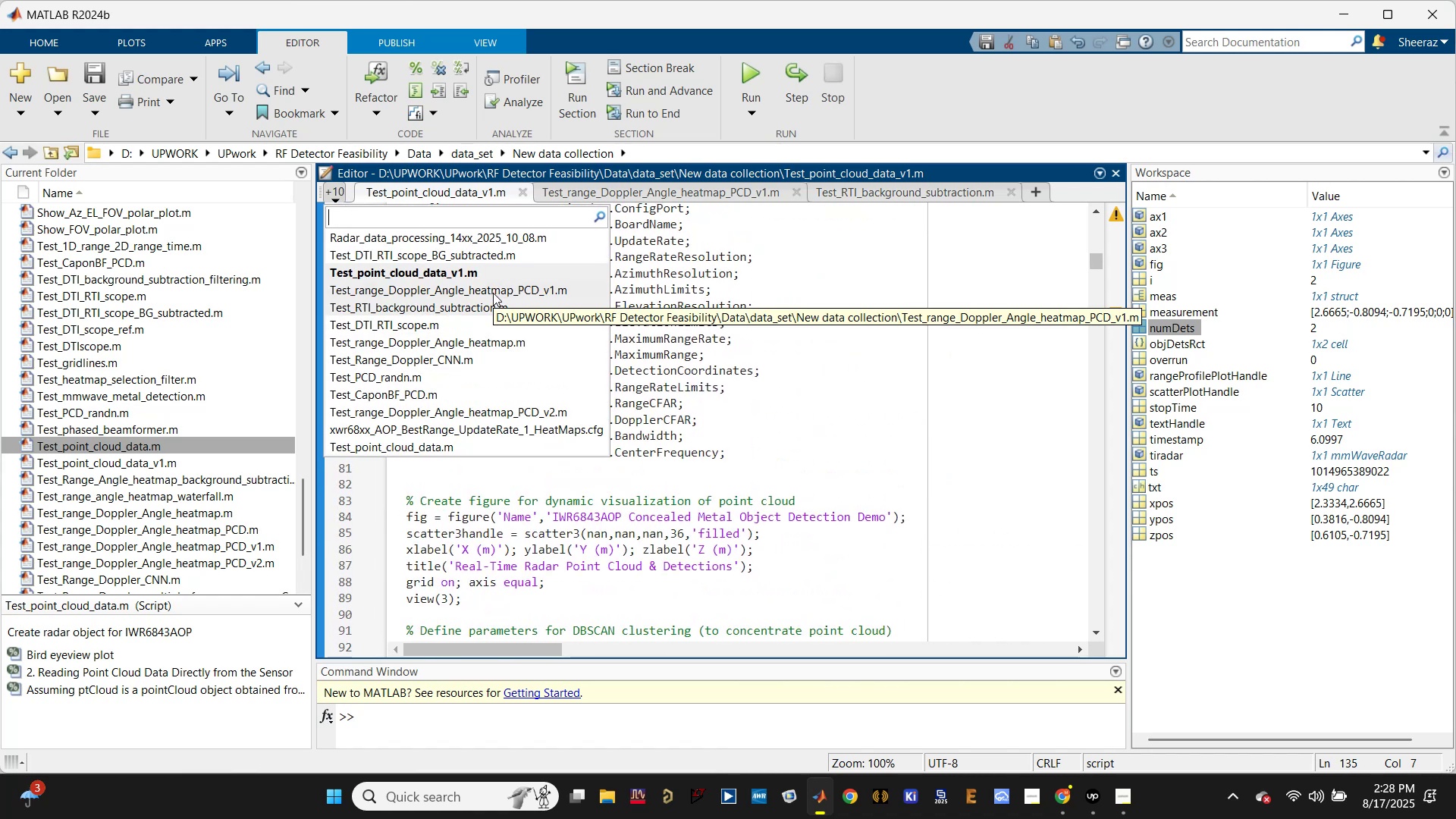 
left_click([485, 413])
 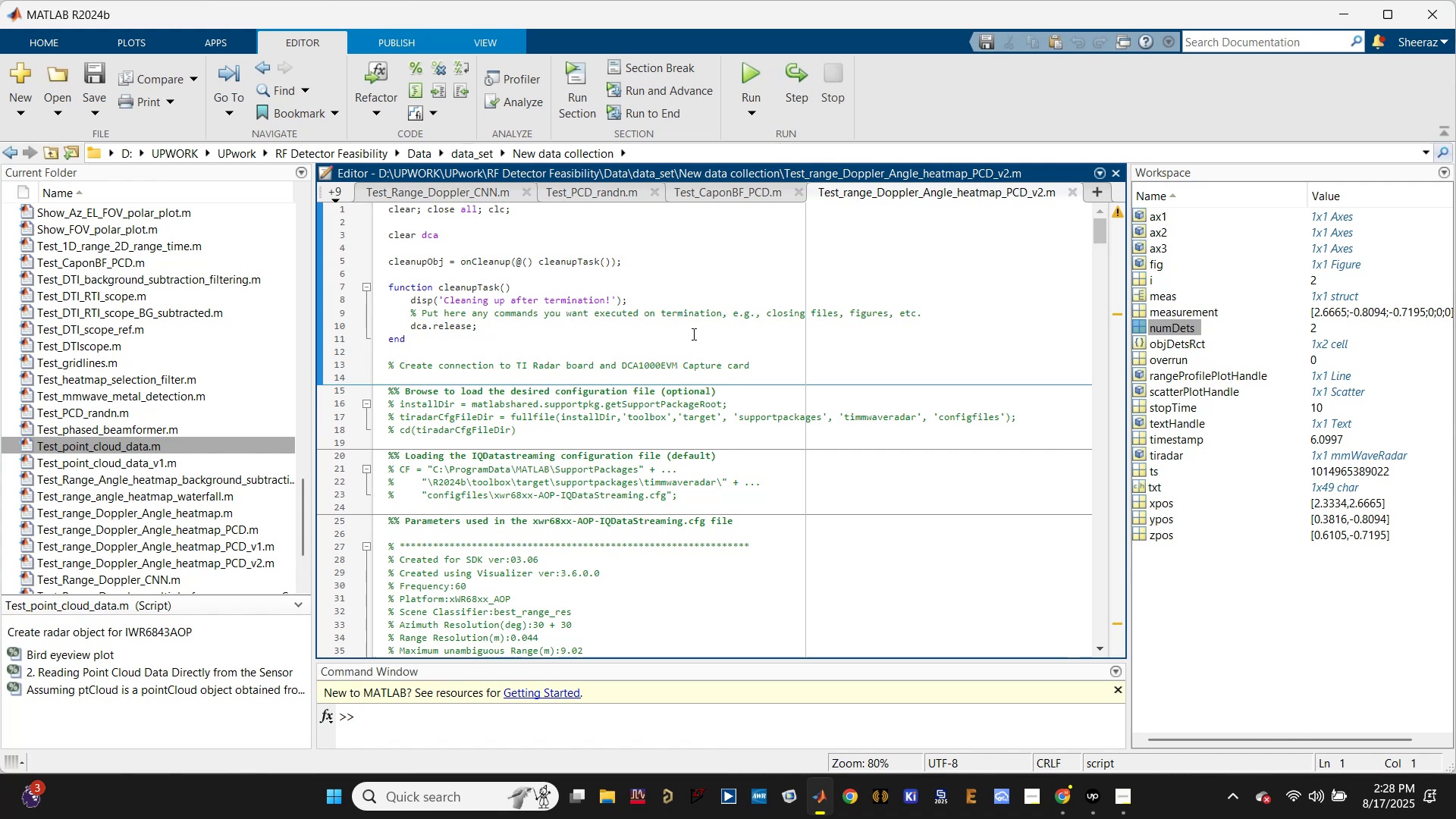 
hold_key(key=ControlLeft, duration=1.24)
scroll: coordinate [691, 325], scroll_direction: up, amount: 2.0
 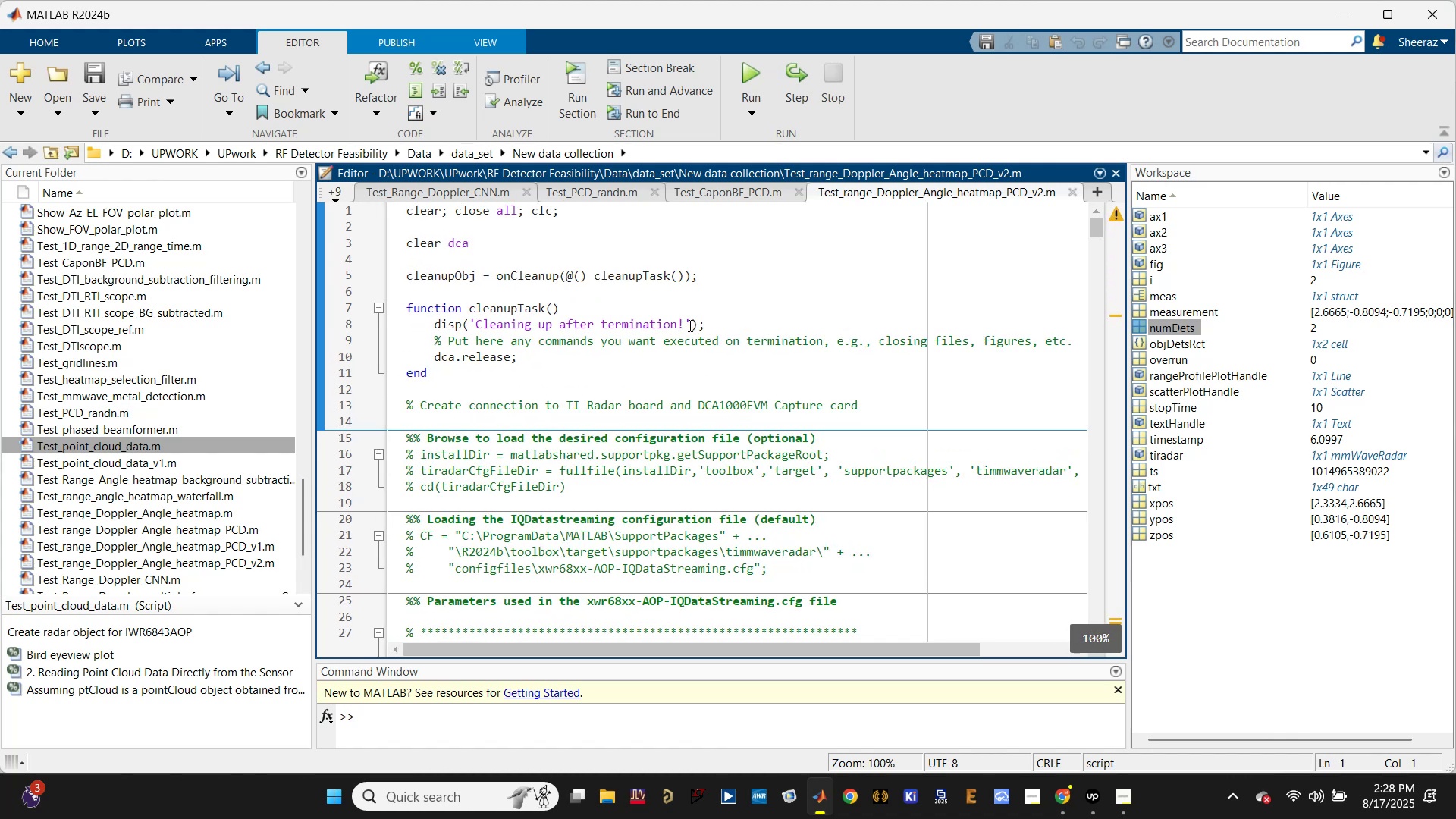 
left_click([698, 279])
 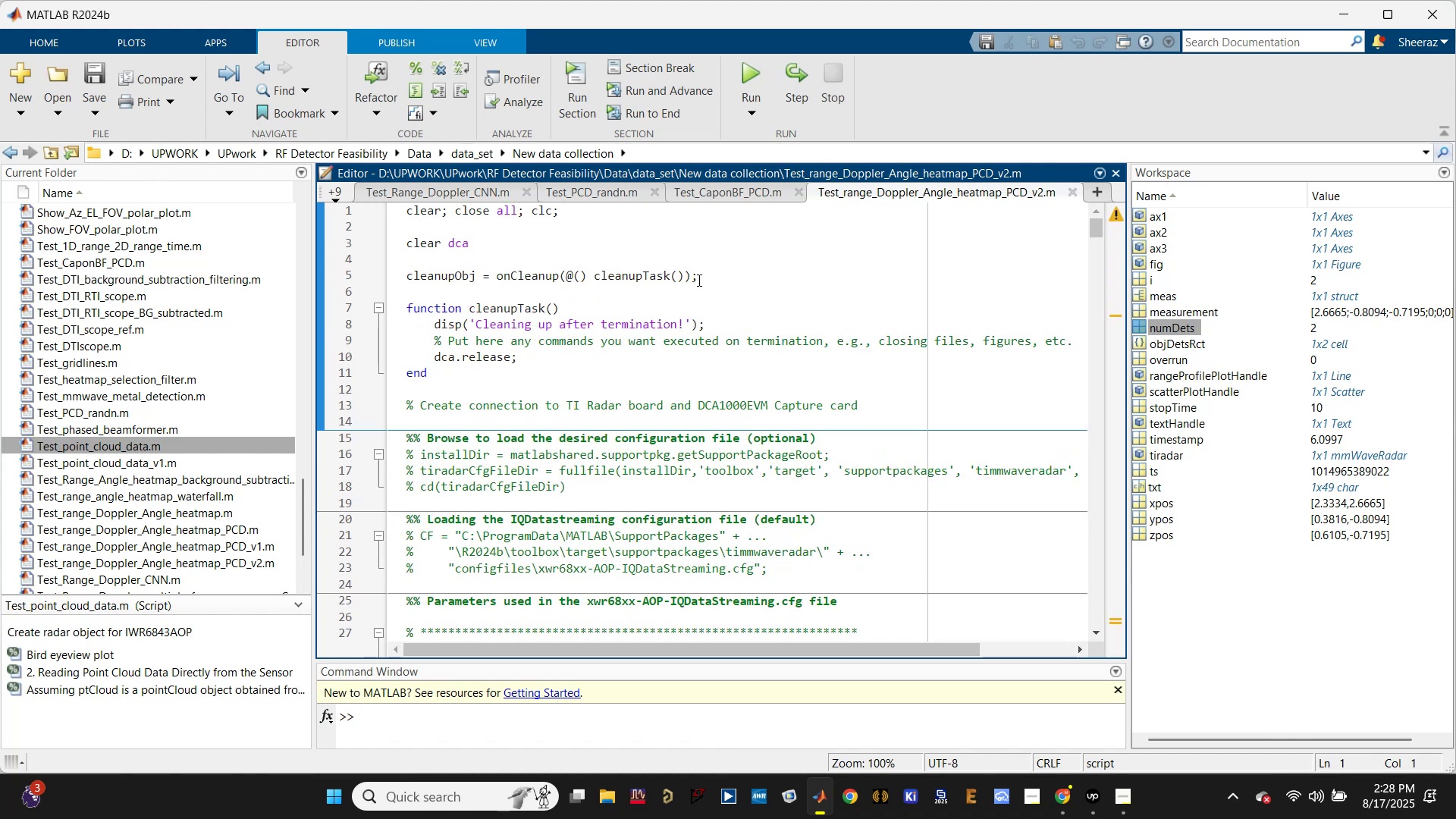 
key(Control+S)
 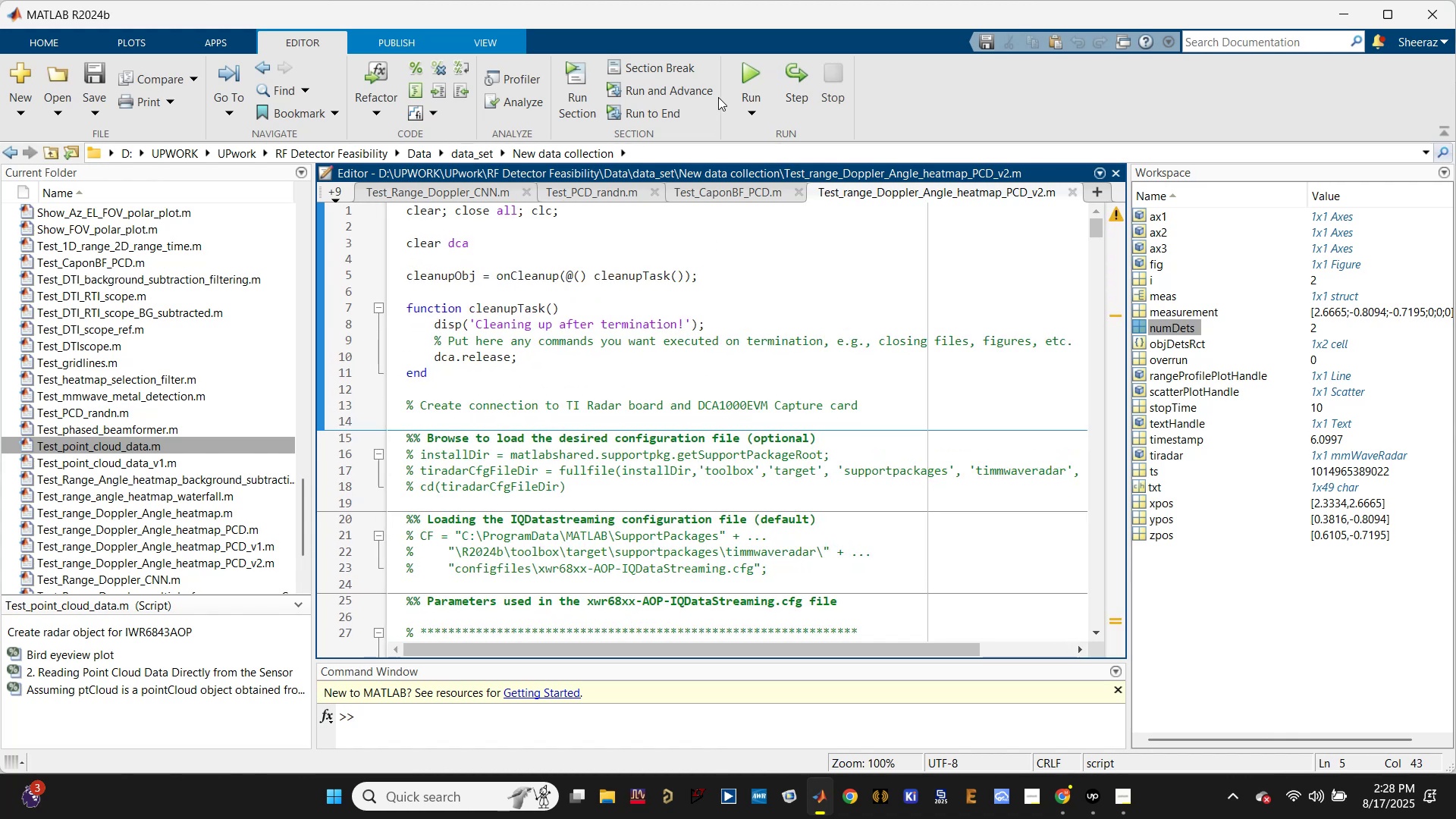 
left_click([742, 80])
 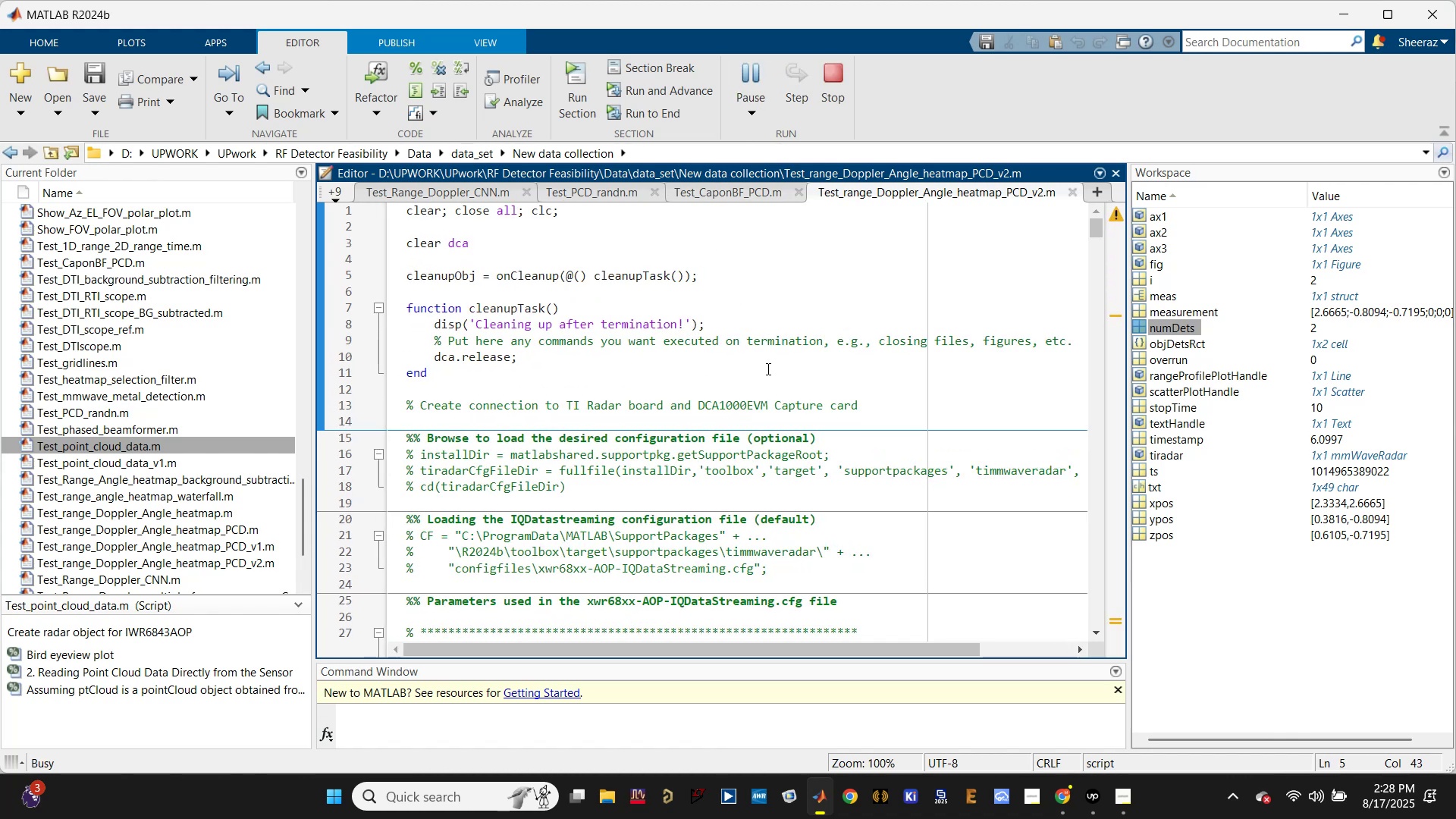 
scroll: coordinate [704, 359], scroll_direction: down, amount: 3.0
 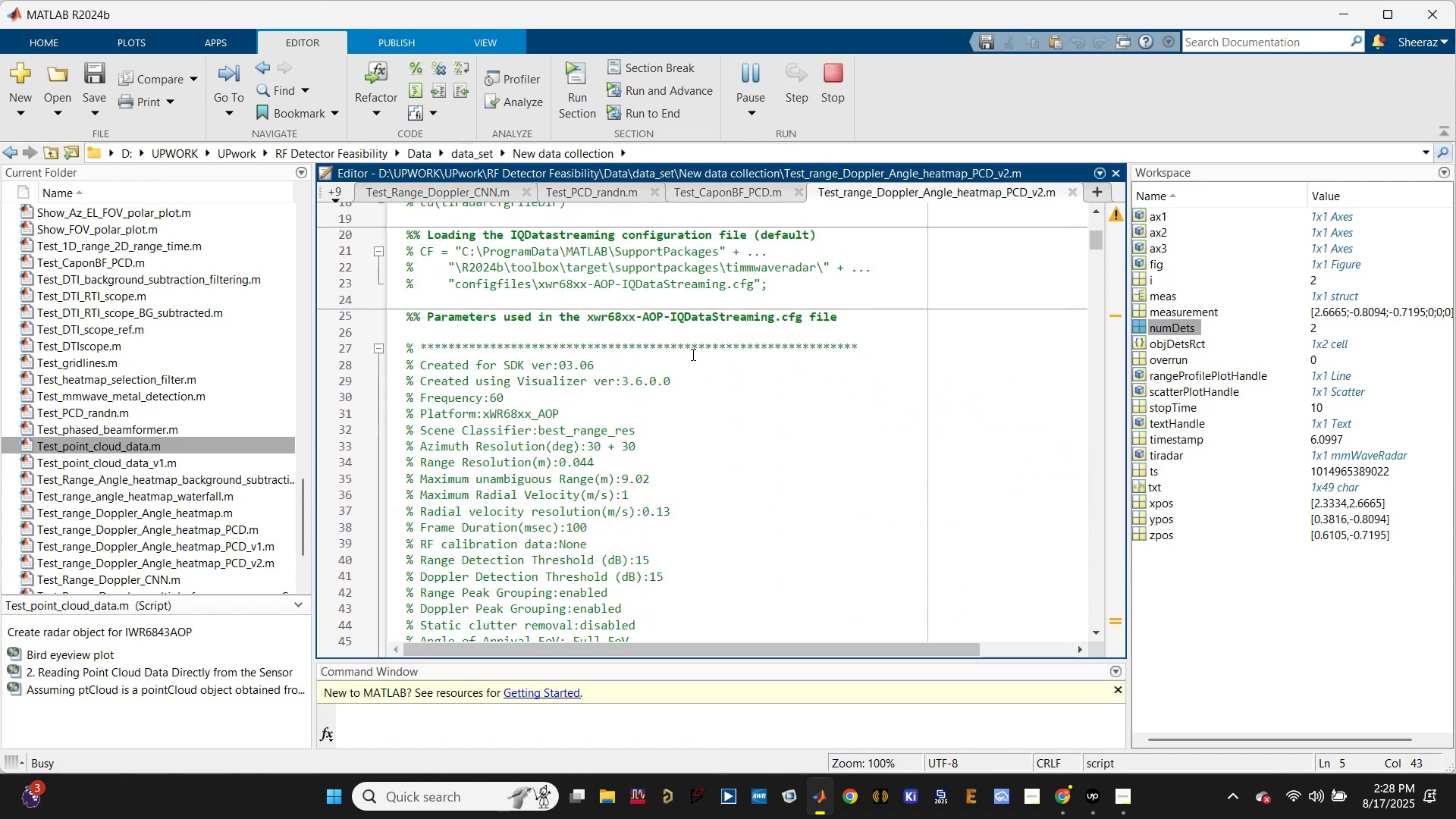 
scroll: coordinate [686, 354], scroll_direction: up, amount: 2.0
 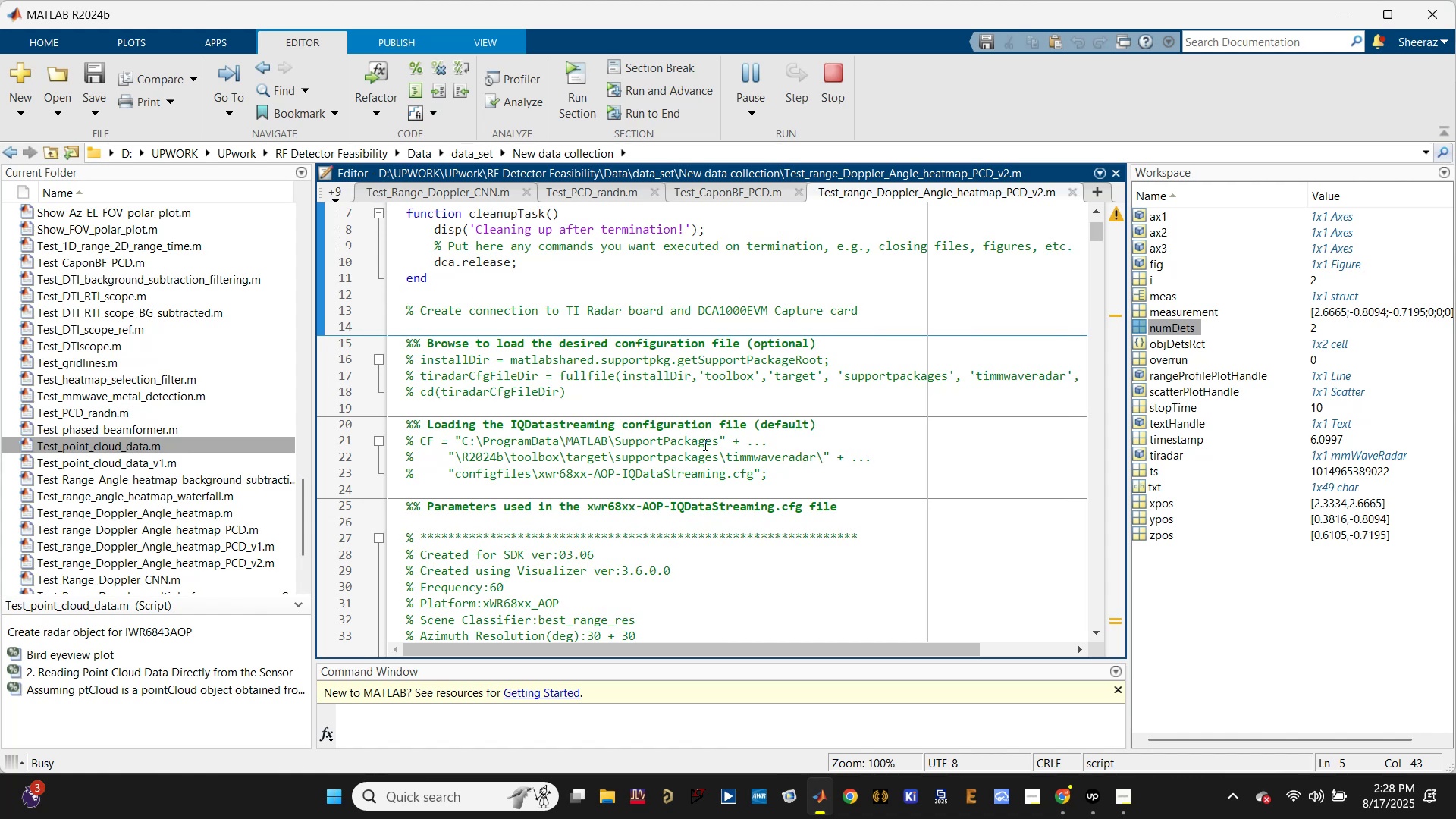 
scroll: coordinate [672, 412], scroll_direction: down, amount: 22.0
 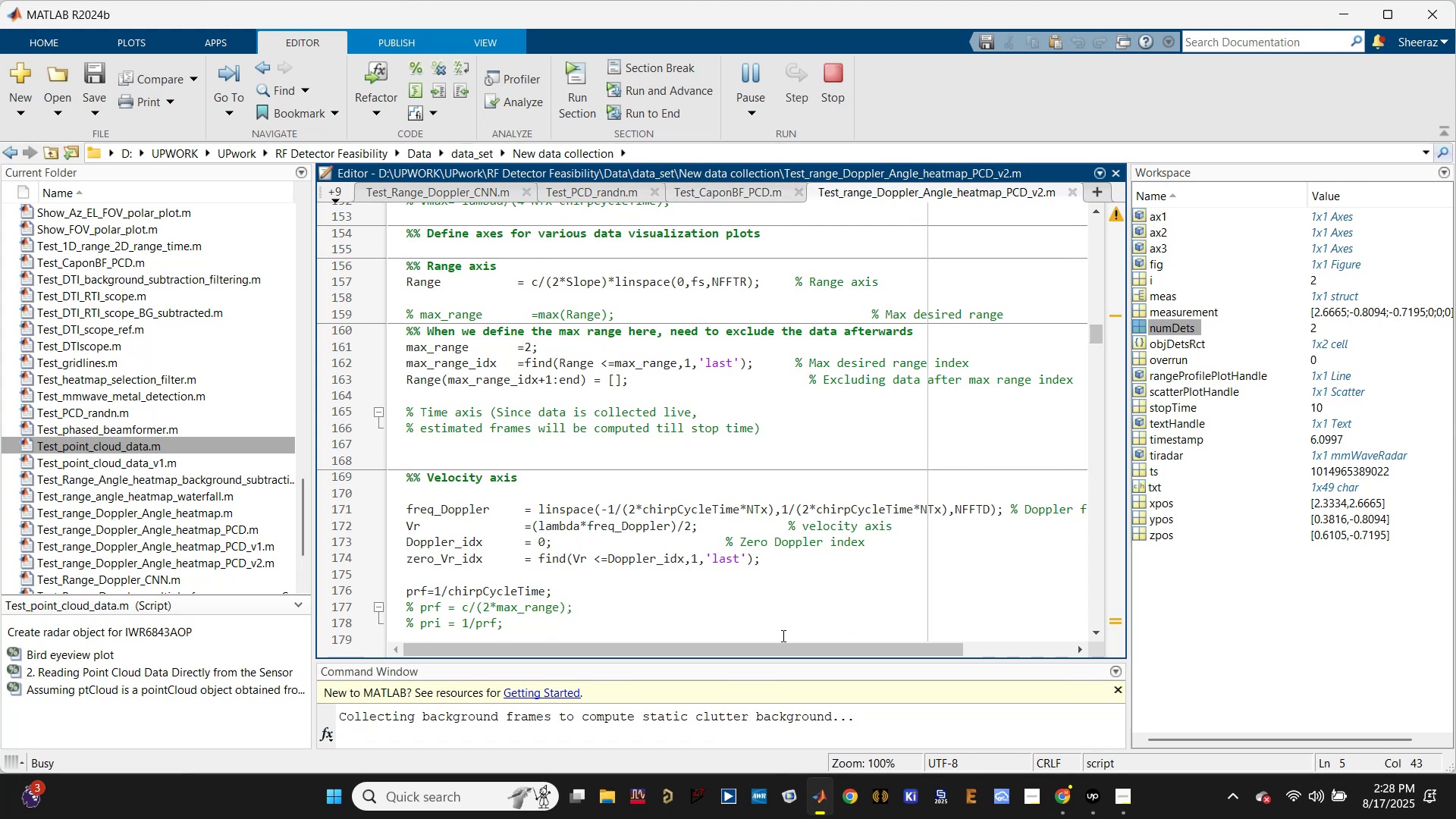 
left_click_drag(start_coordinate=[821, 660], to_coordinate=[829, 589])
 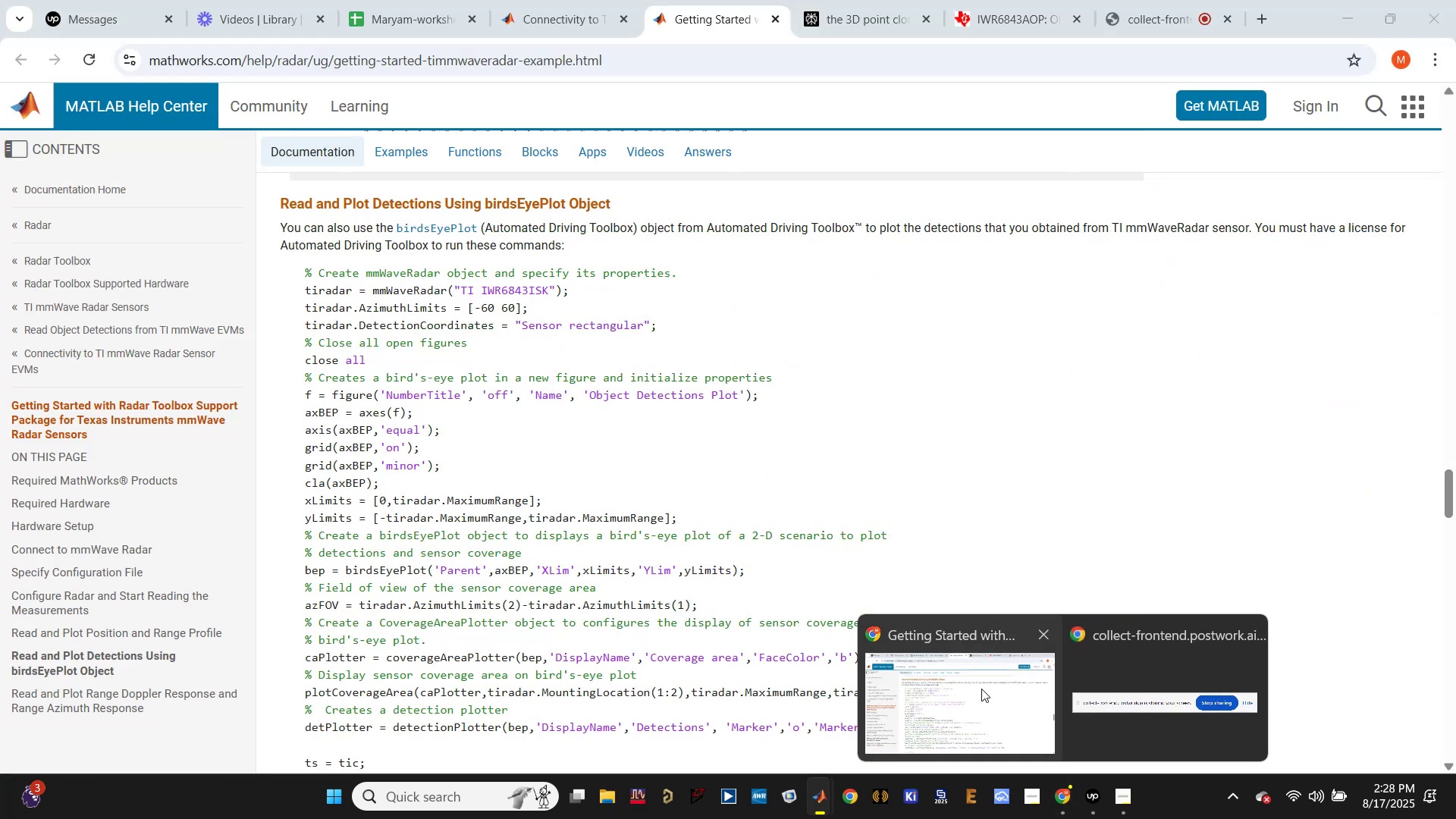 
left_click([981, 689])
 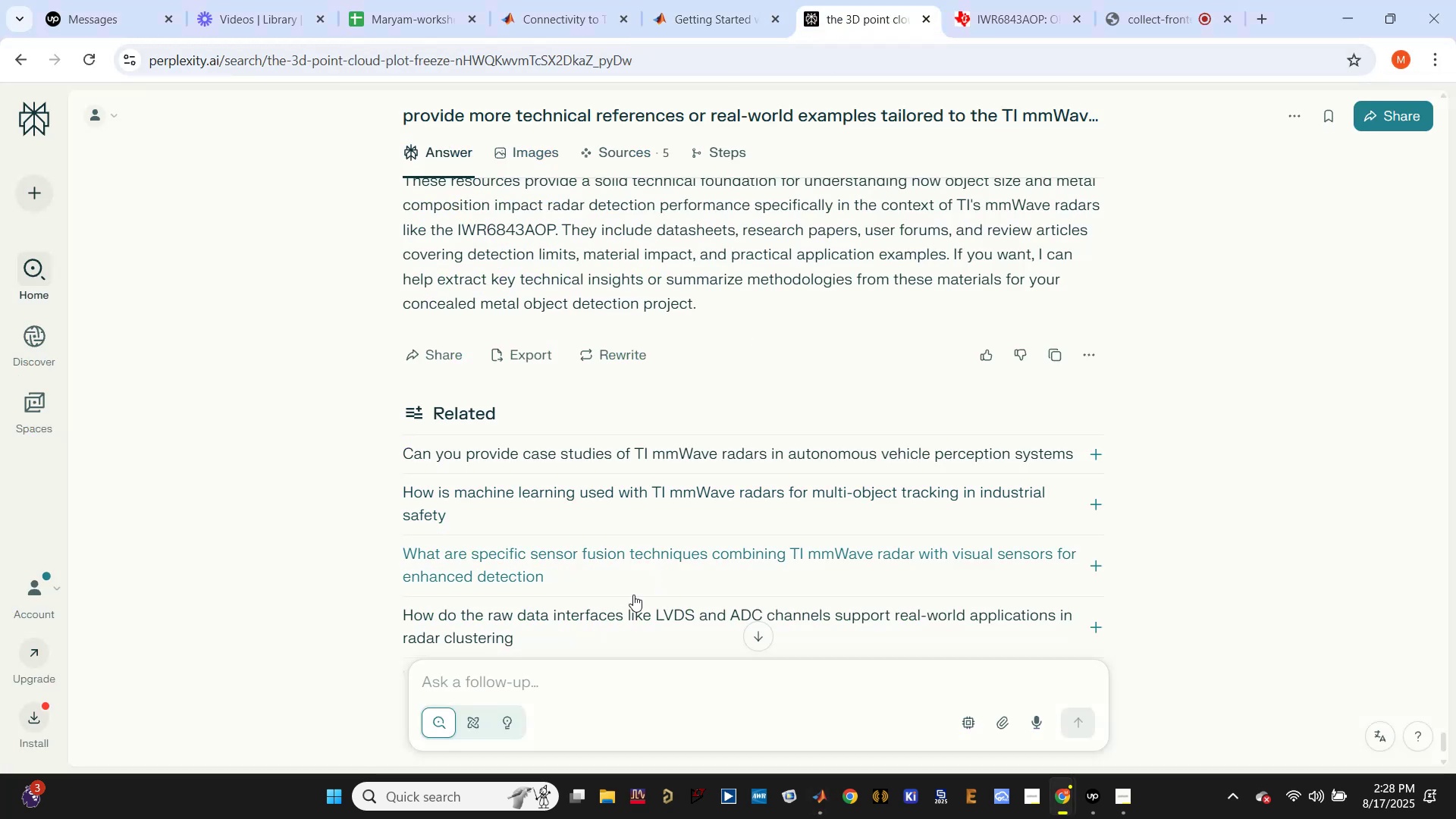 
left_click([591, 689])
 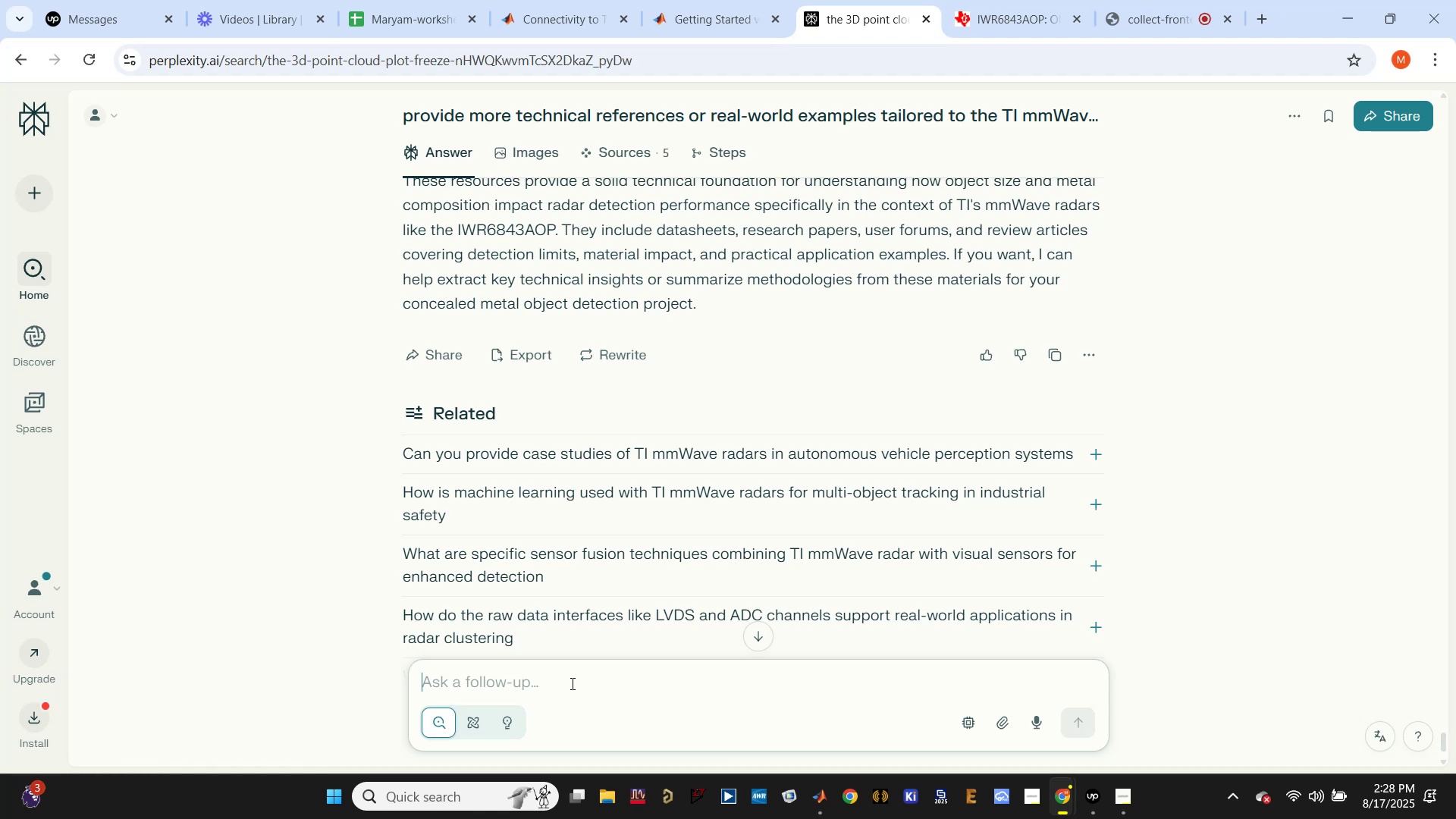 
wait(6.28)
 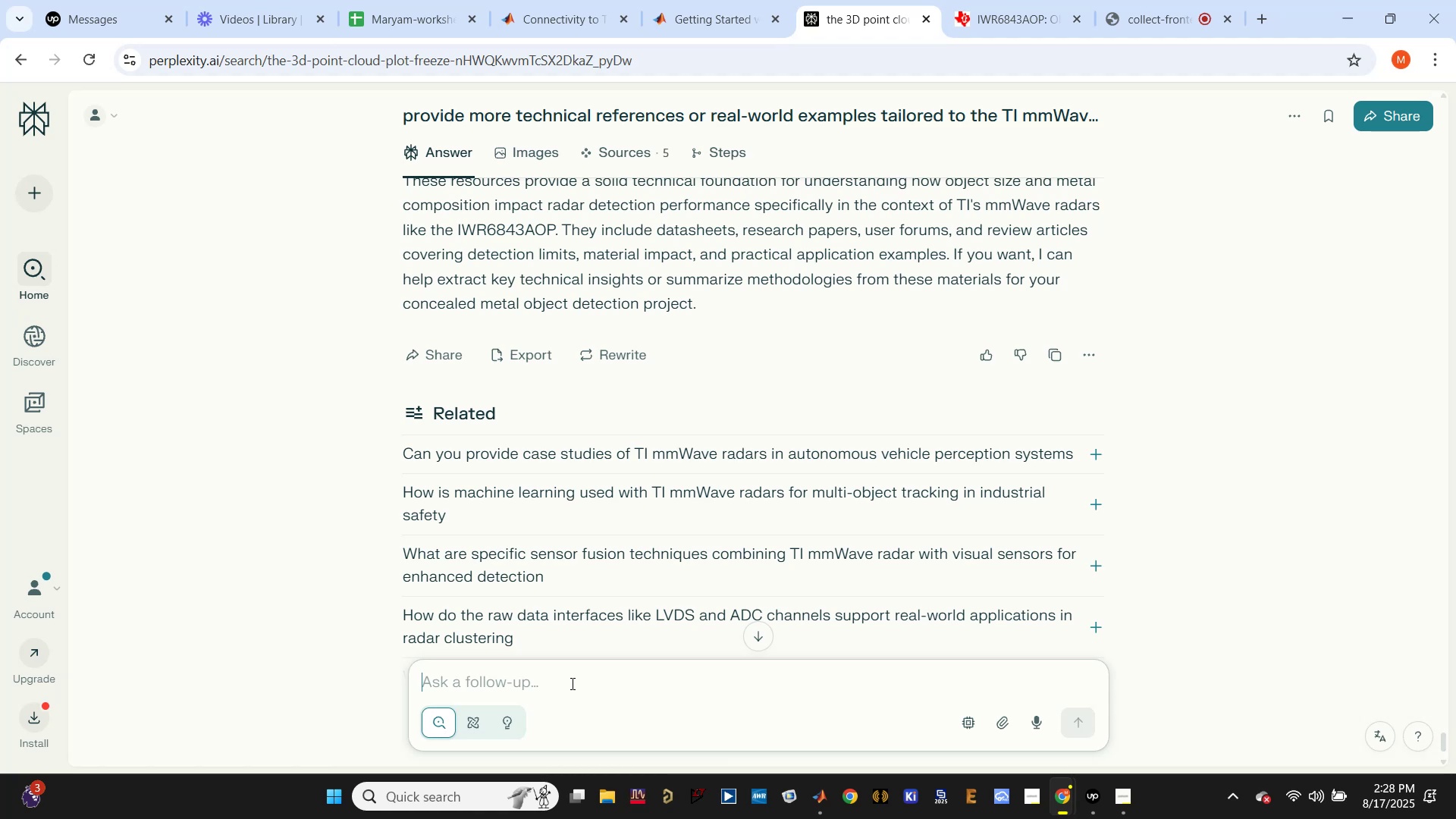 
type(the )
key(Backspace)
key(Backspace)
key(Backspace)
key(Backspace)
key(Backspace)
type(implement DBSCAN on the point )
key(Backspace)
type( cloud data)
 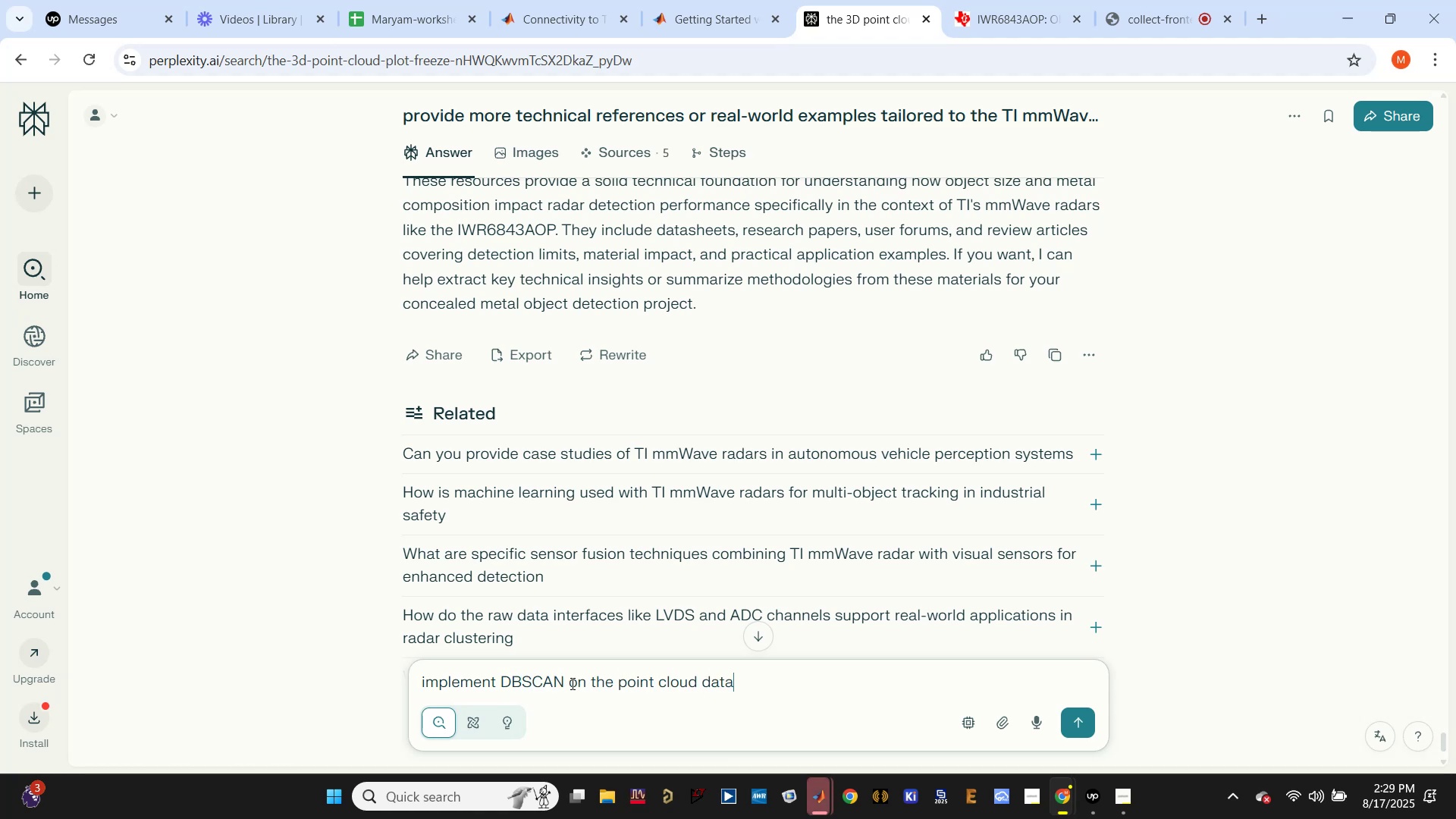 
key(Enter)
 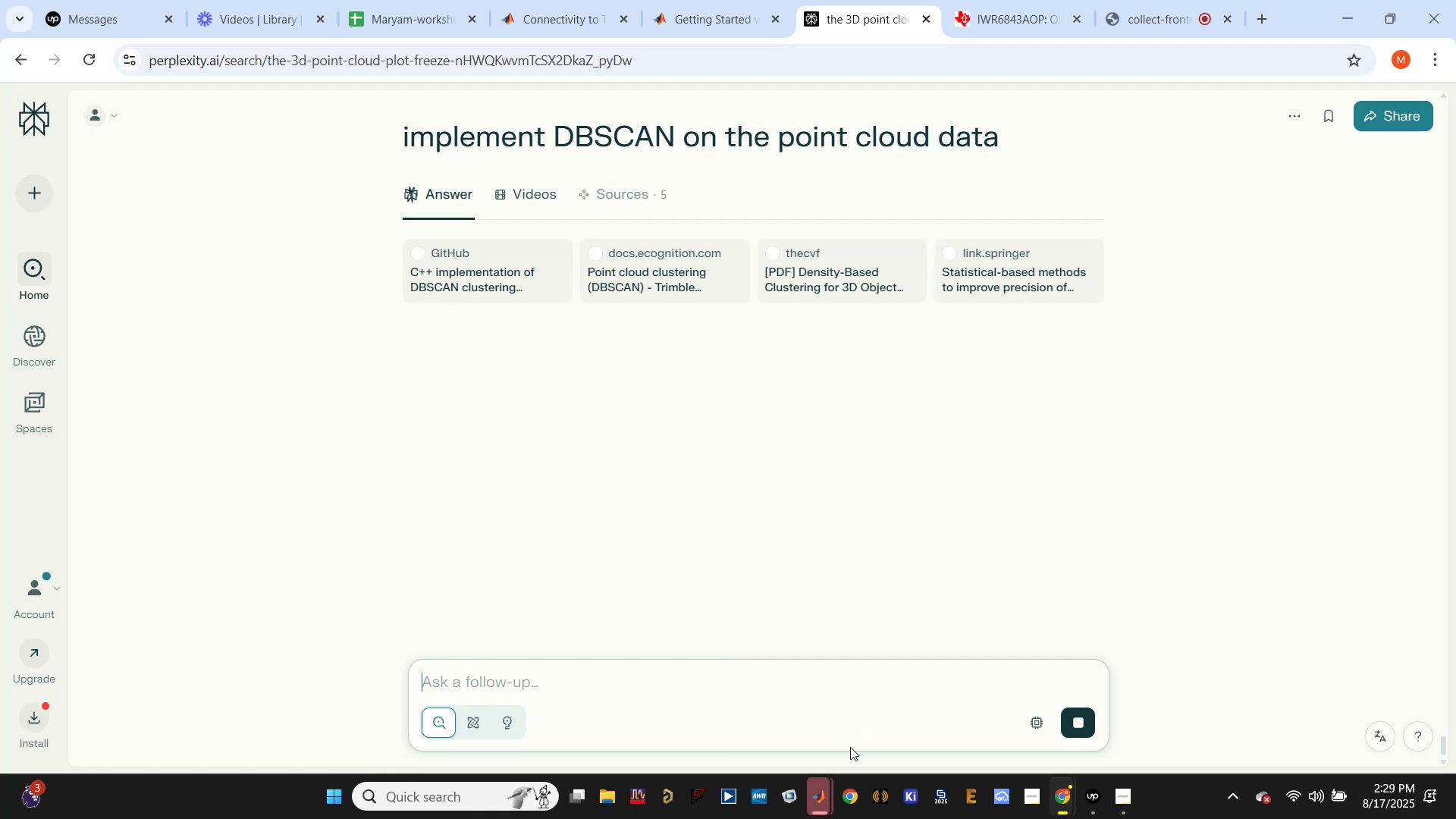 
left_click([776, 696])
 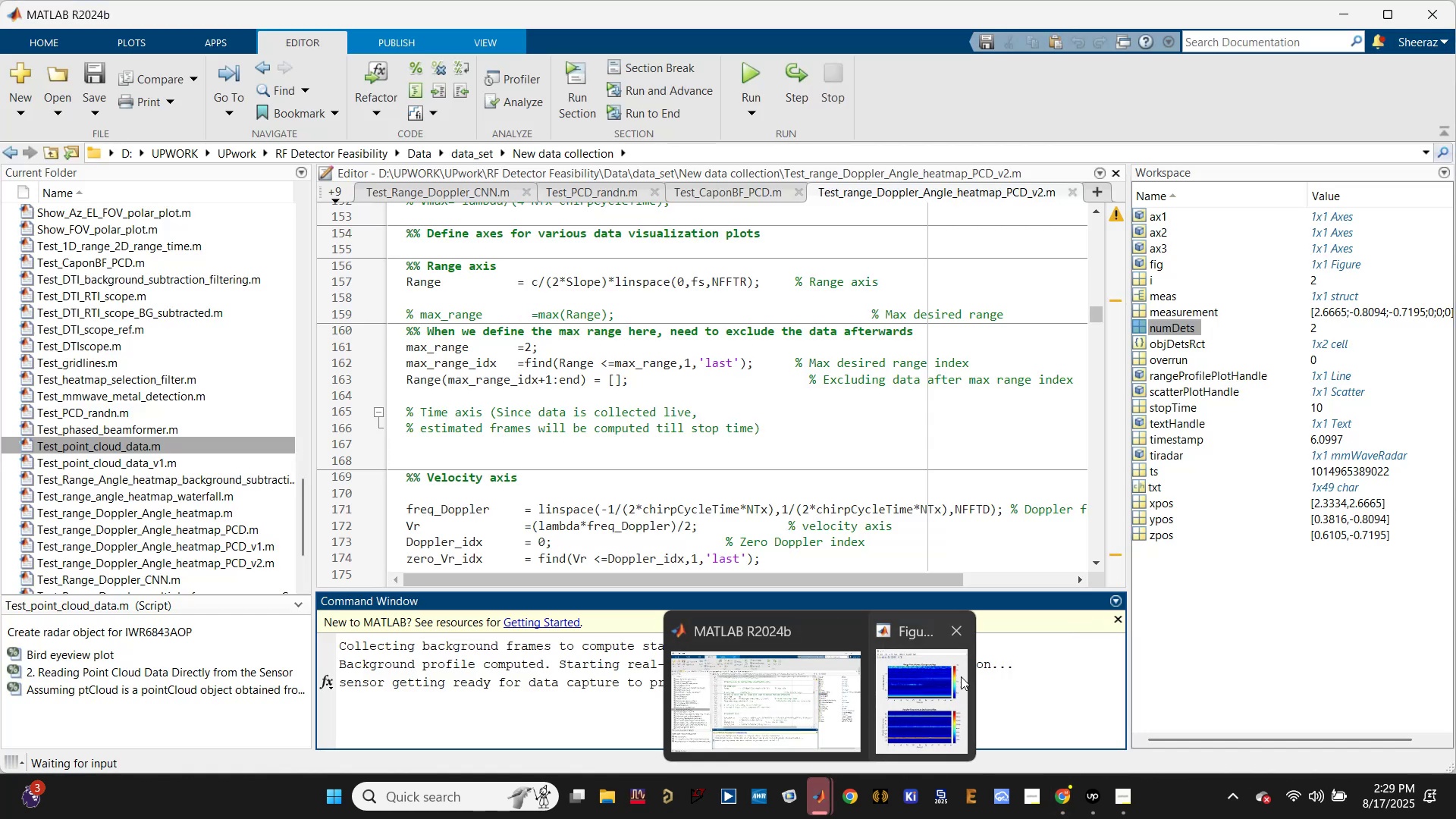 
left_click([1014, 686])
 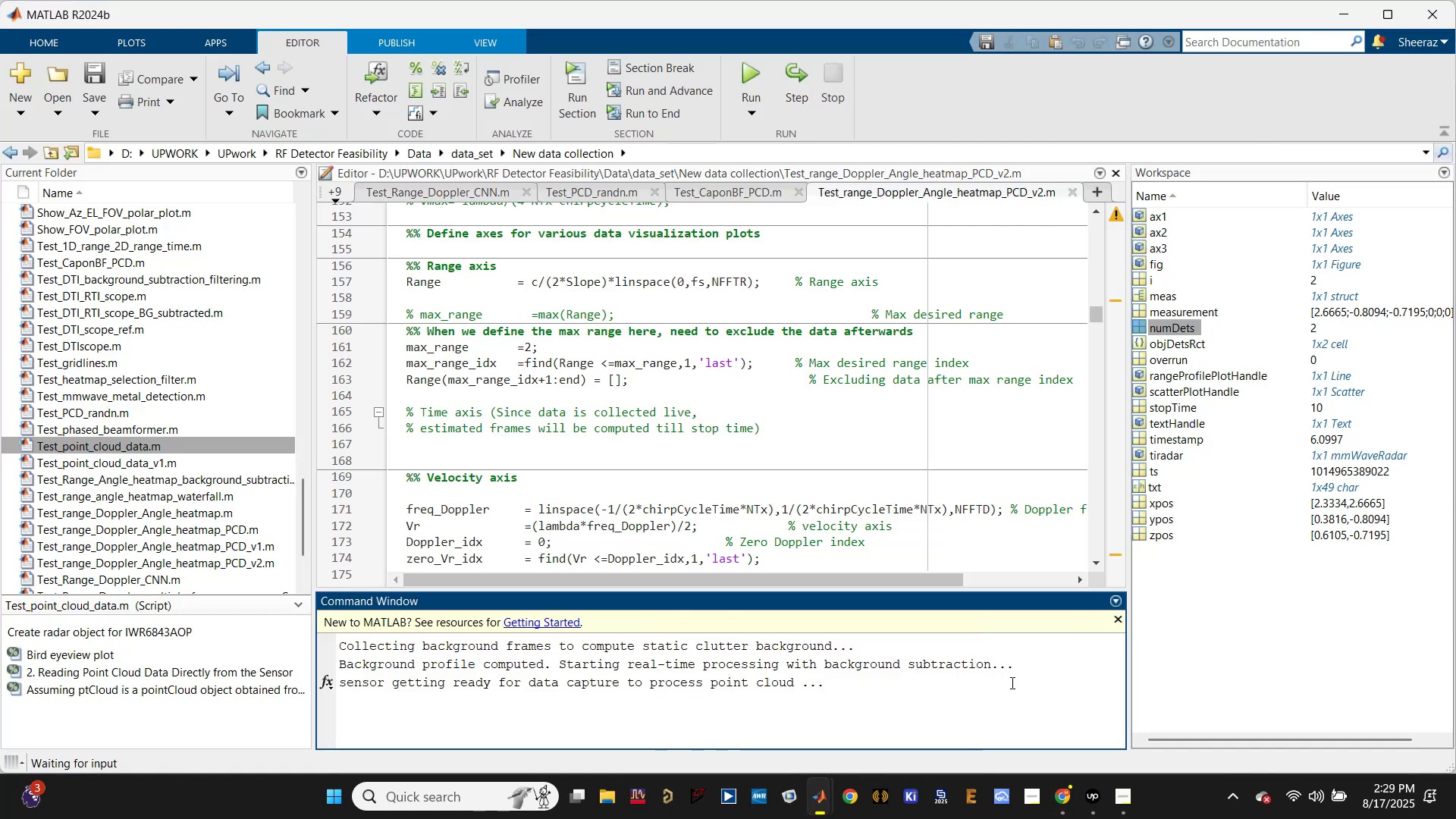 
key(Enter)
 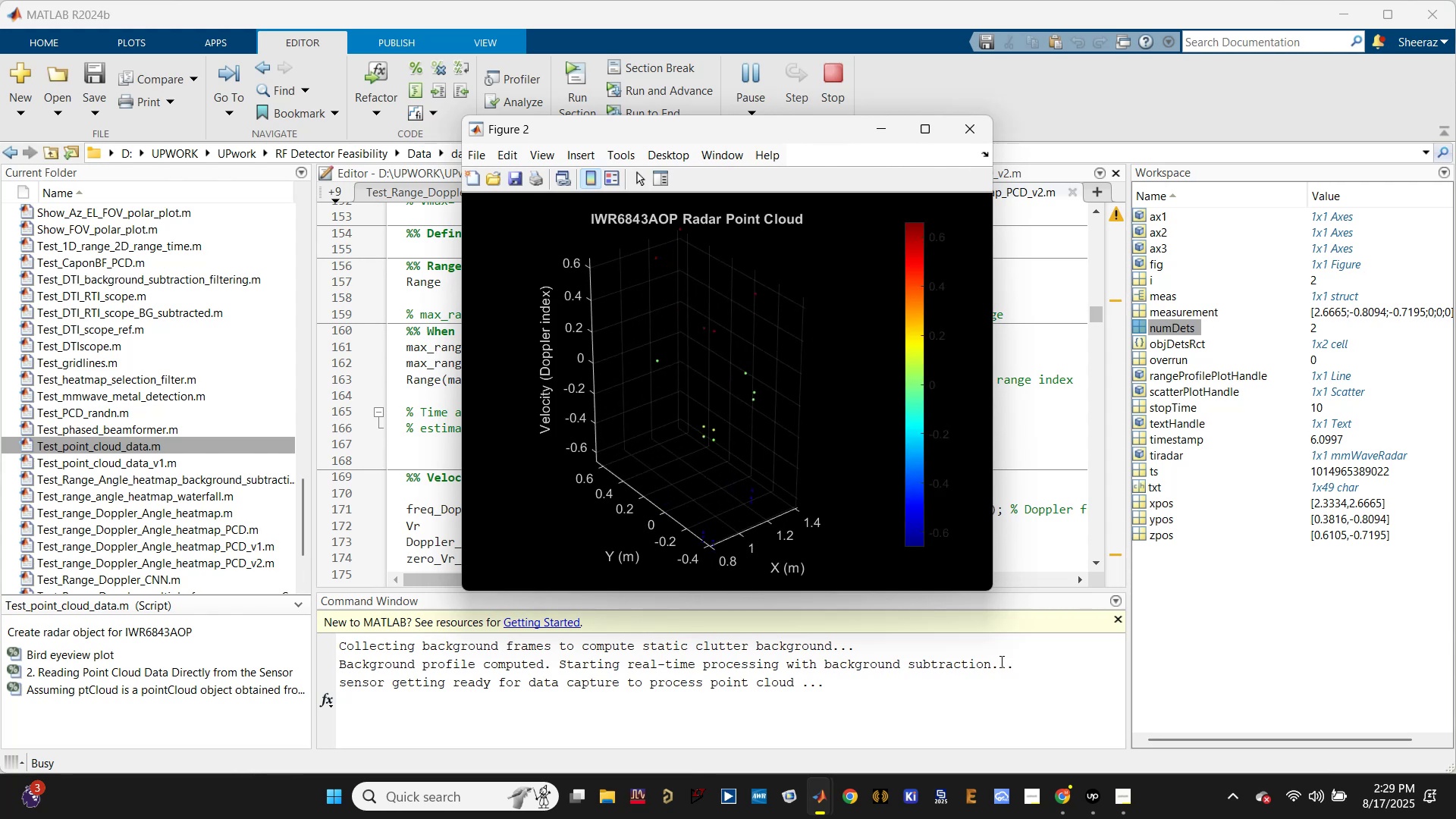 
wait(18.46)
 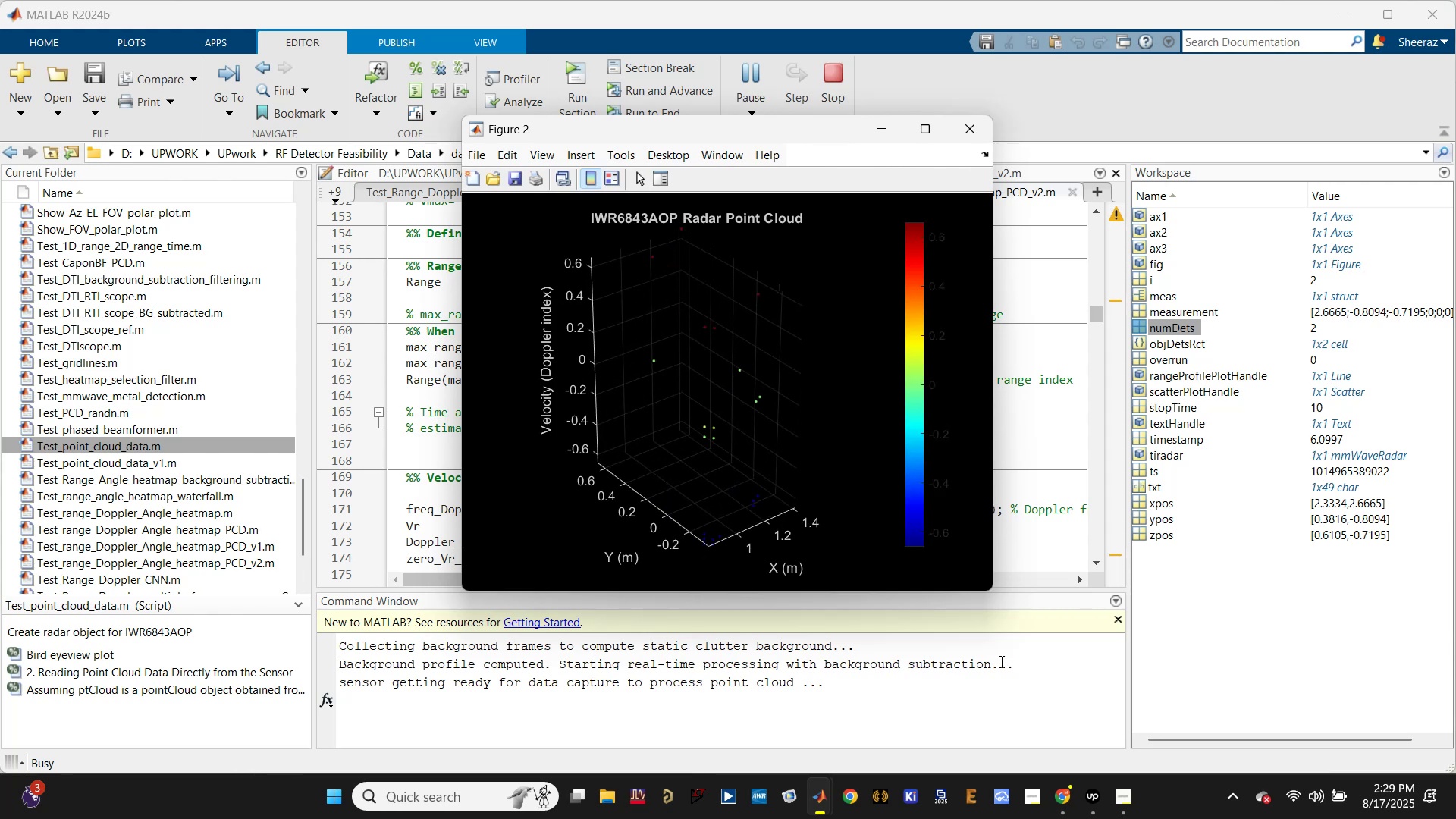 
key(Control+A)
 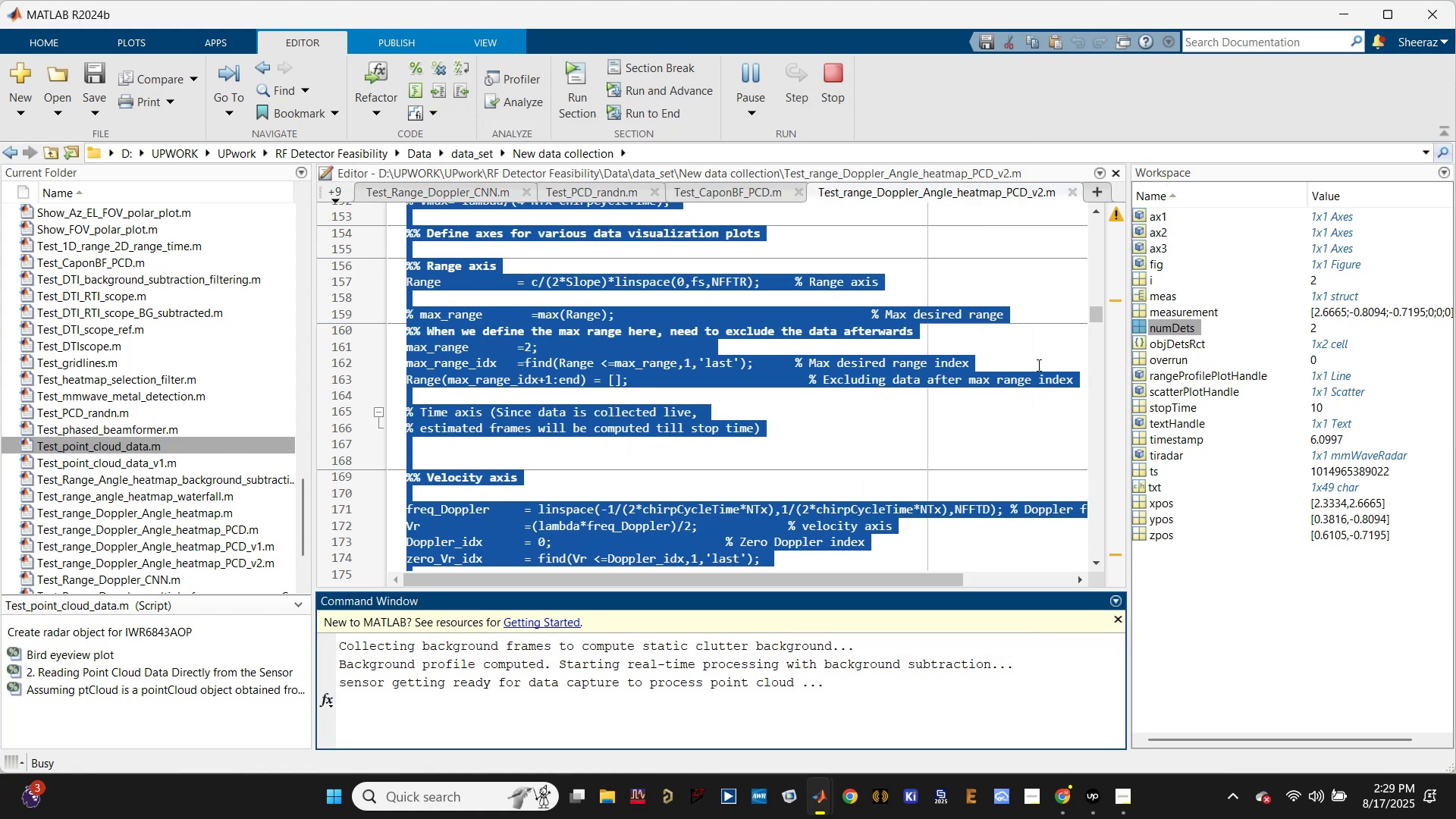 
key(Control+C)
 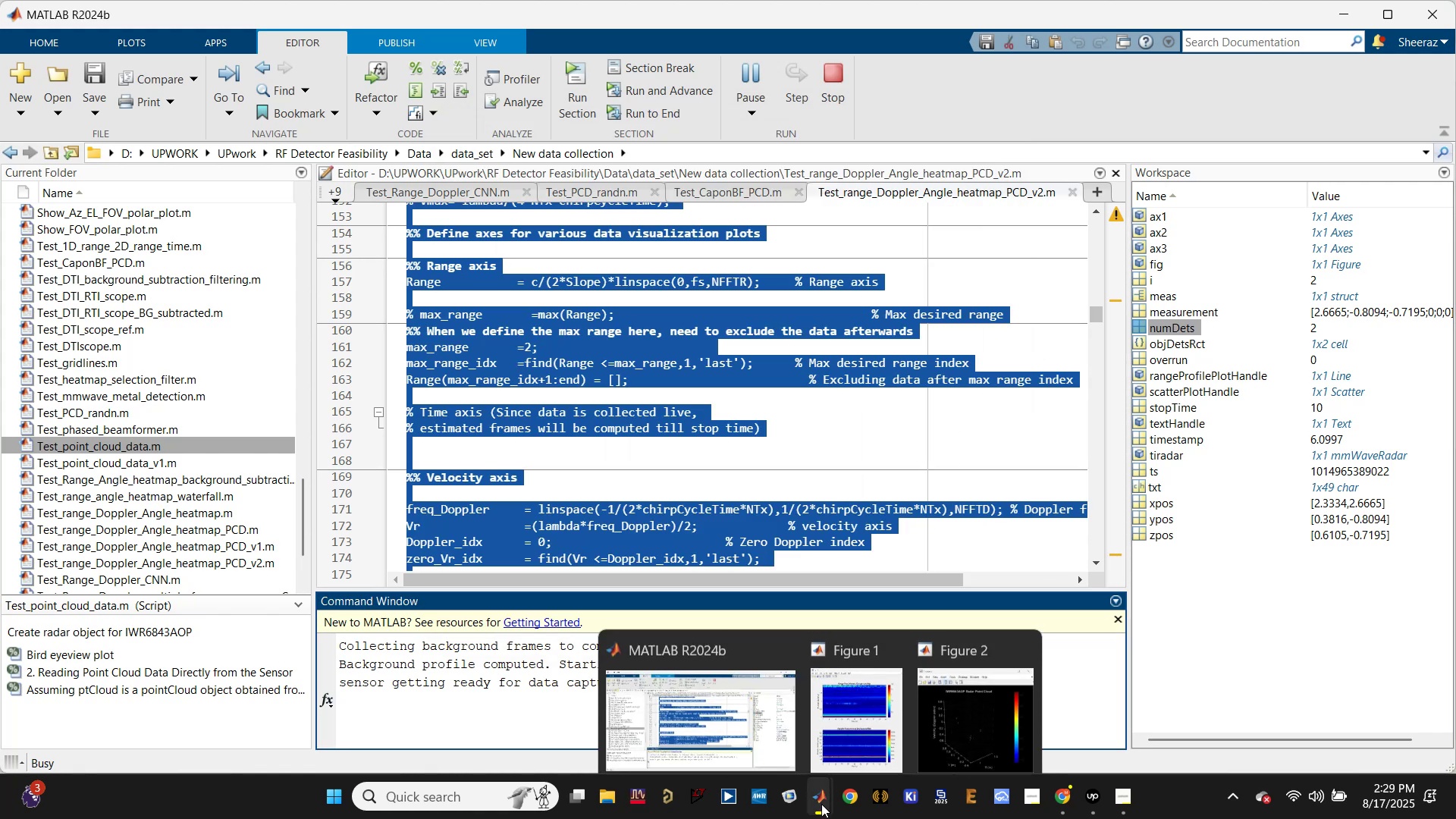 
left_click([738, 682])
 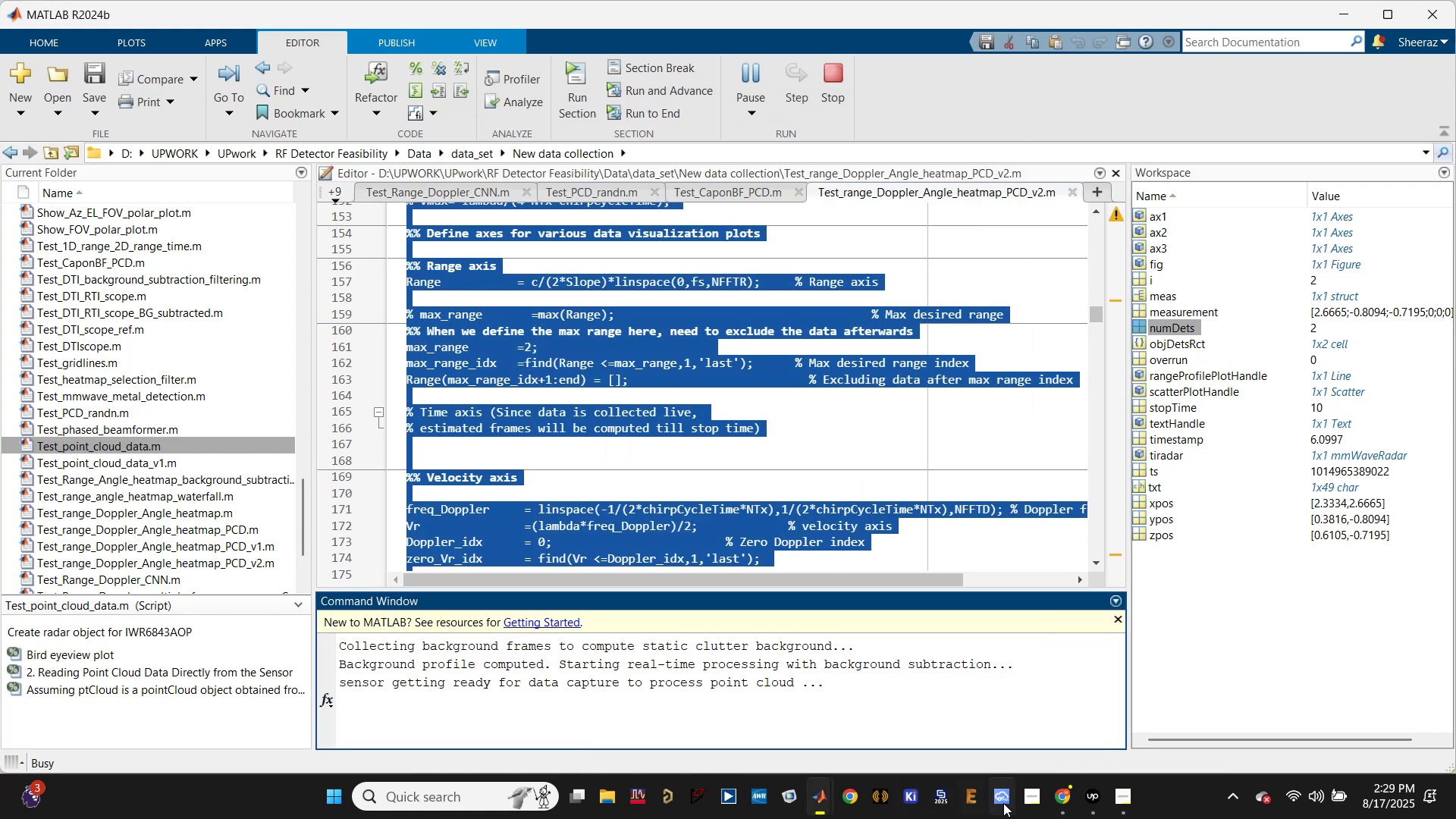 
left_click([1054, 799])
 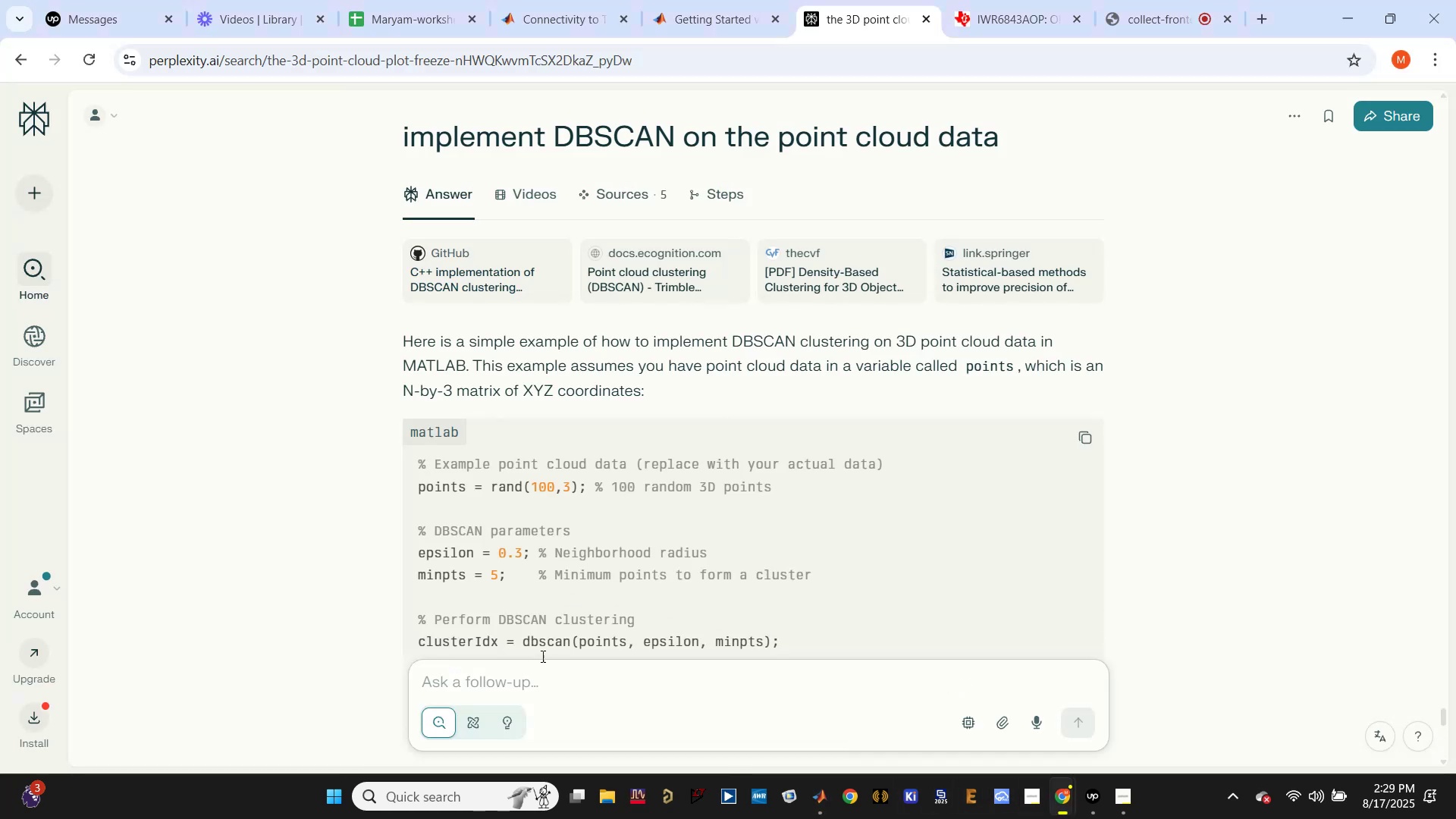 
left_click([532, 686])
 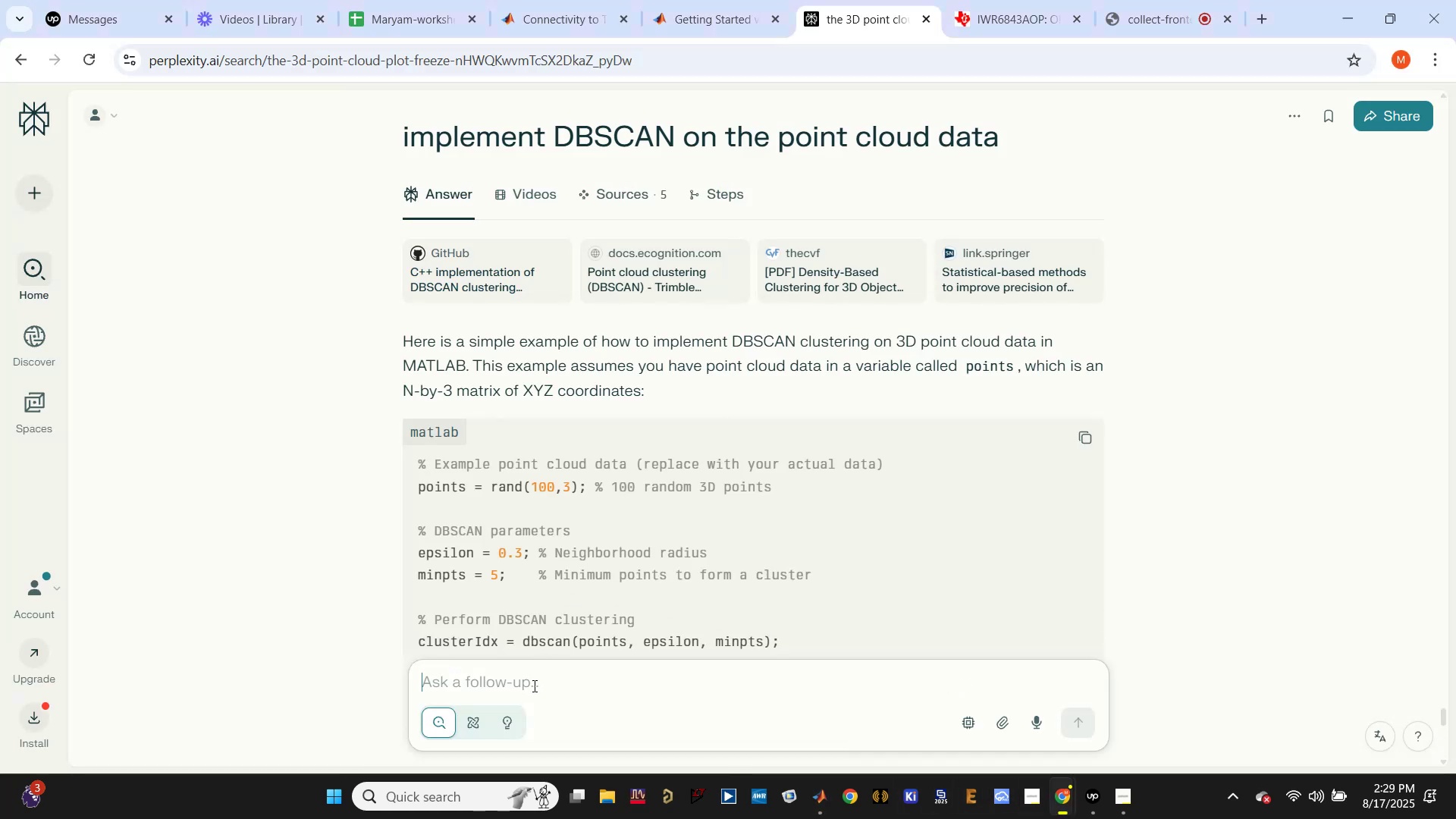 
type(how to achieve the same point cloud data output using mmwaver)
key(Backspace)
type(Radar() object in matlab : )
 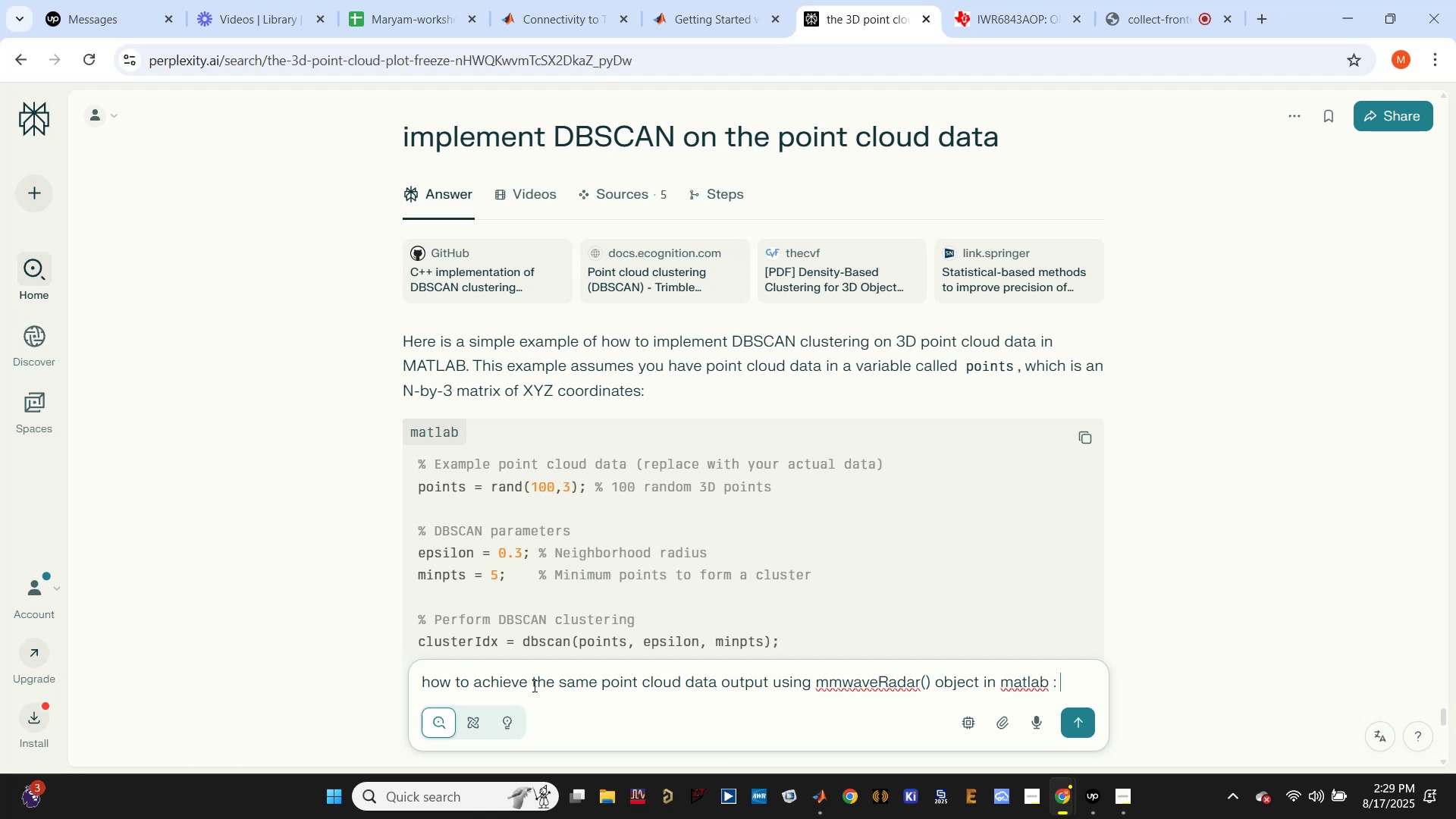 
key(Control+V)
 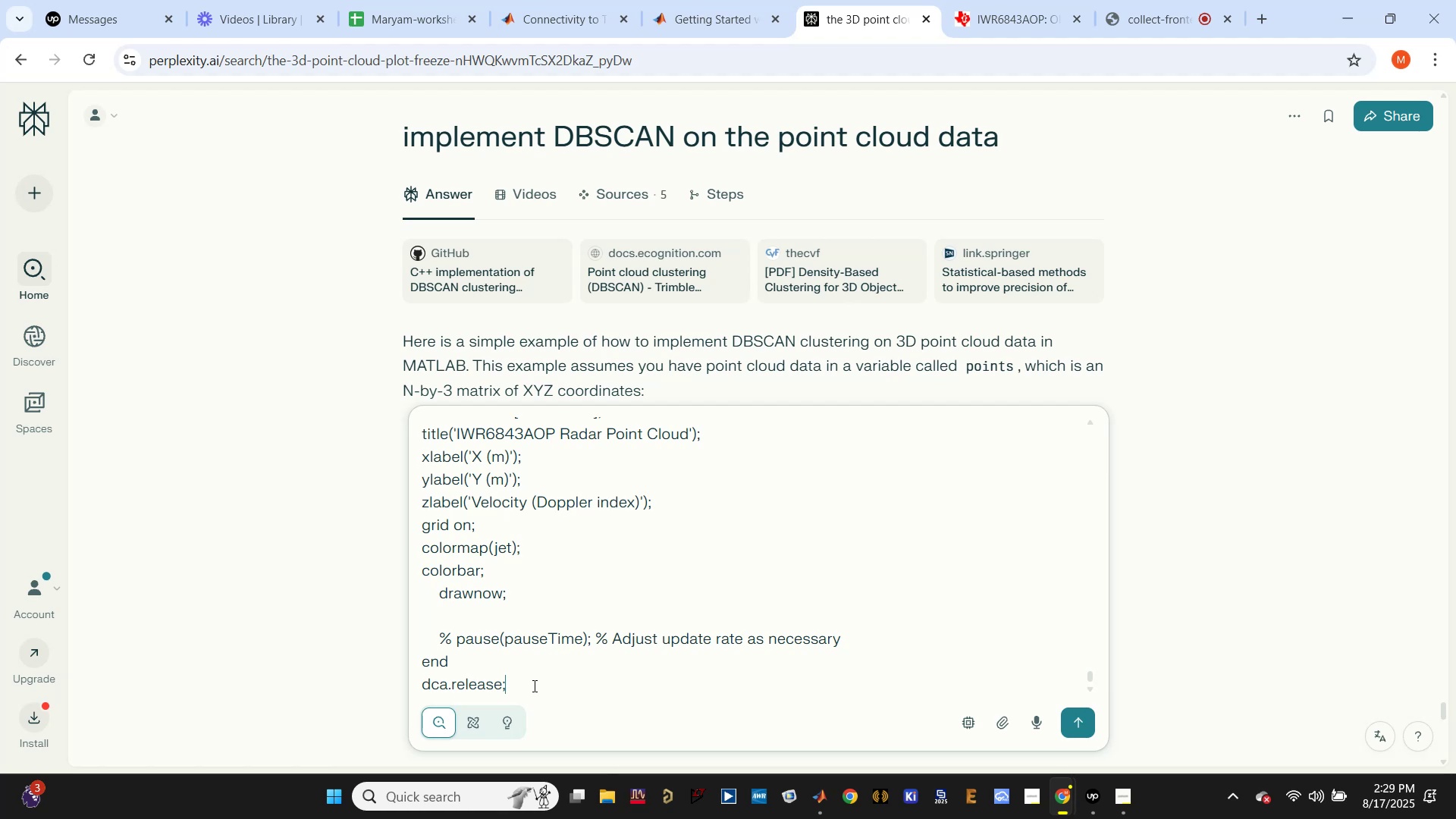 
key(Enter)
 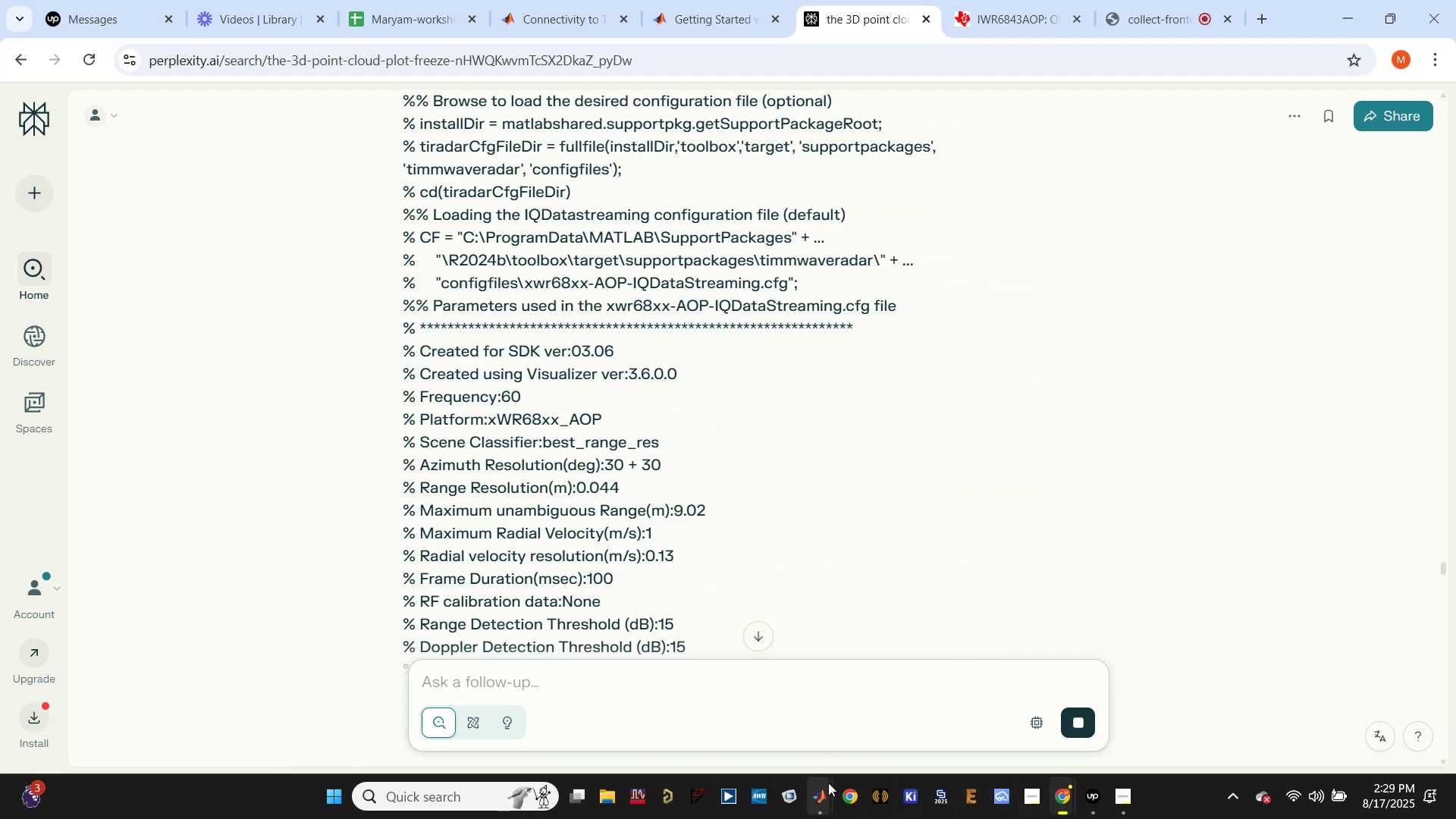 
left_click([745, 675])
 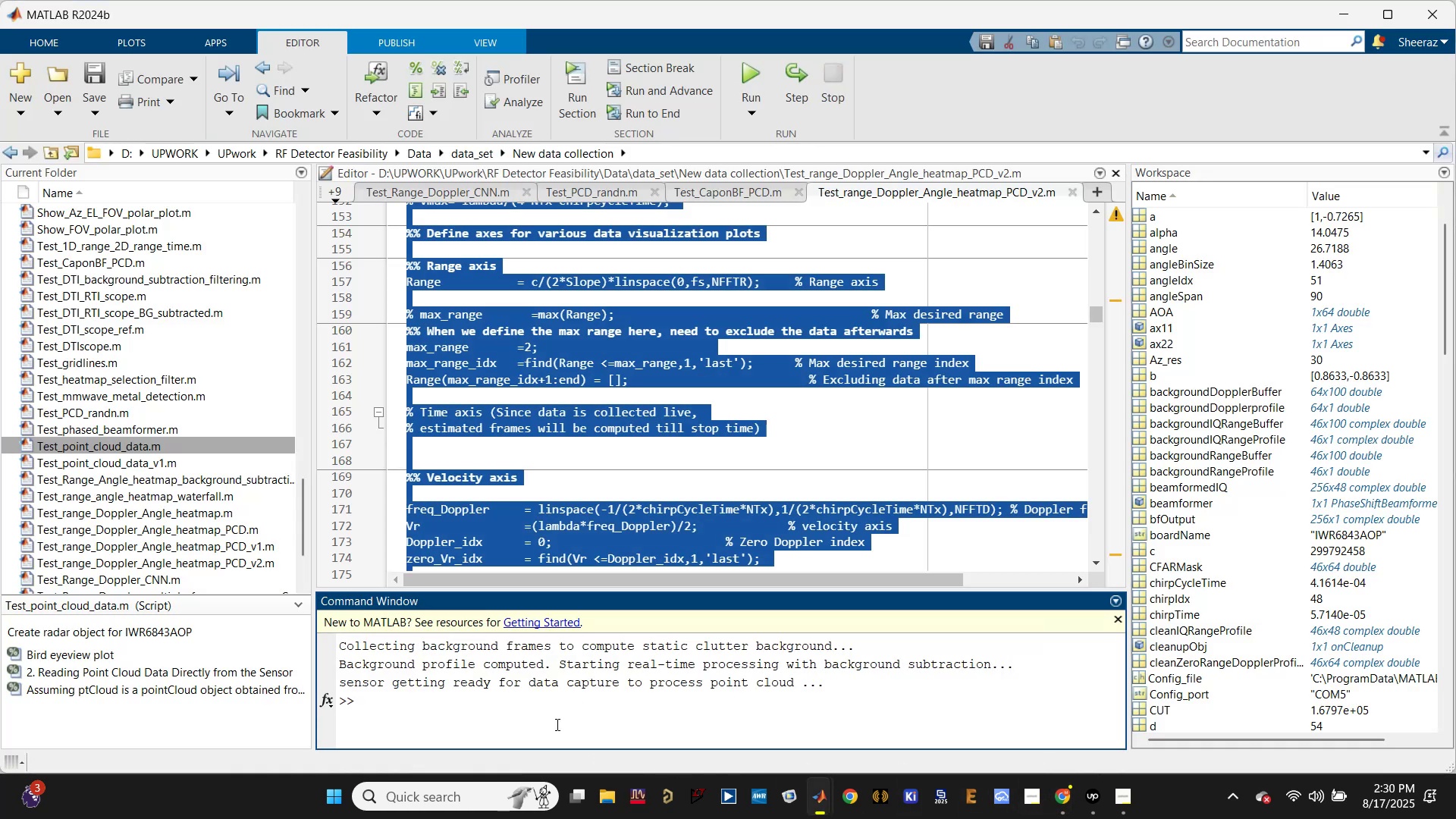 
left_click([547, 714])
 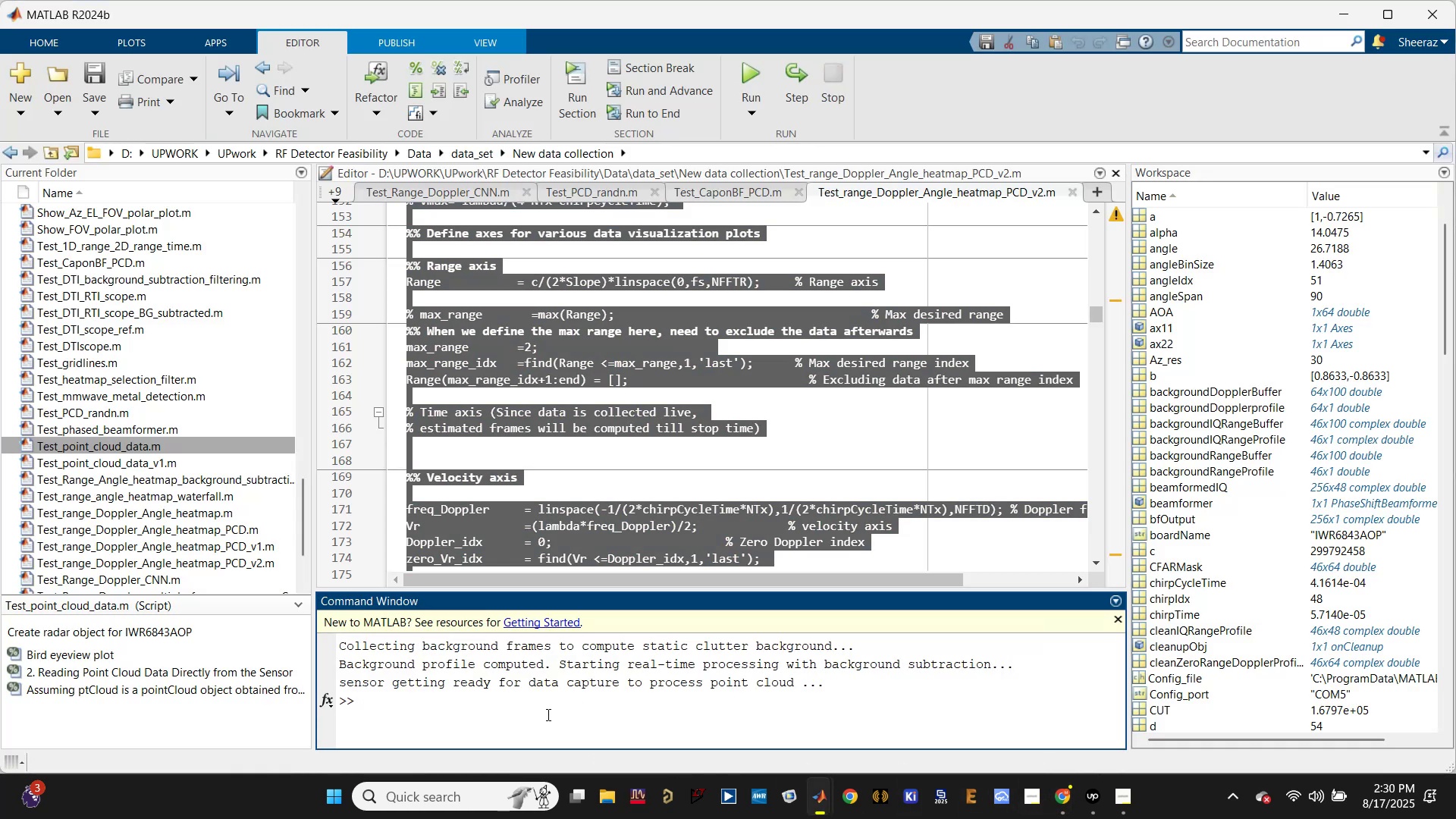 
type(dca.ree)
key(Backspace)
type(lease;)
 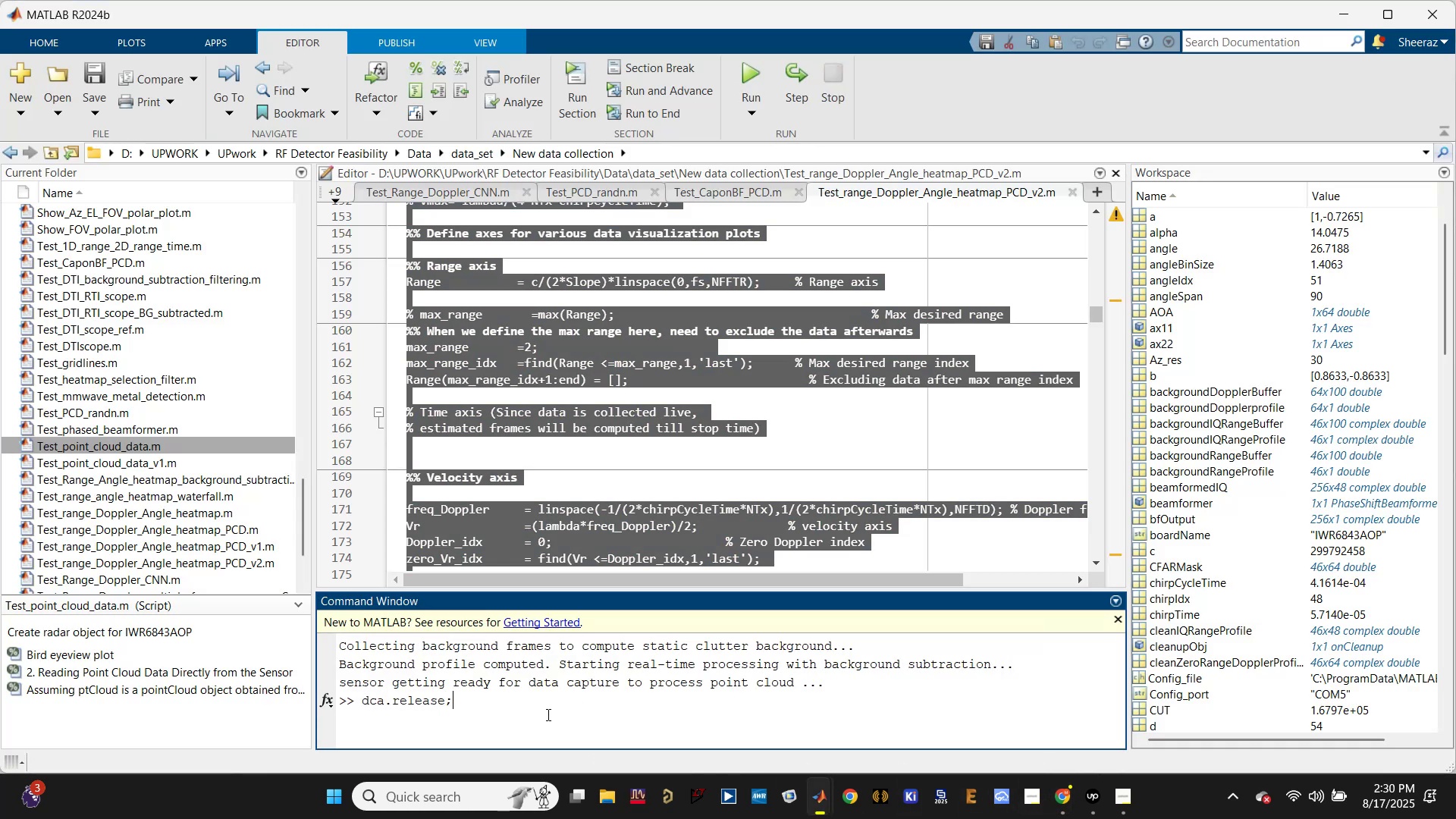 
key(Enter)
 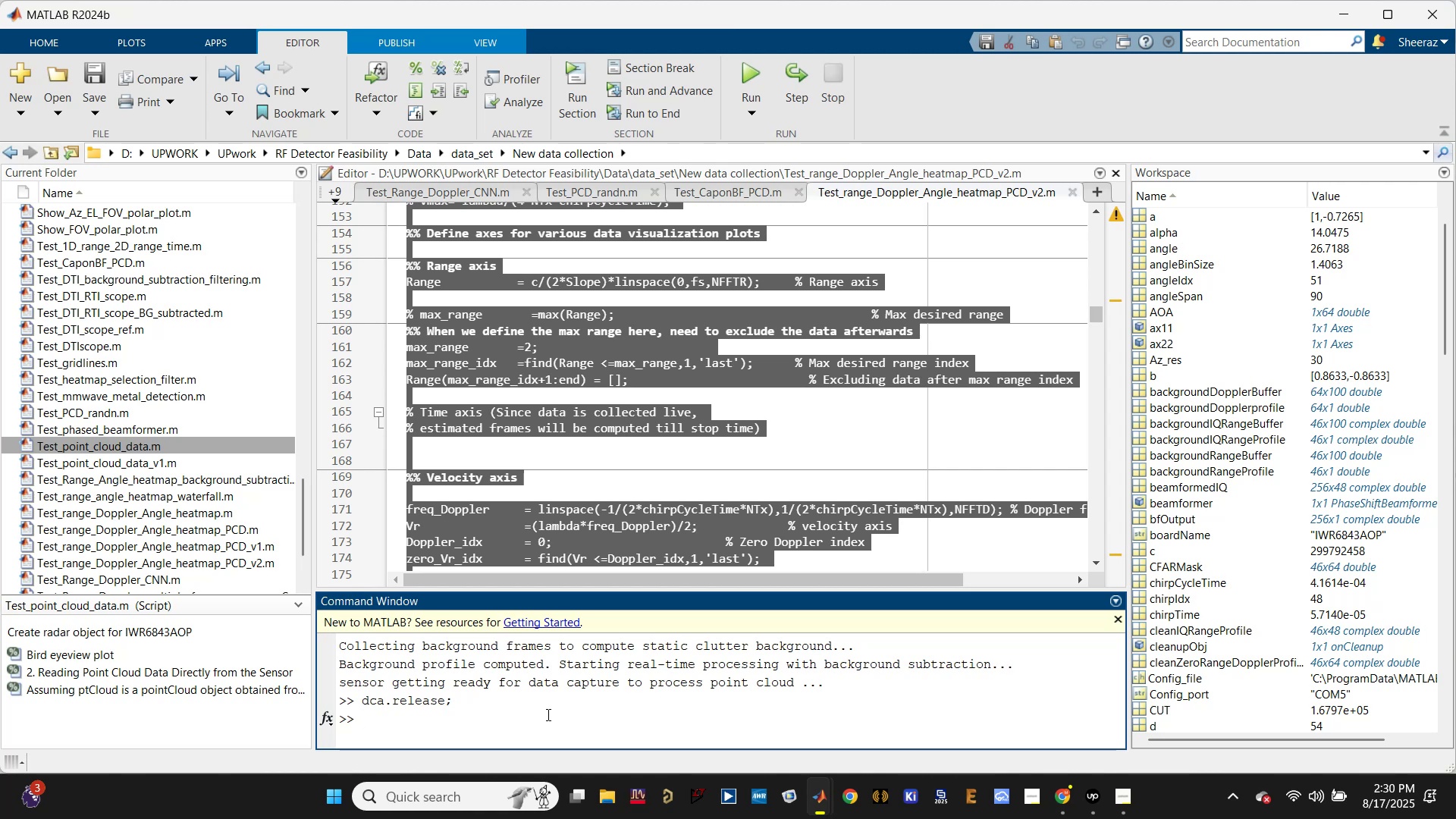 
type(clc)
 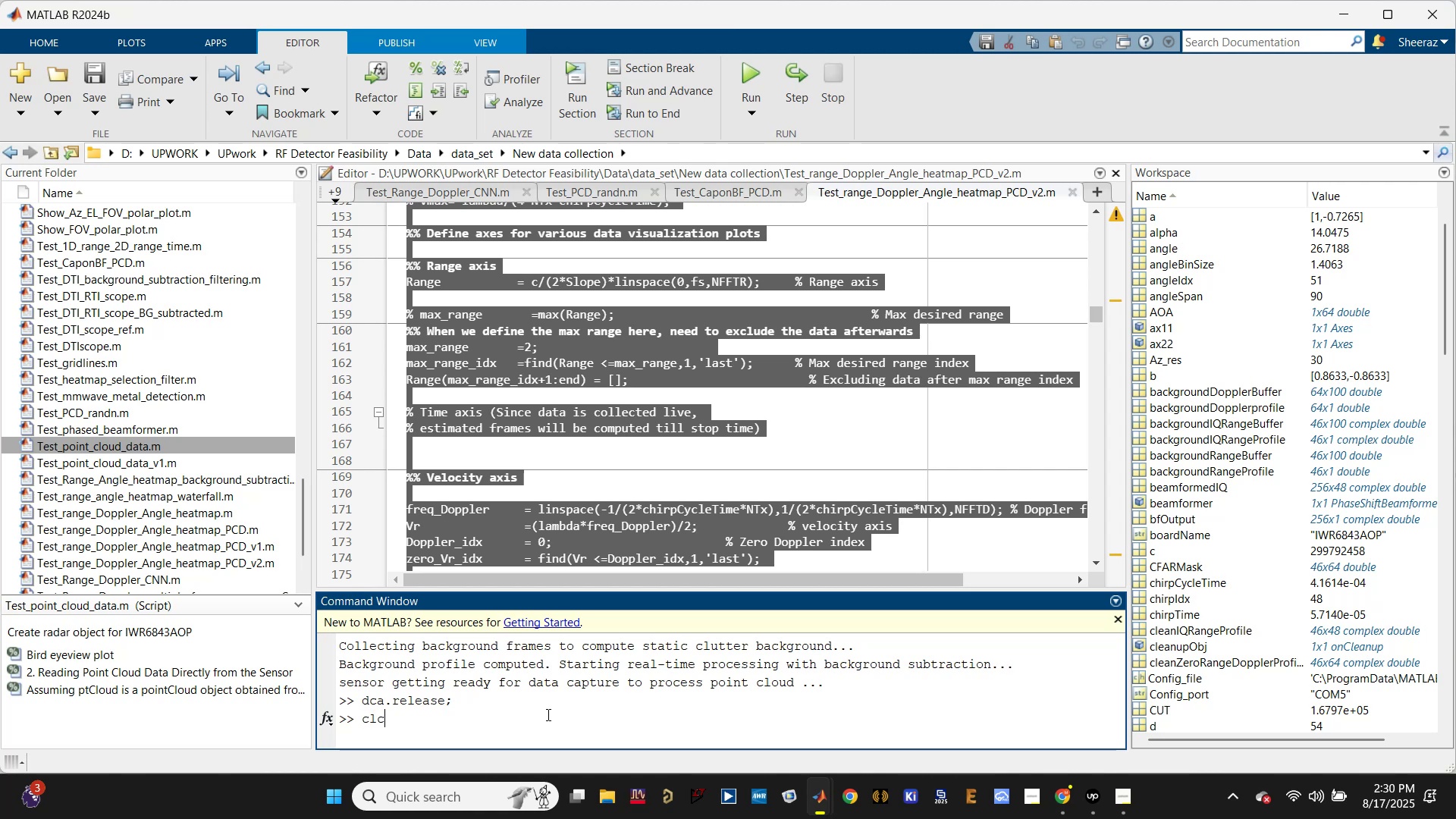 
key(Enter)
 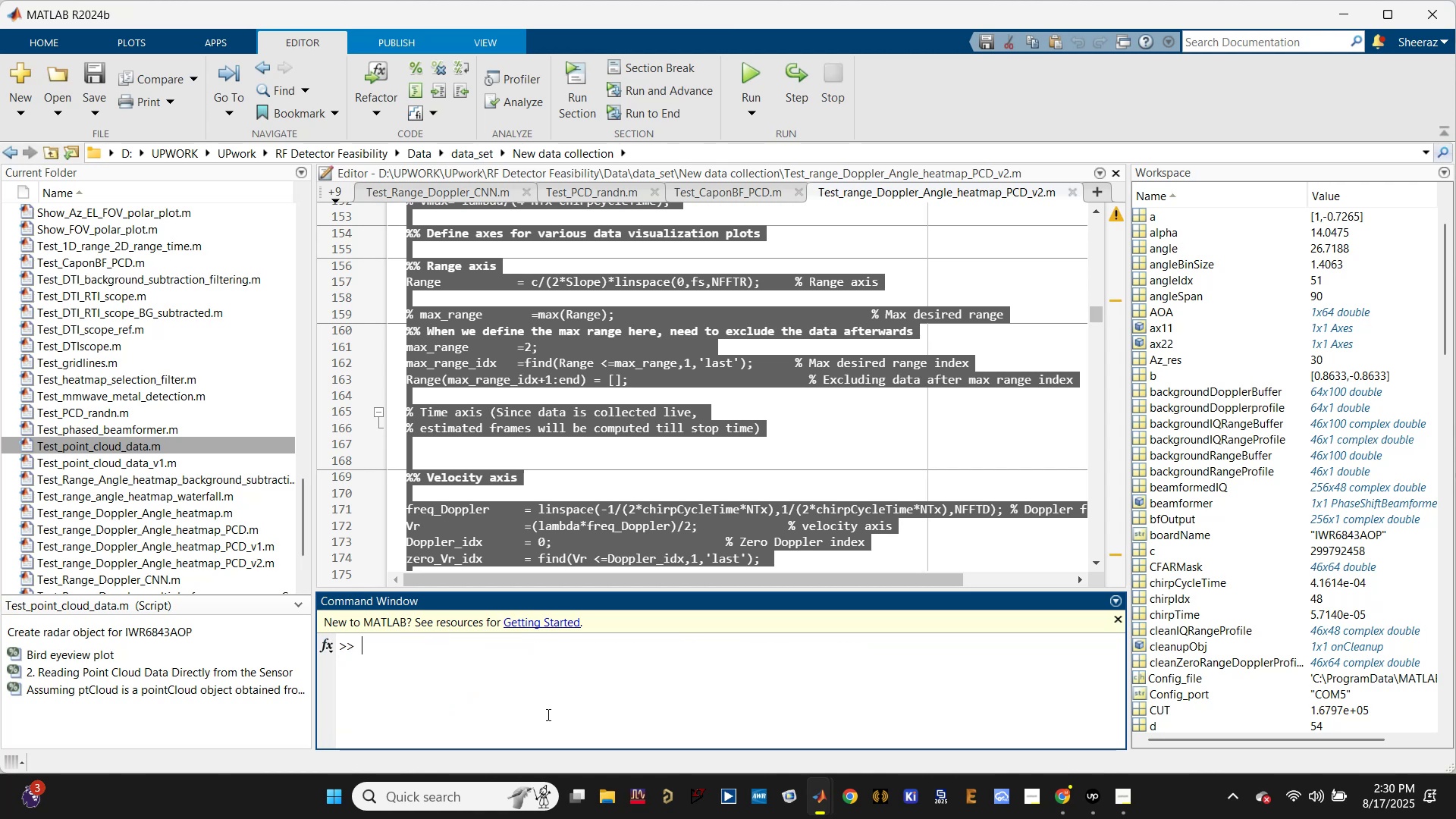 
left_click([811, 430])
 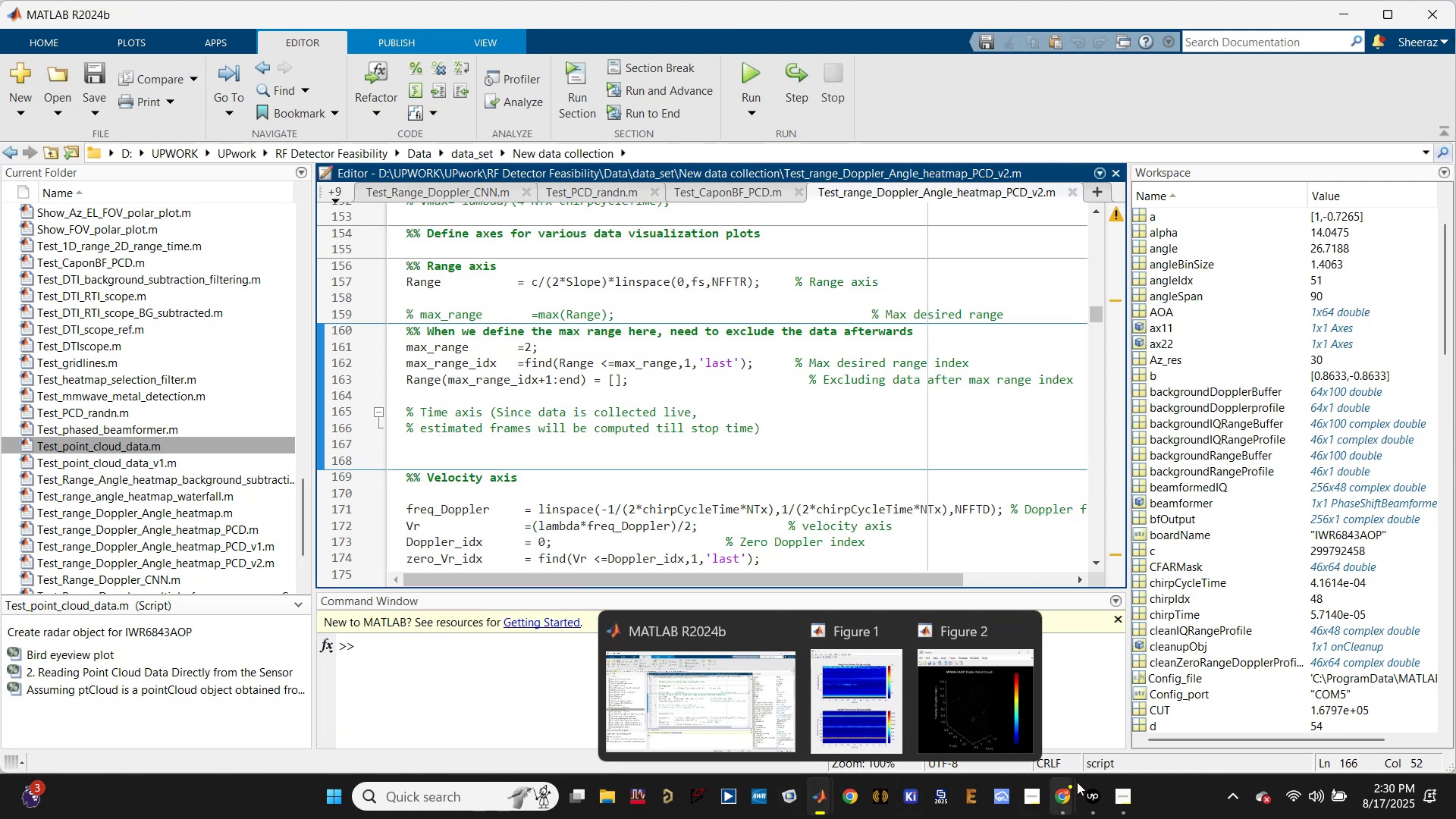 
left_click([974, 712])
 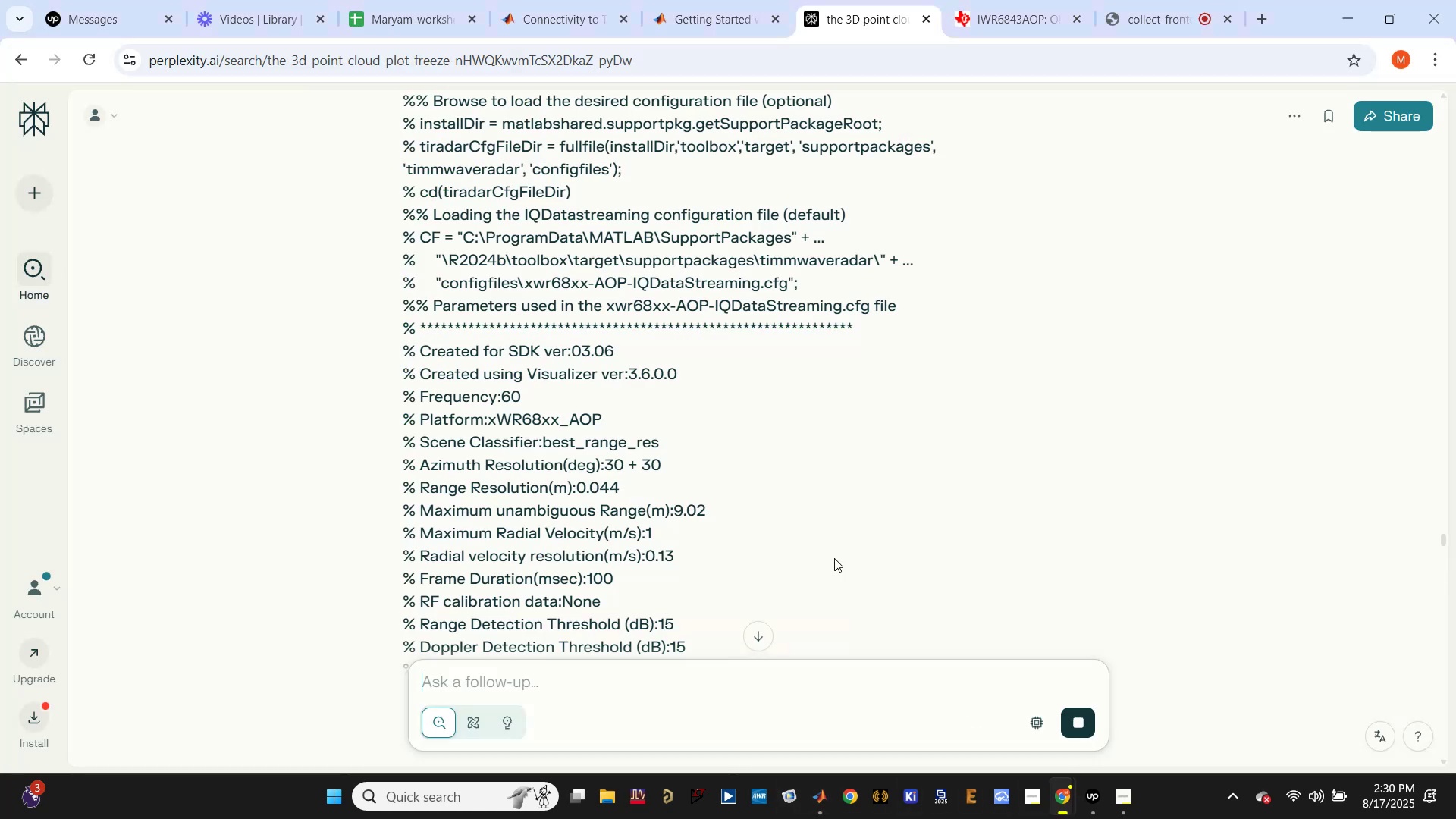 
scroll: coordinate [721, 393], scroll_direction: down, amount: 109.0
 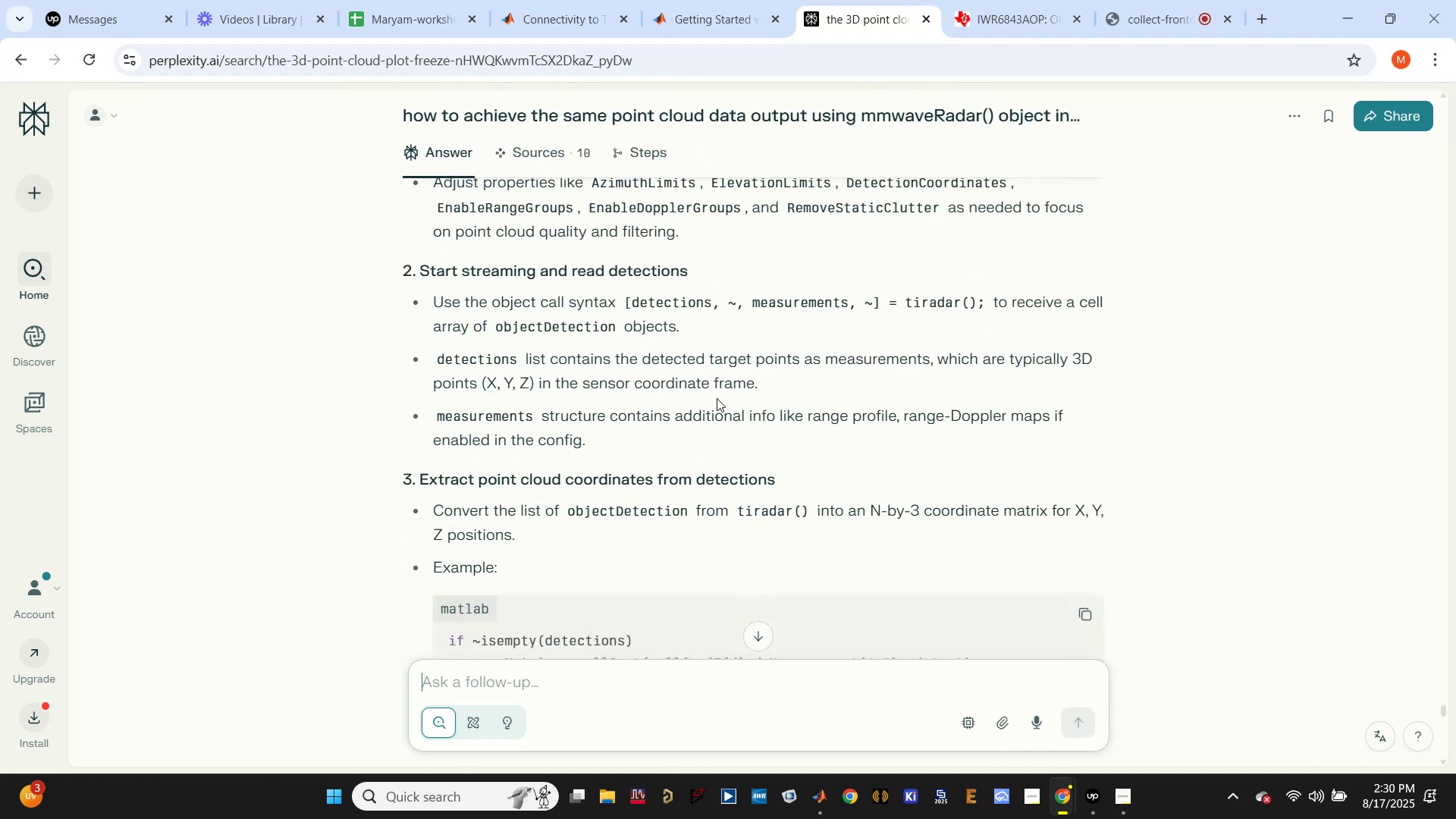 
scroll: coordinate [717, 396], scroll_direction: up, amount: 3.0
 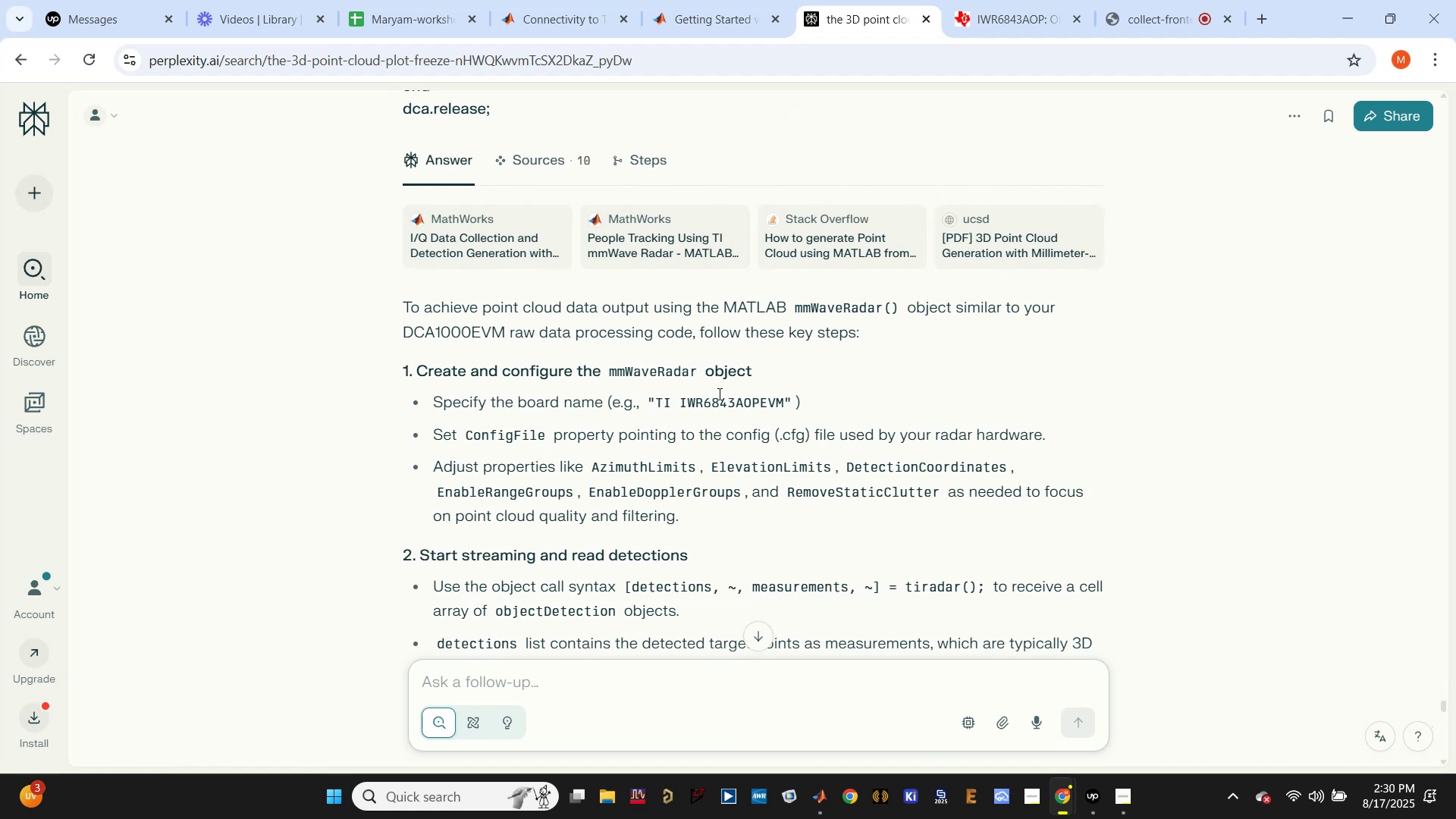 
wait(14.74)
 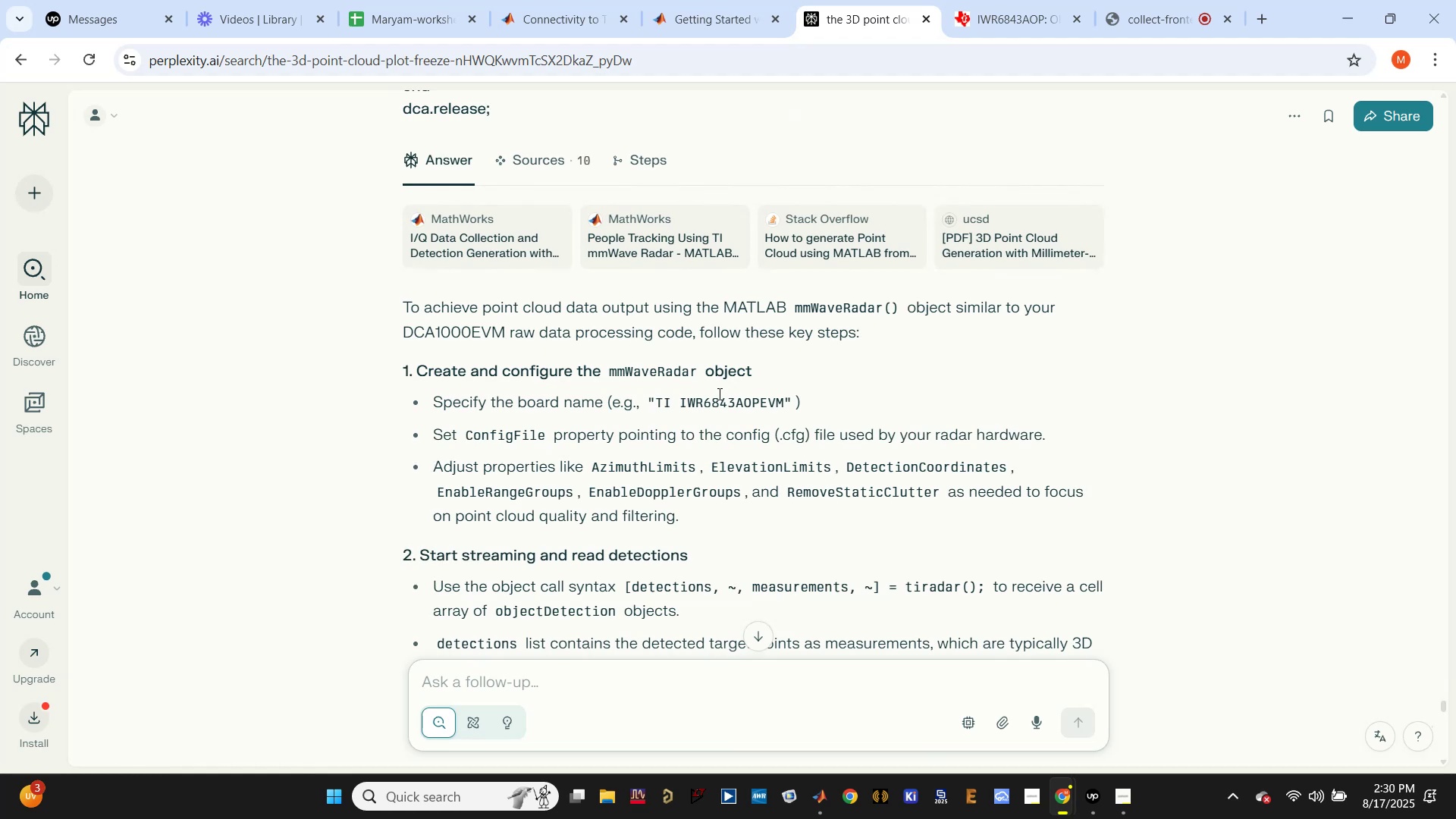 
scroll: coordinate [637, 472], scroll_direction: down, amount: 7.0
 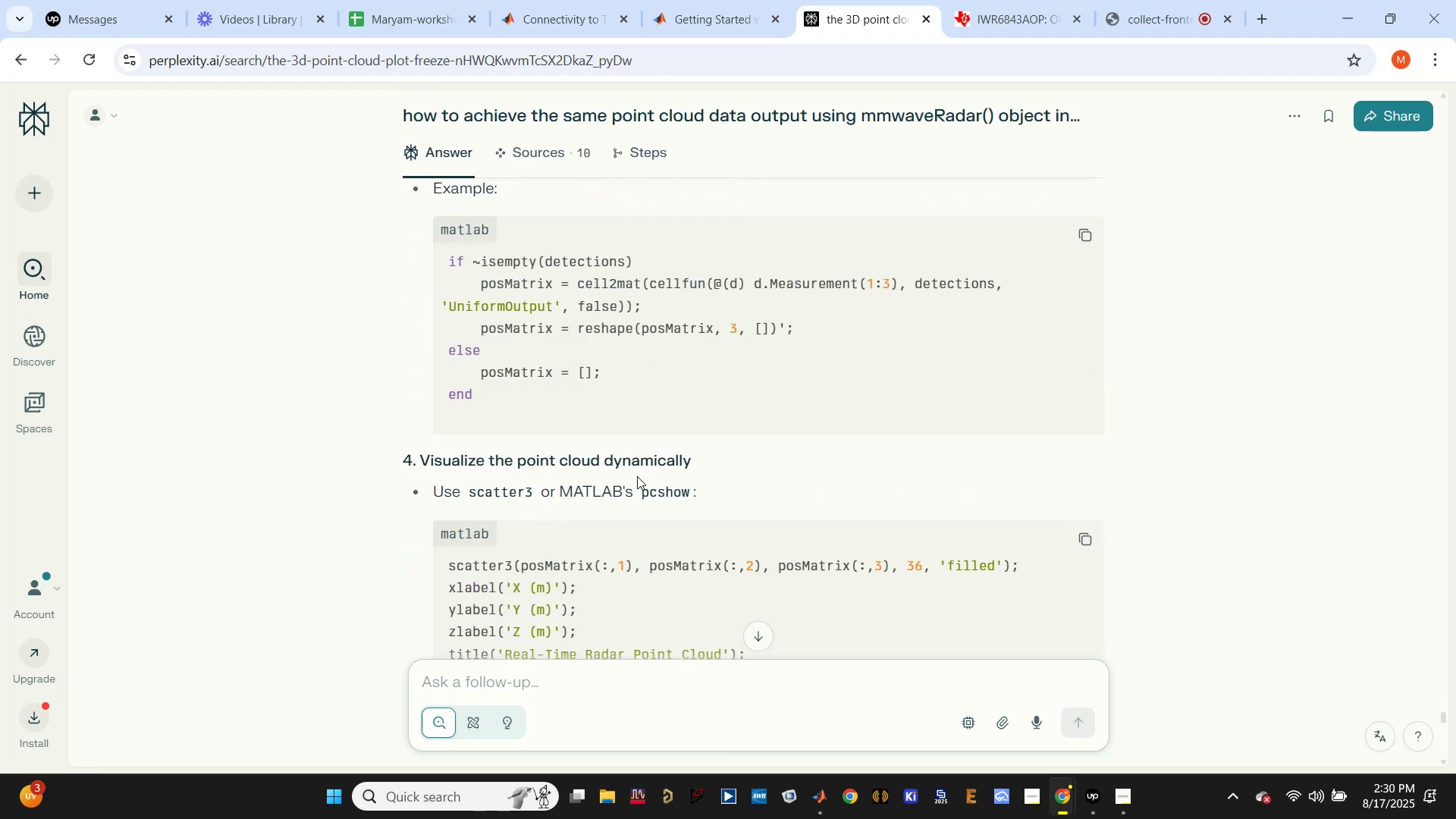 
scroll: coordinate [637, 427], scroll_direction: up, amount: 3.0
 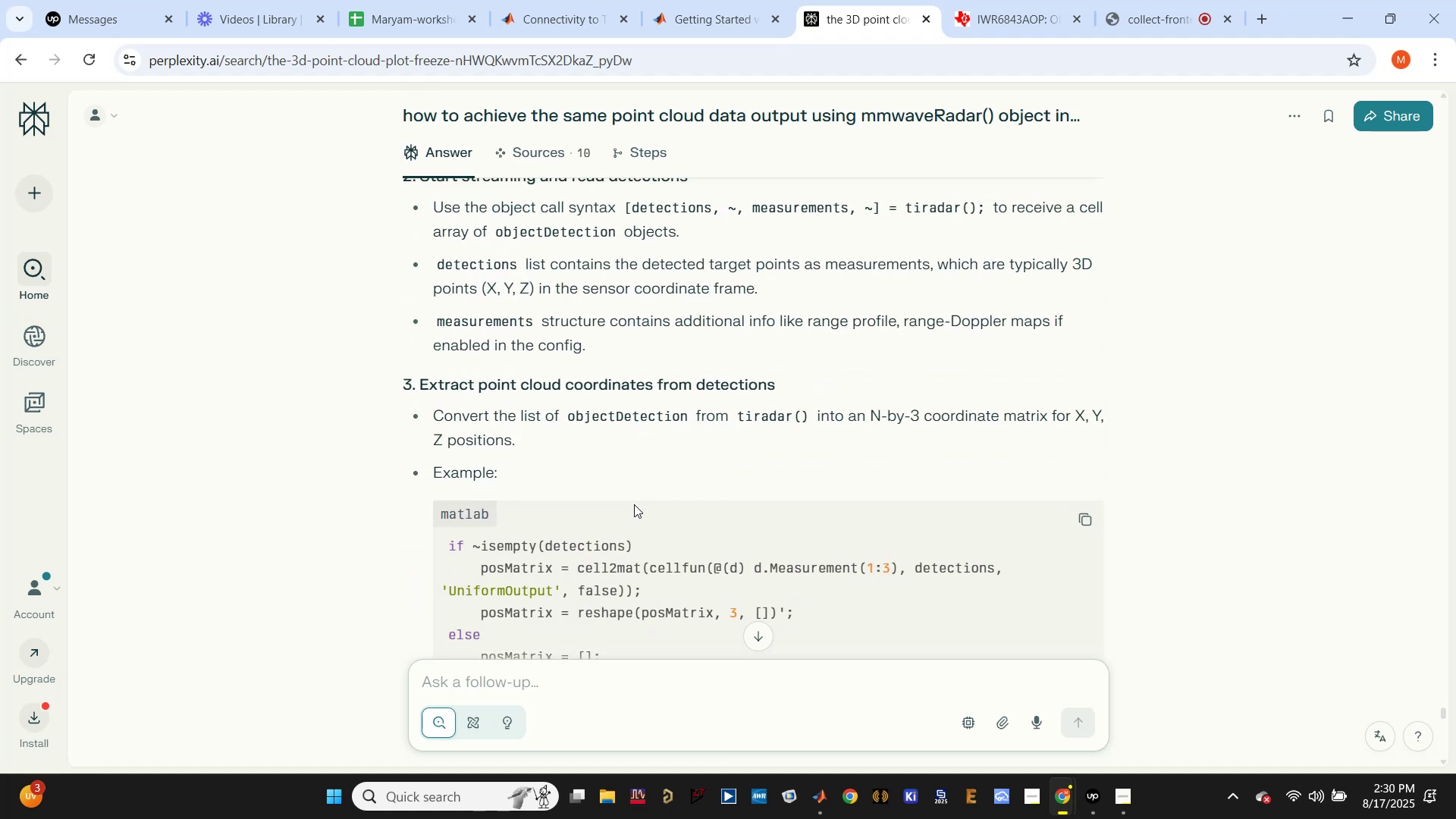 
wait(9.69)
 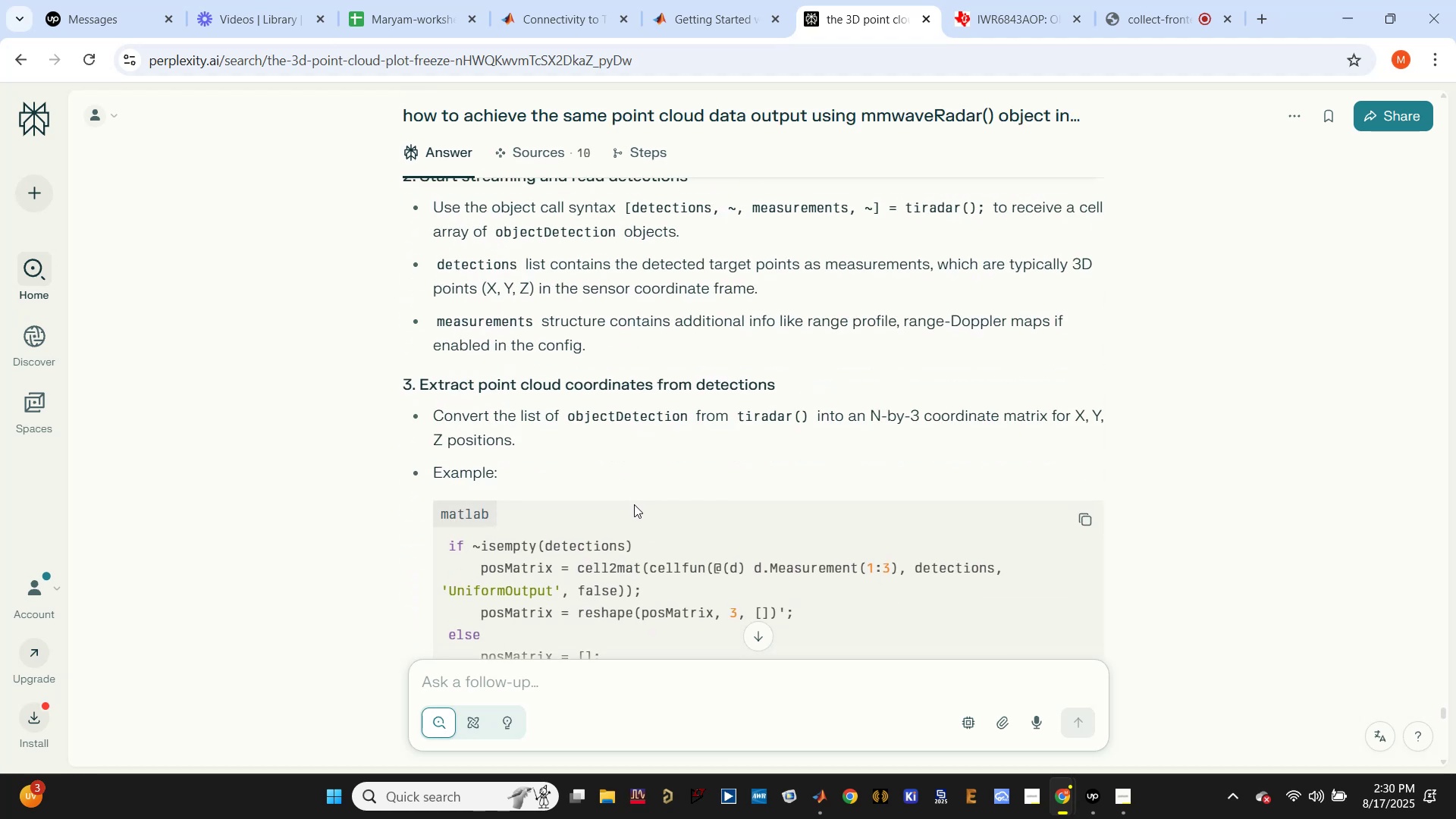 
scroll: coordinate [678, 512], scroll_direction: down, amount: 18.0
 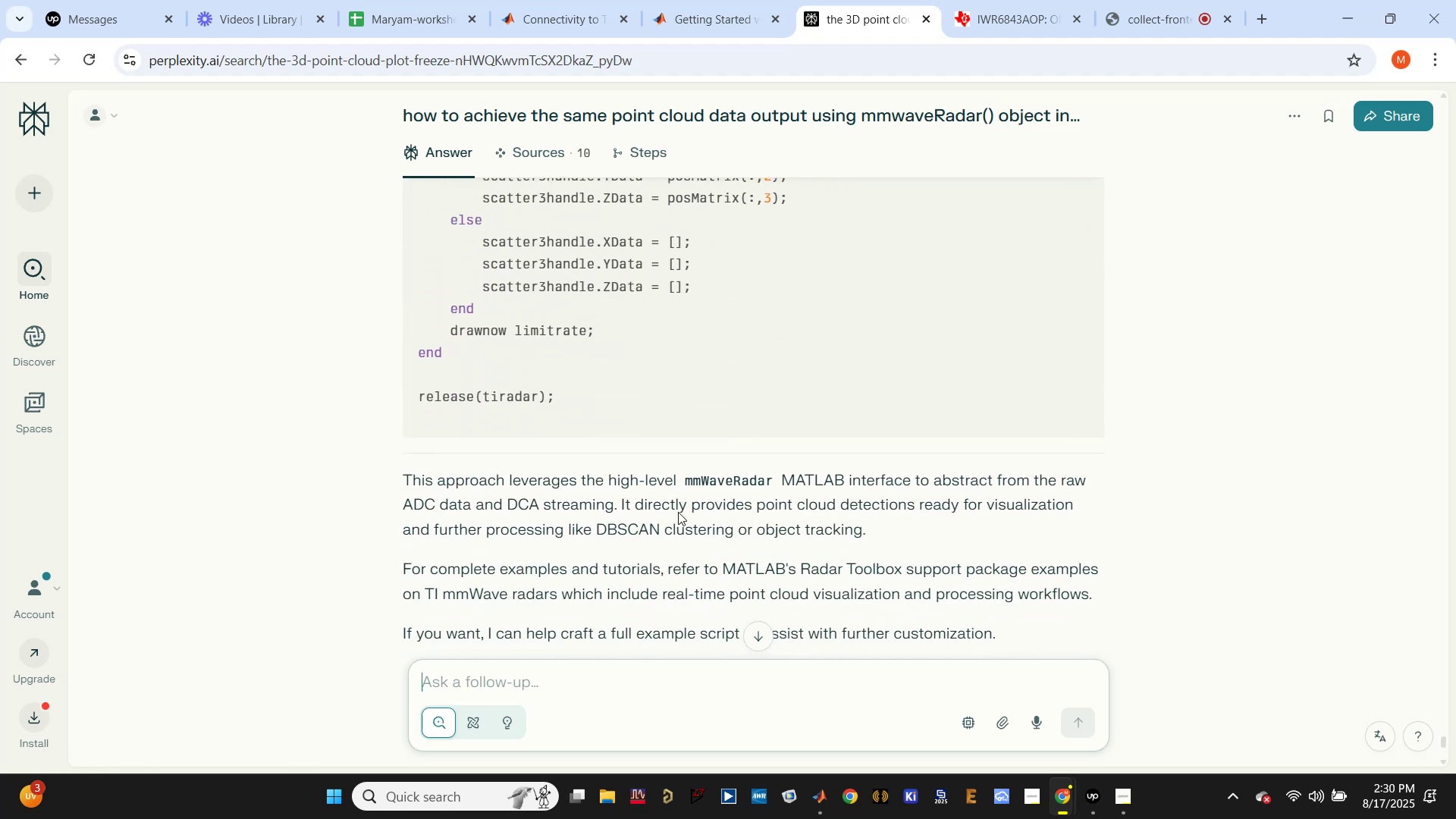 
scroll: coordinate [678, 514], scroll_direction: down, amount: 2.0
 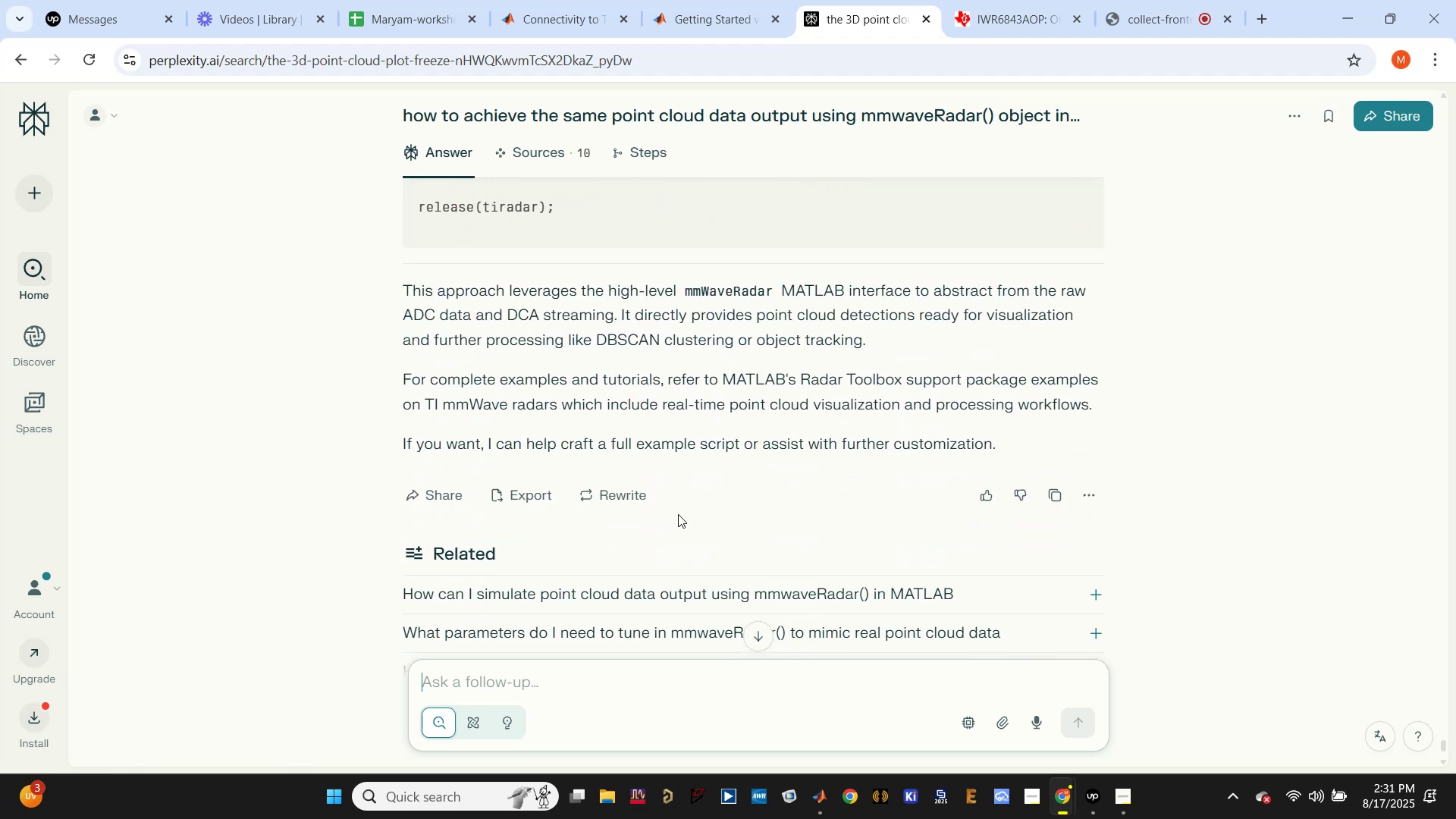 
scroll: coordinate [971, 359], scroll_direction: up, amount: 8.0
 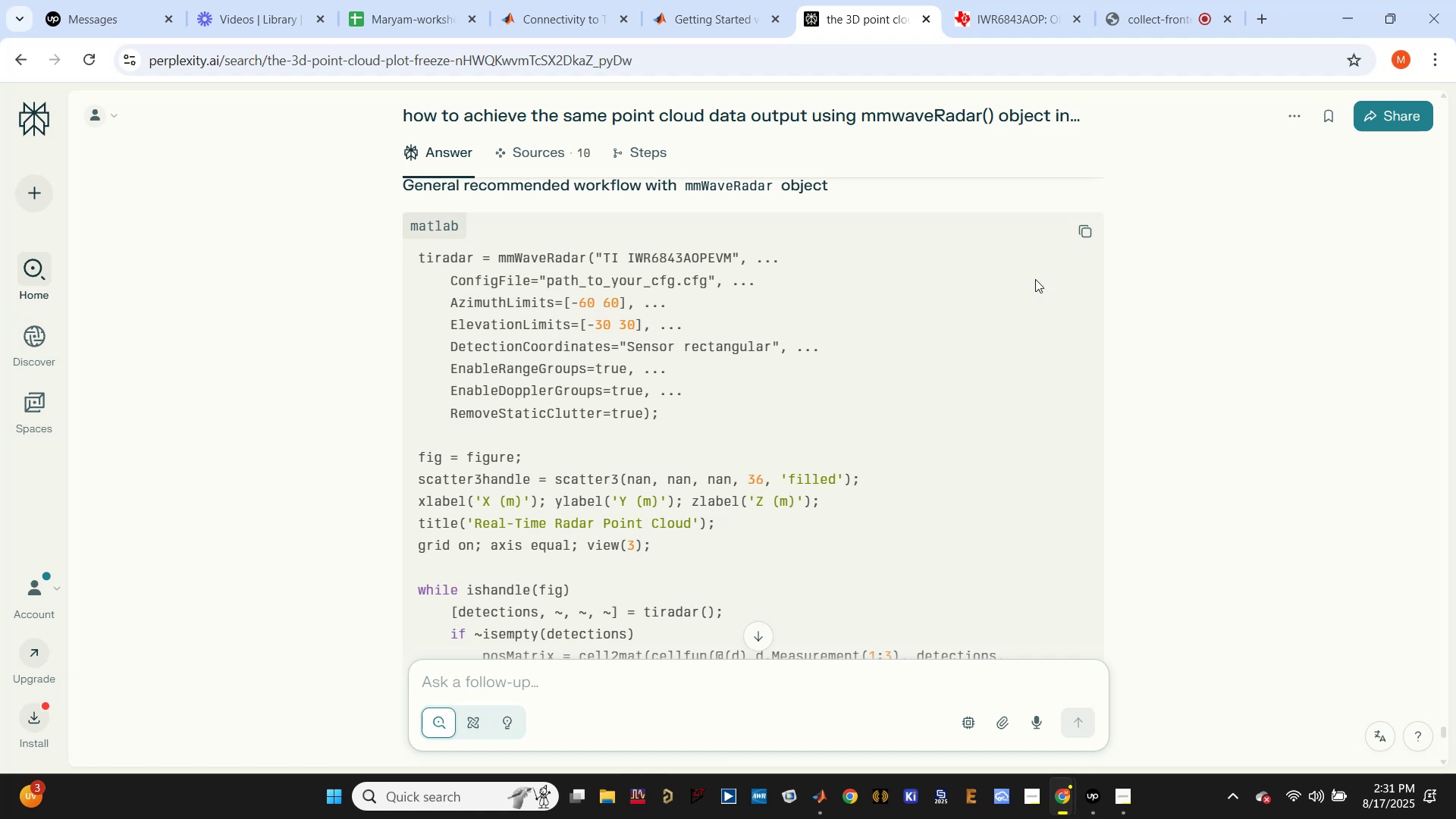 
left_click([1081, 231])
 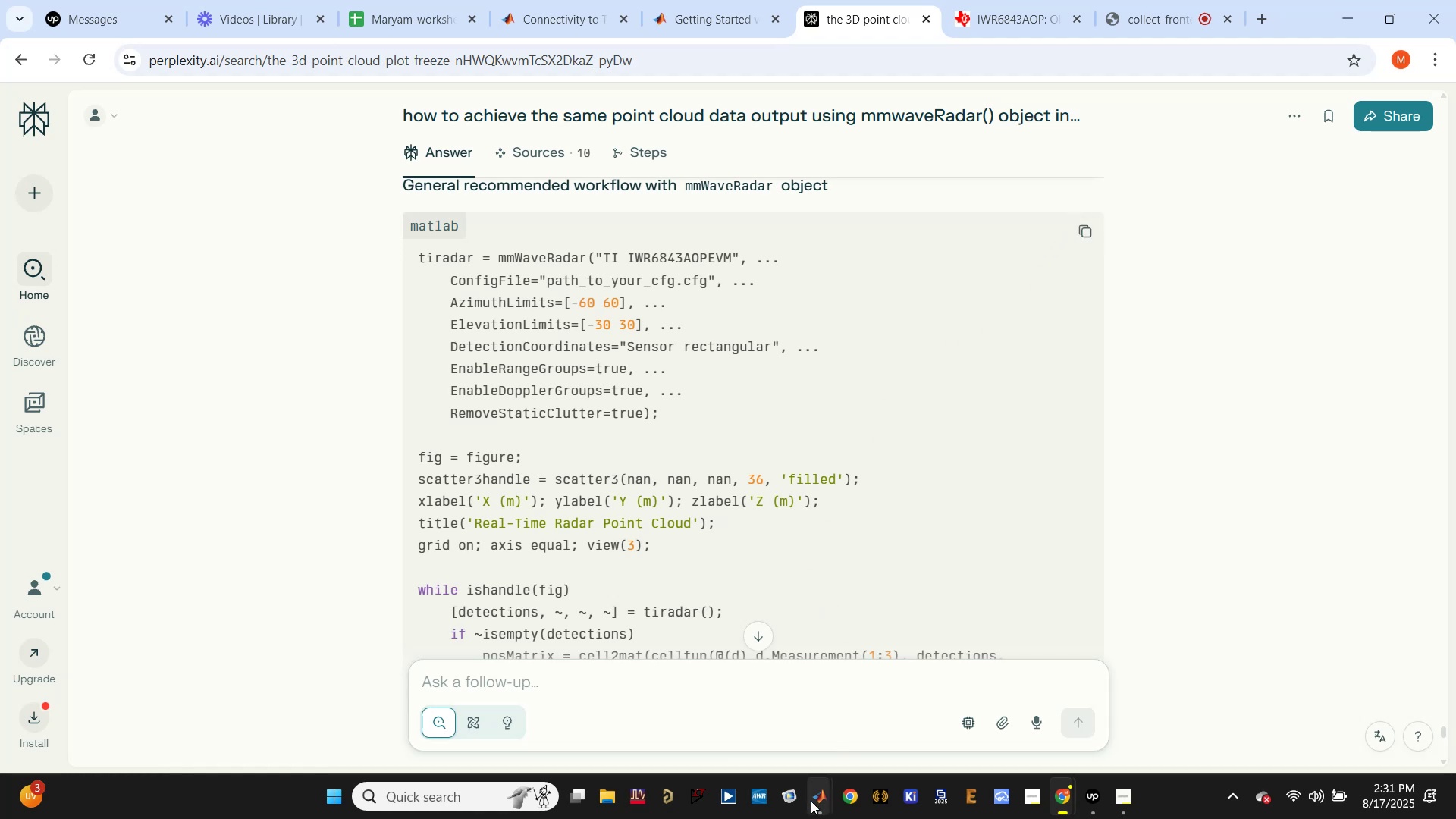 
left_click([715, 687])
 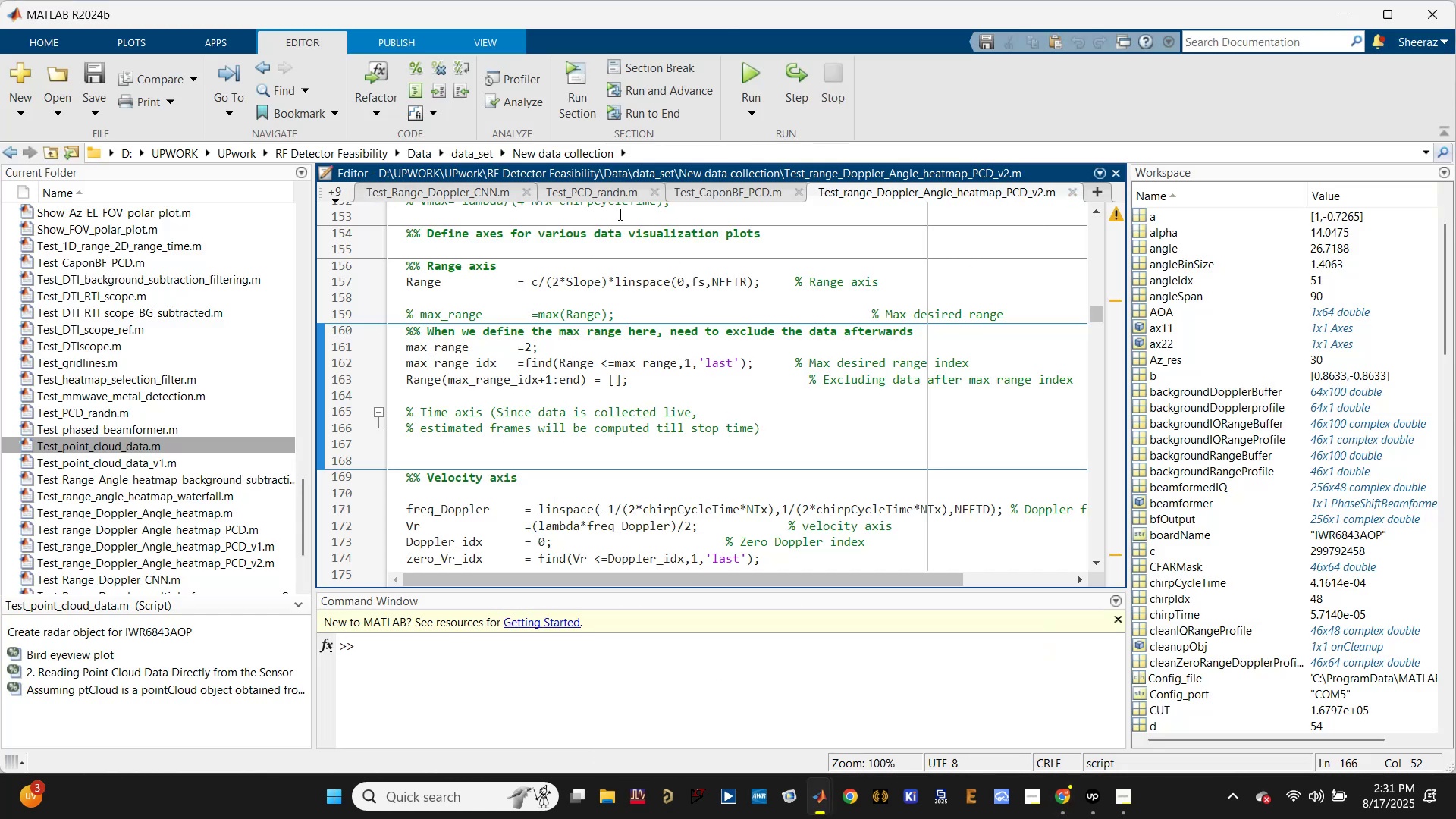 
left_click([423, 189])
 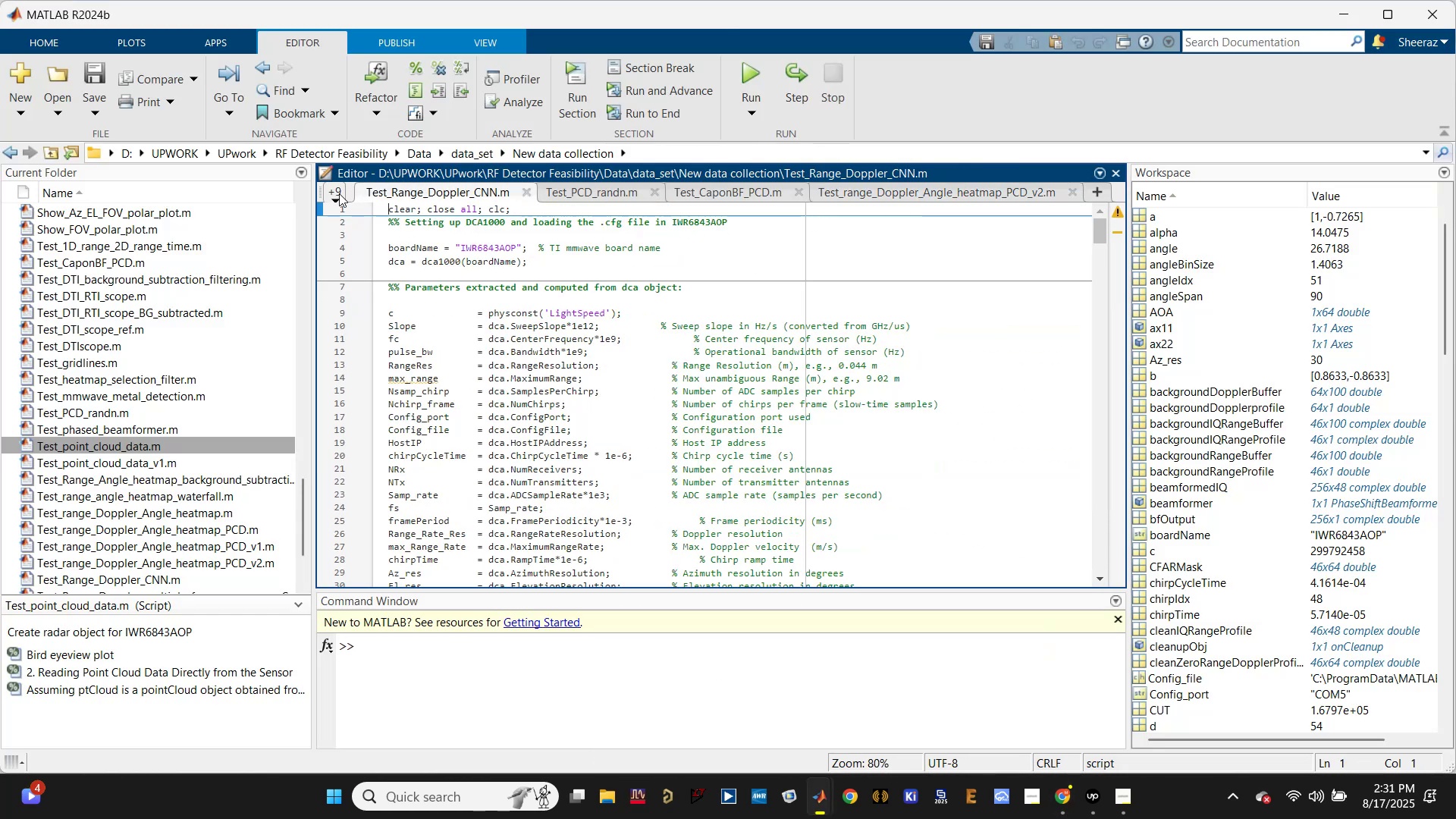 
left_click([337, 194])
 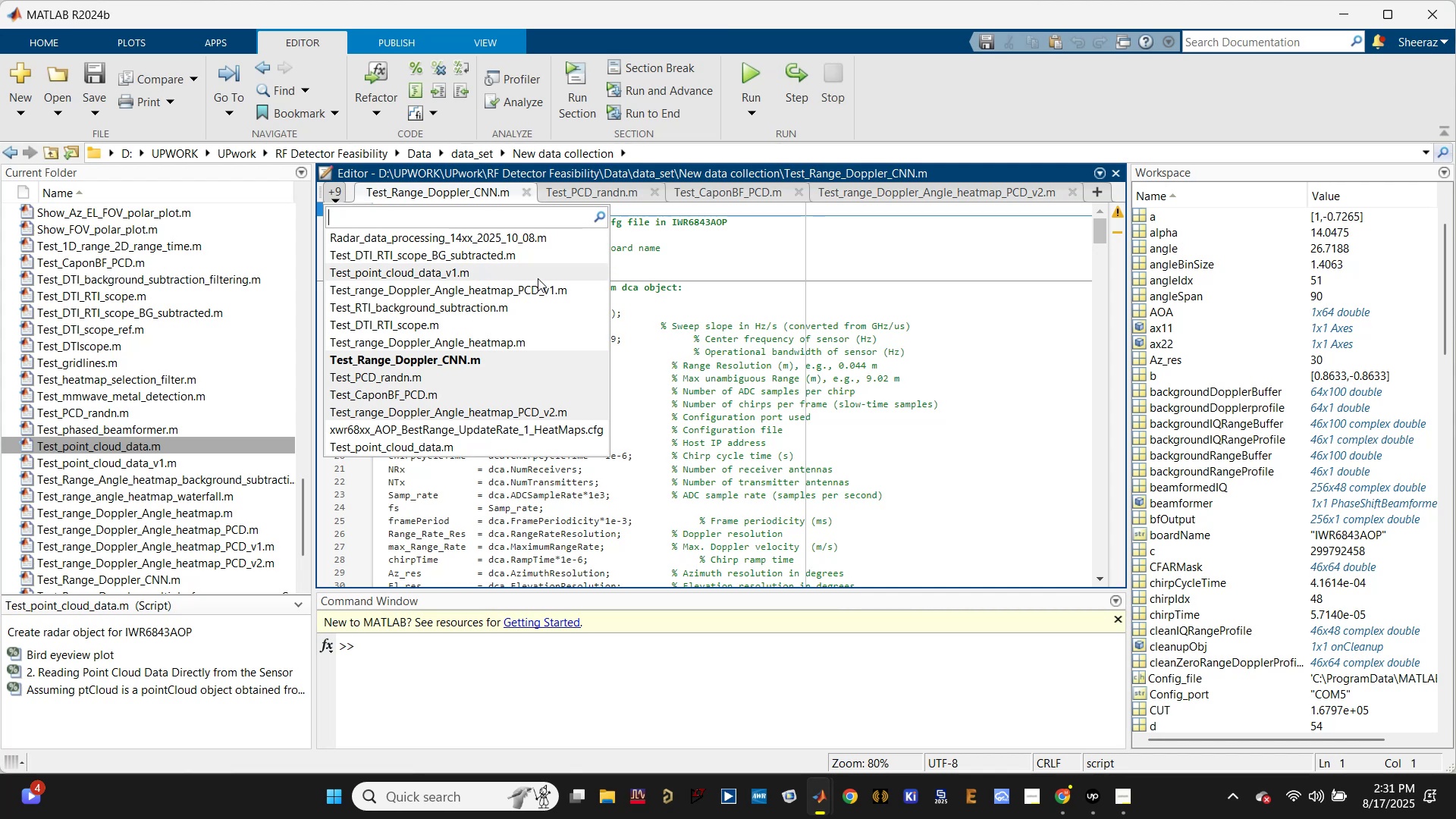 
left_click([538, 278])
 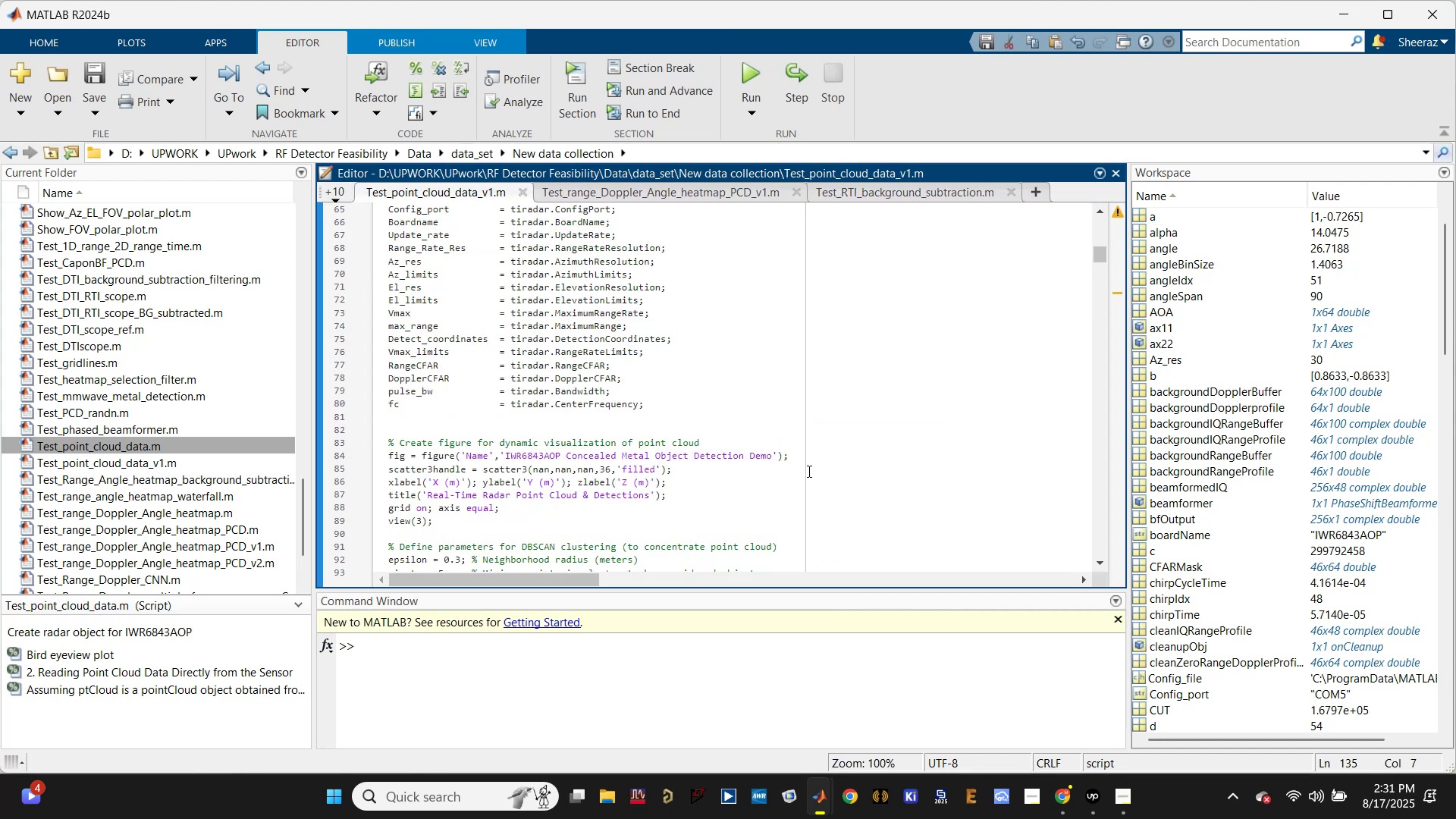 
scroll: coordinate [810, 492], scroll_direction: down, amount: 6.0
 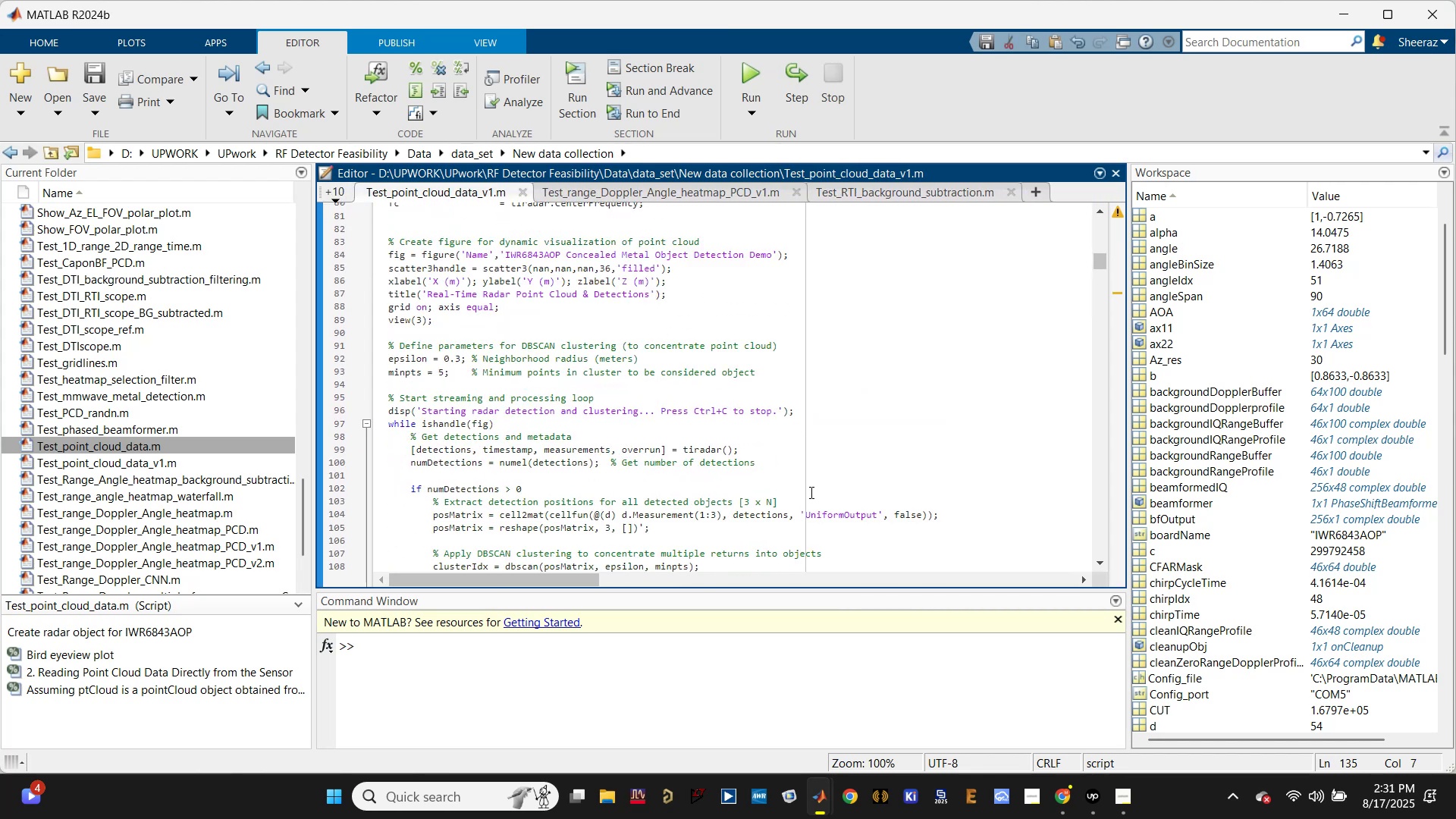 
key(Control+A)
 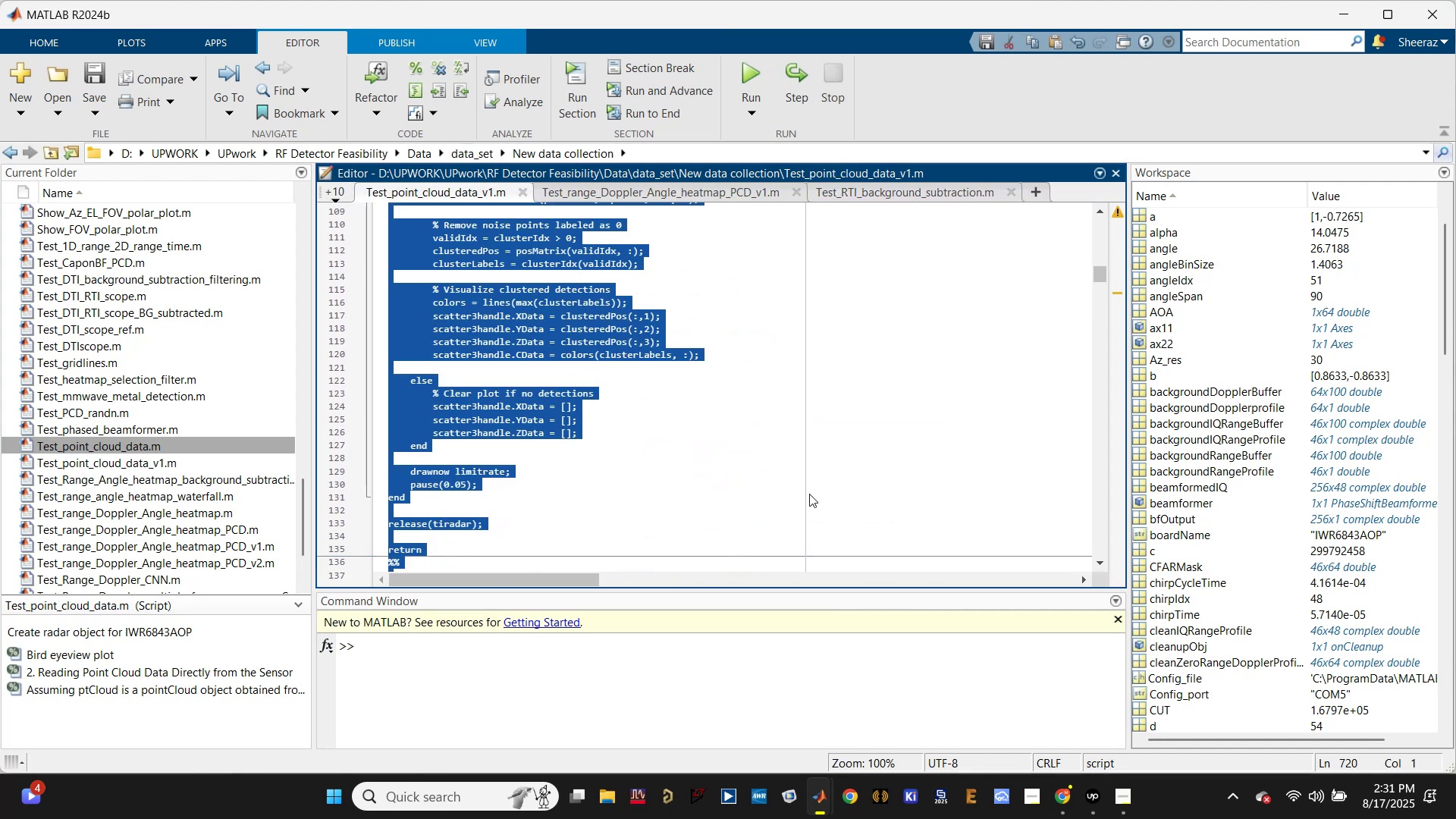 
key(Delete)
 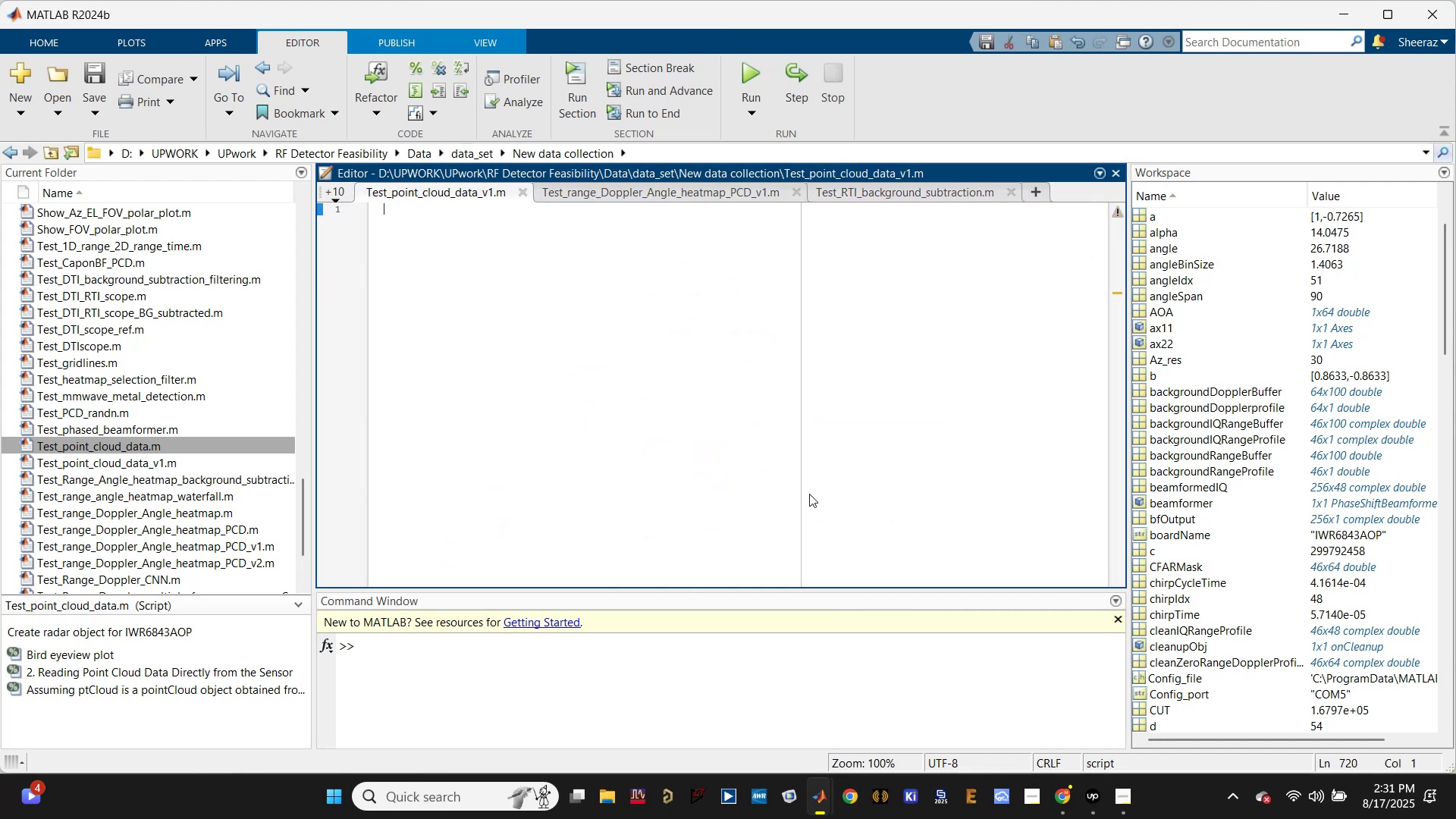 
key(Control+V)
 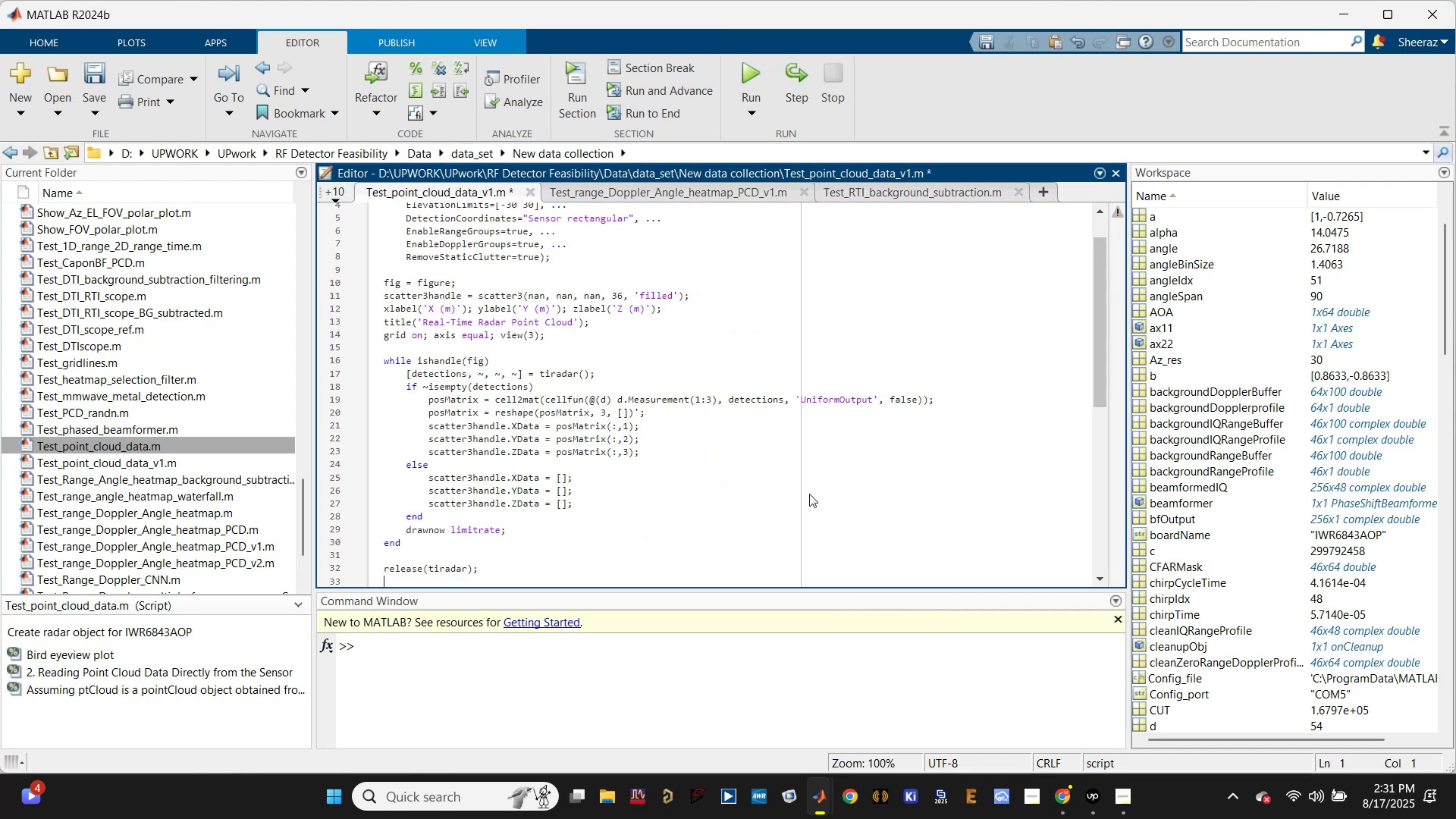 
key(Control+S)
 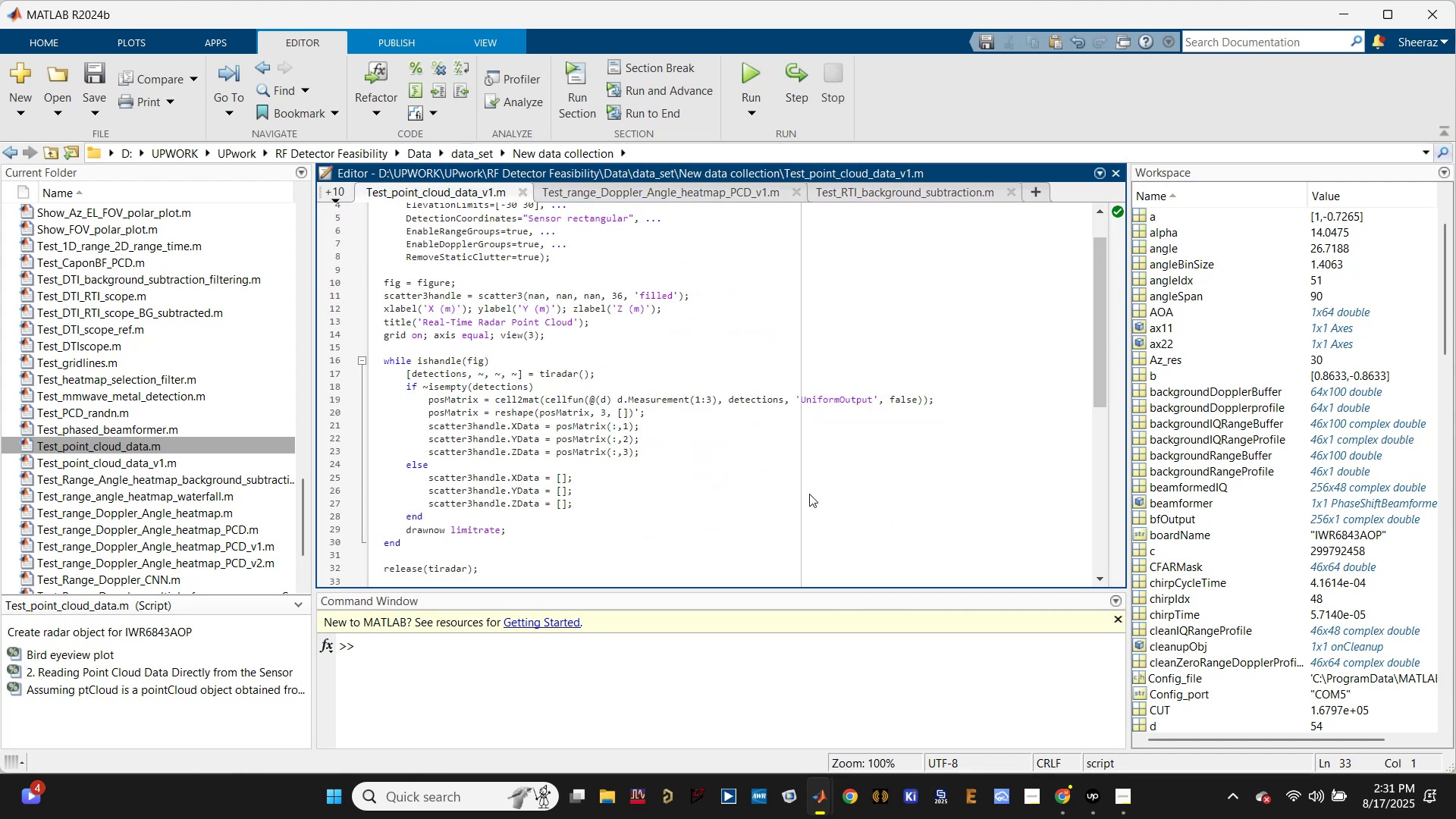 
scroll: coordinate [809, 494], scroll_direction: up, amount: 17.0
 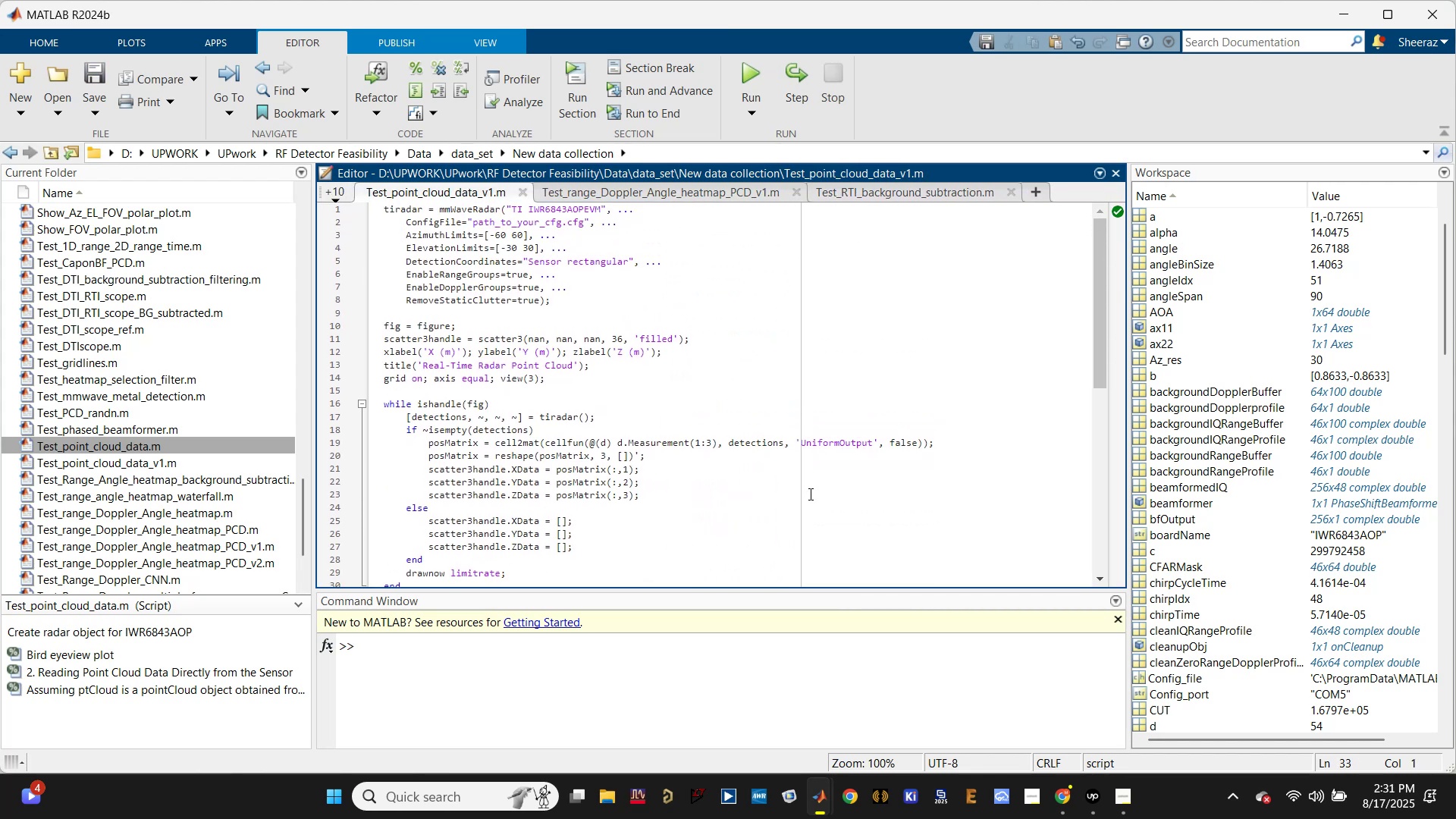 
key(Control+Z)
 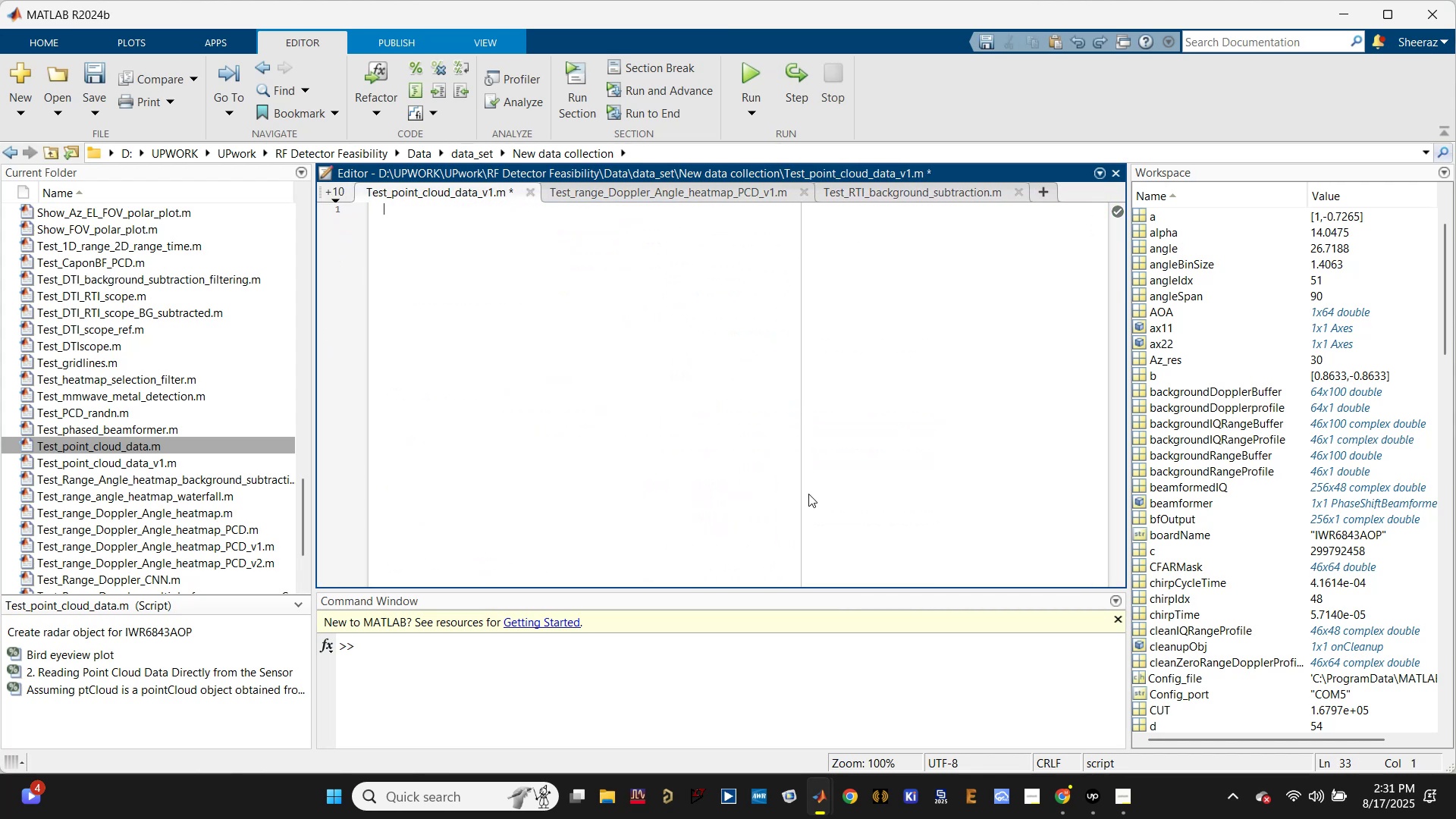 
key(Control+Z)
 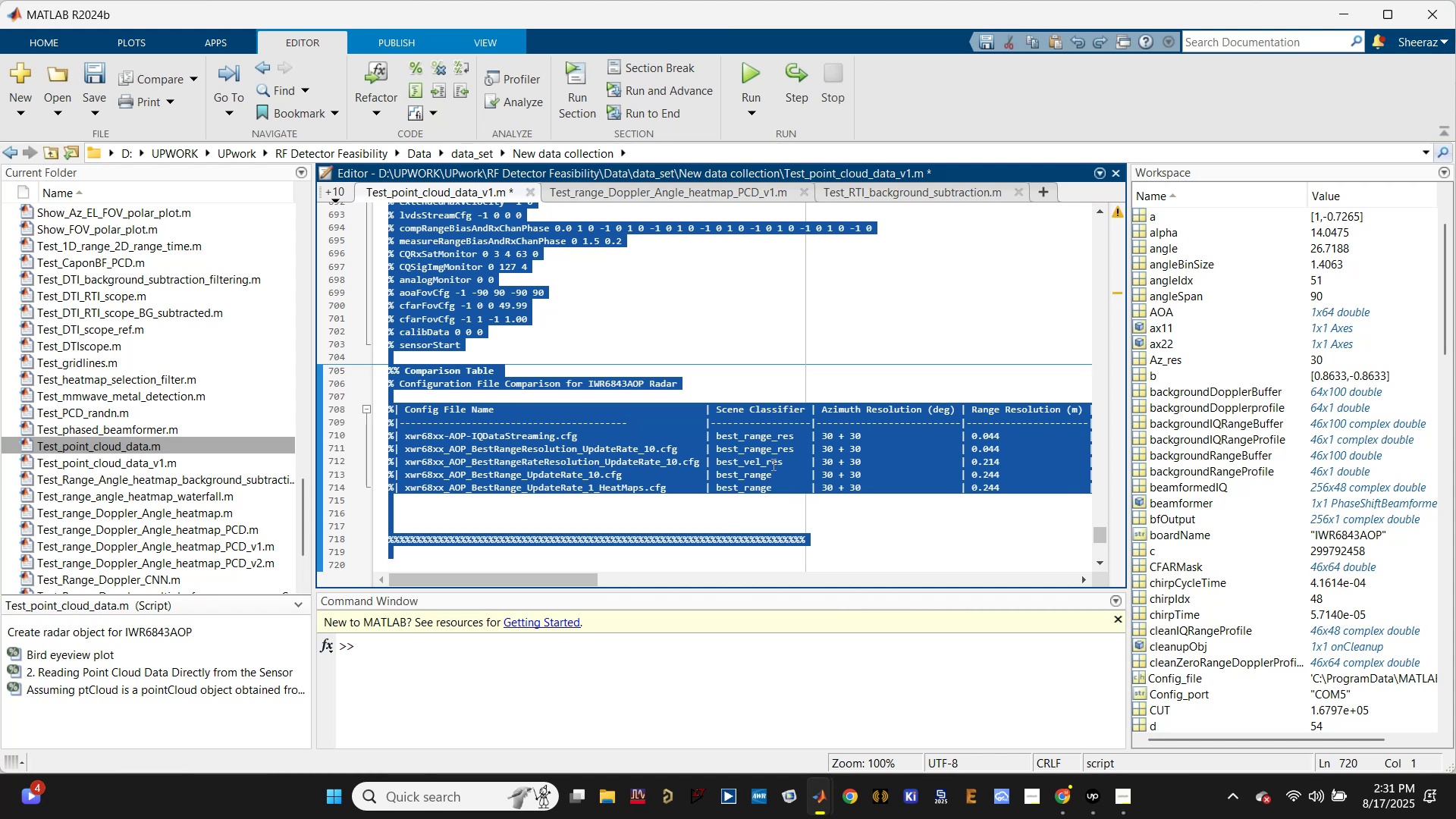 
key(Control+S)
 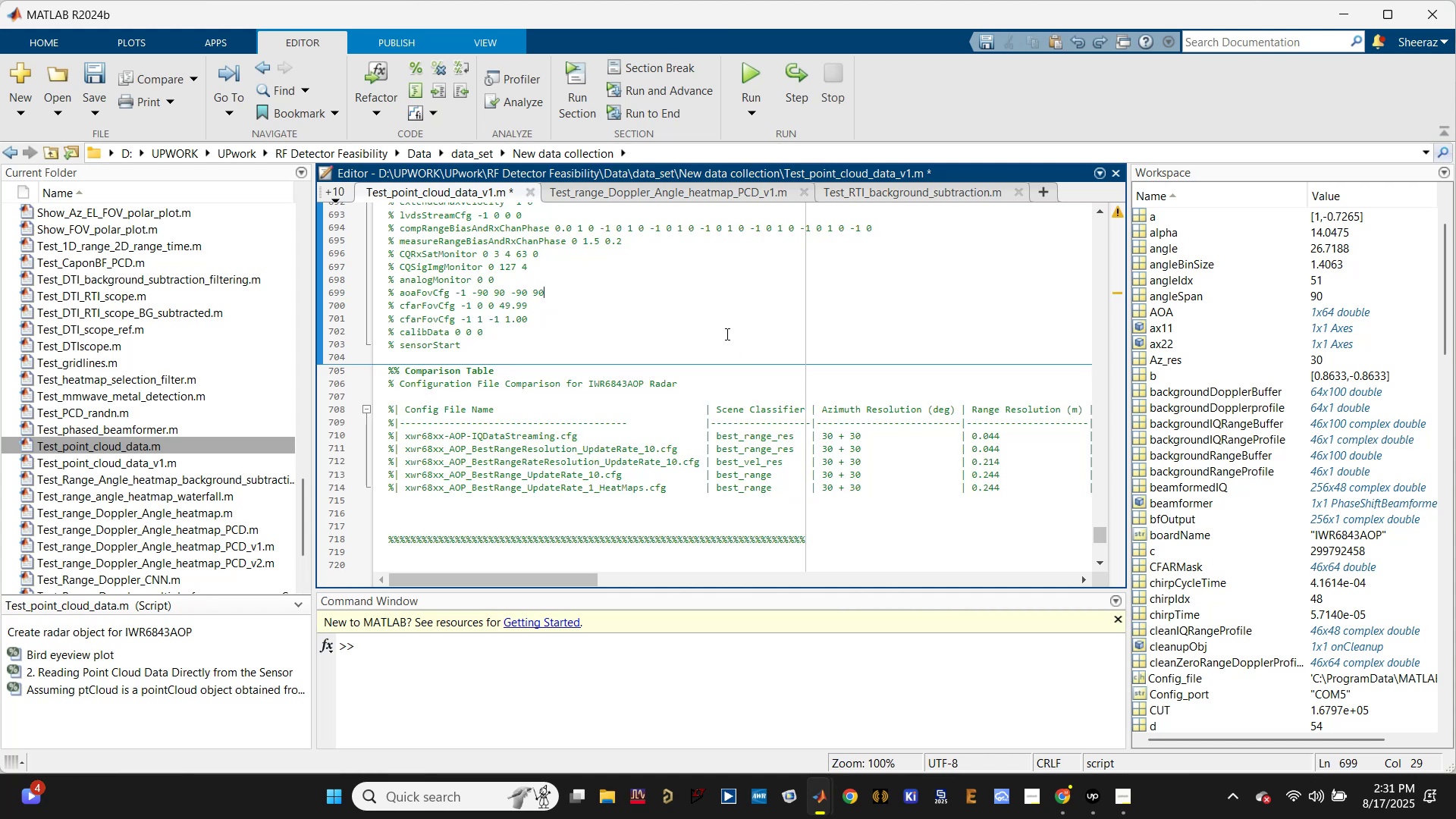 
scroll: coordinate [689, 408], scroll_direction: up, amount: 53.0
 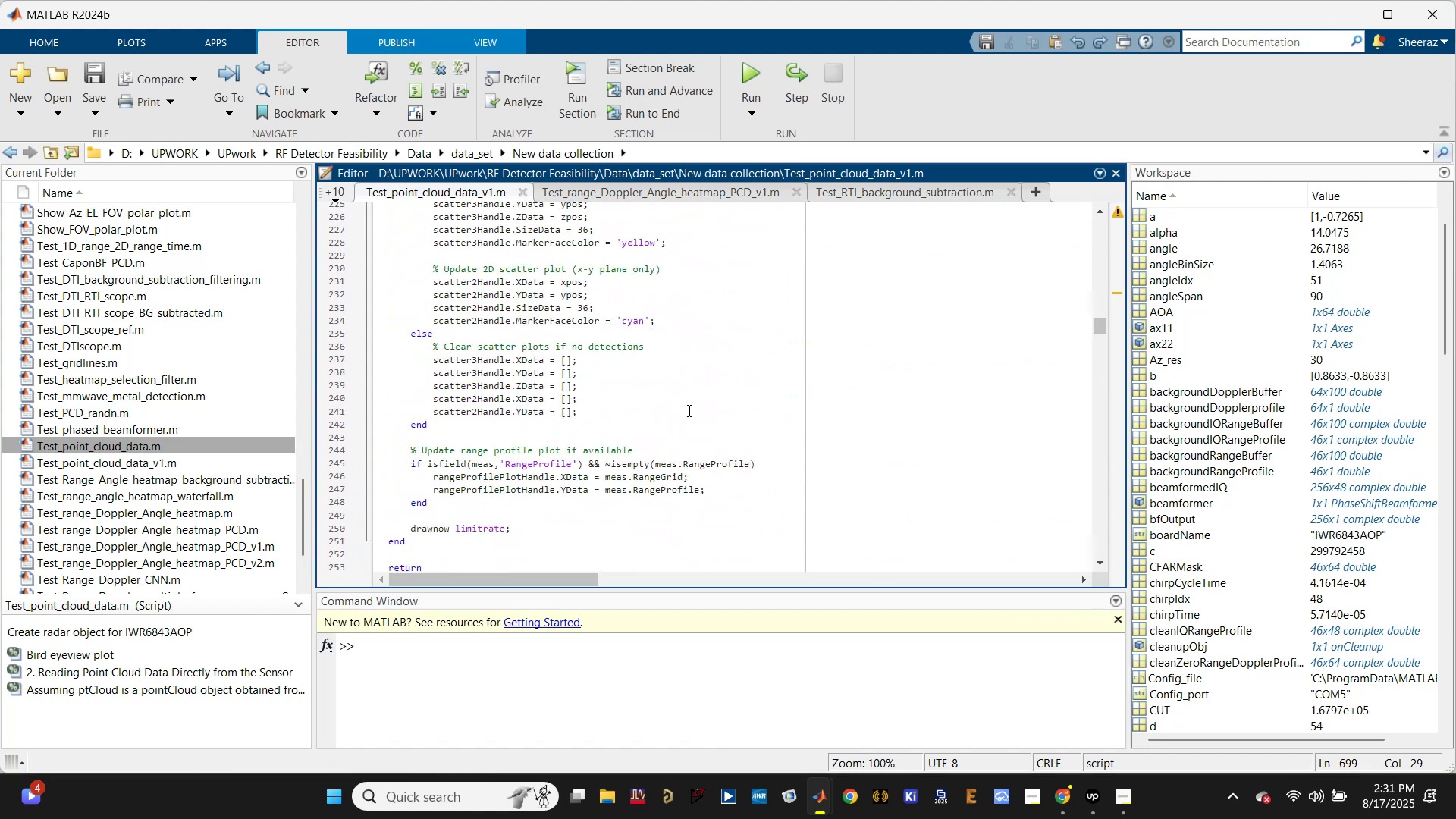 
scroll: coordinate [846, 410], scroll_direction: up, amount: 24.0
 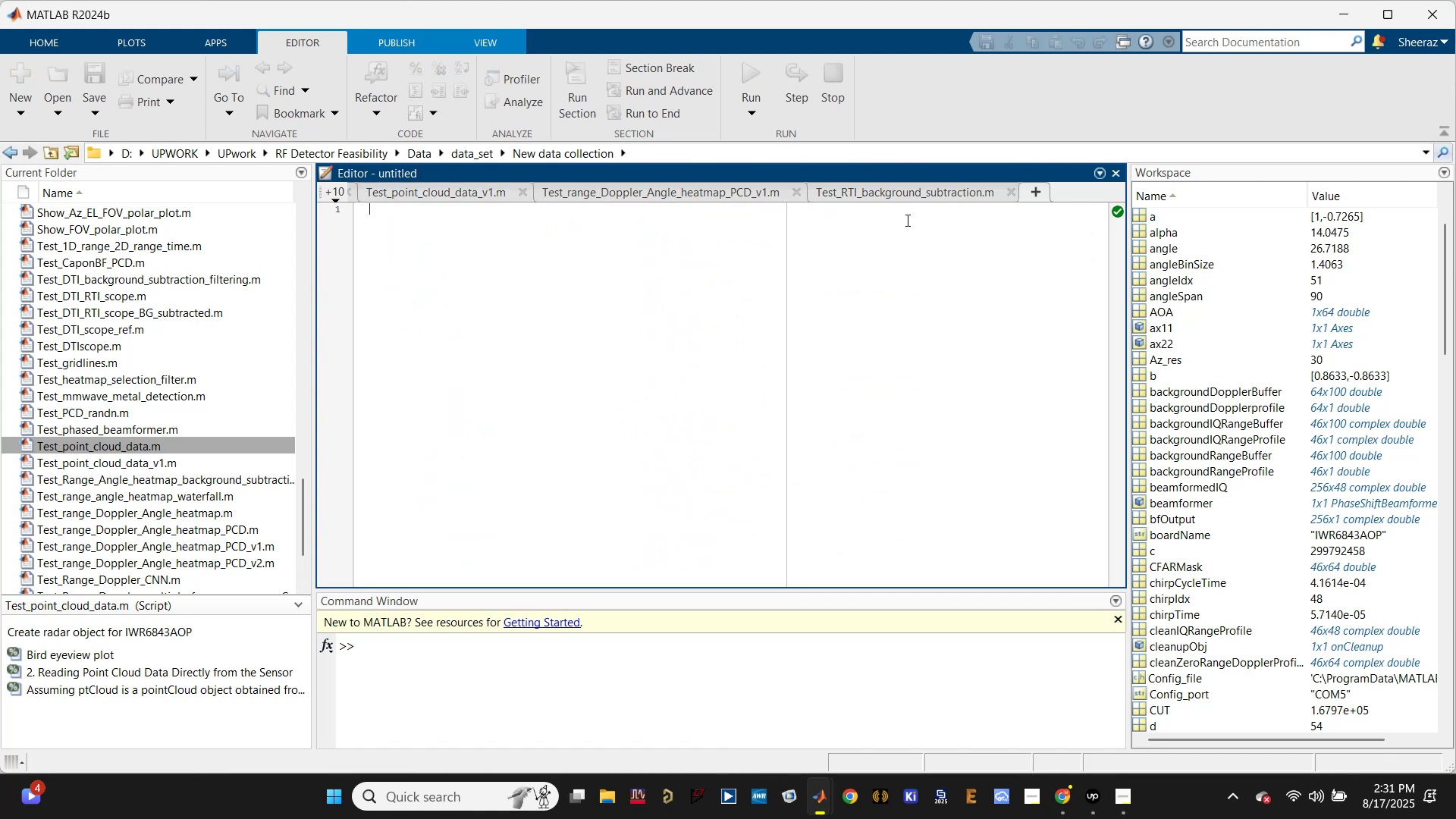 
key(Control+ControlLeft)
 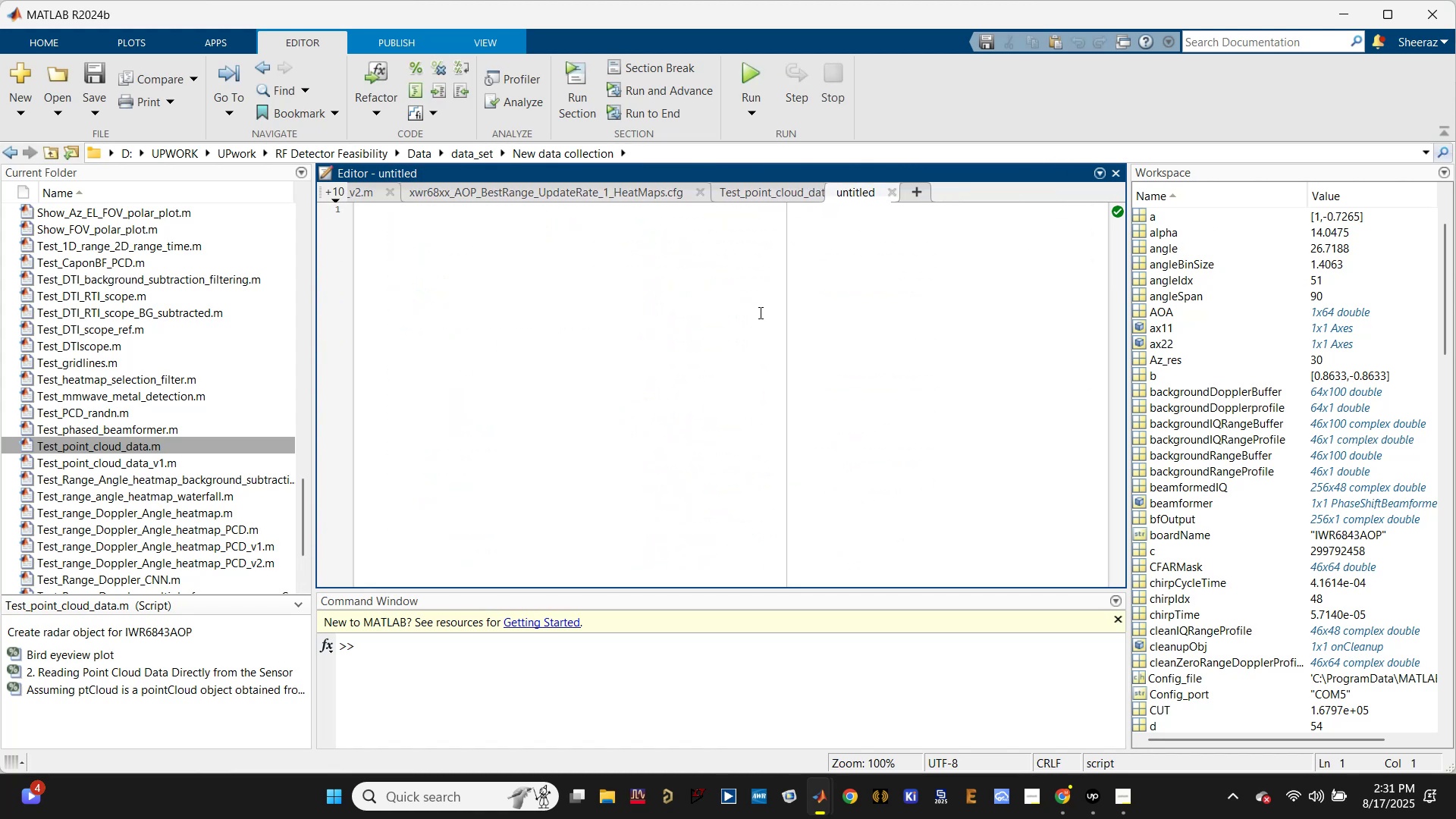 
key(Control+V)
 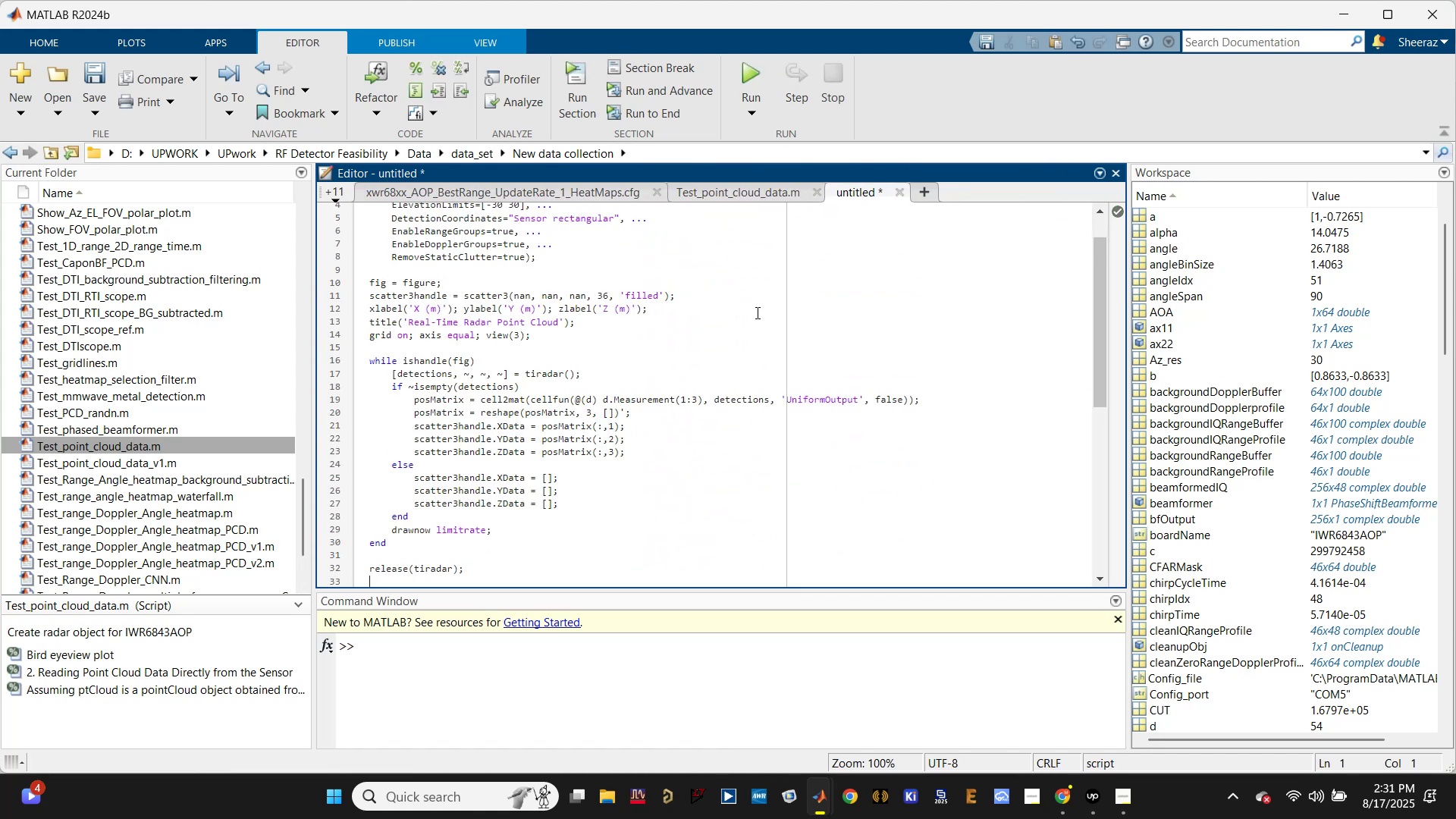 
scroll: coordinate [711, 350], scroll_direction: up, amount: 12.0
 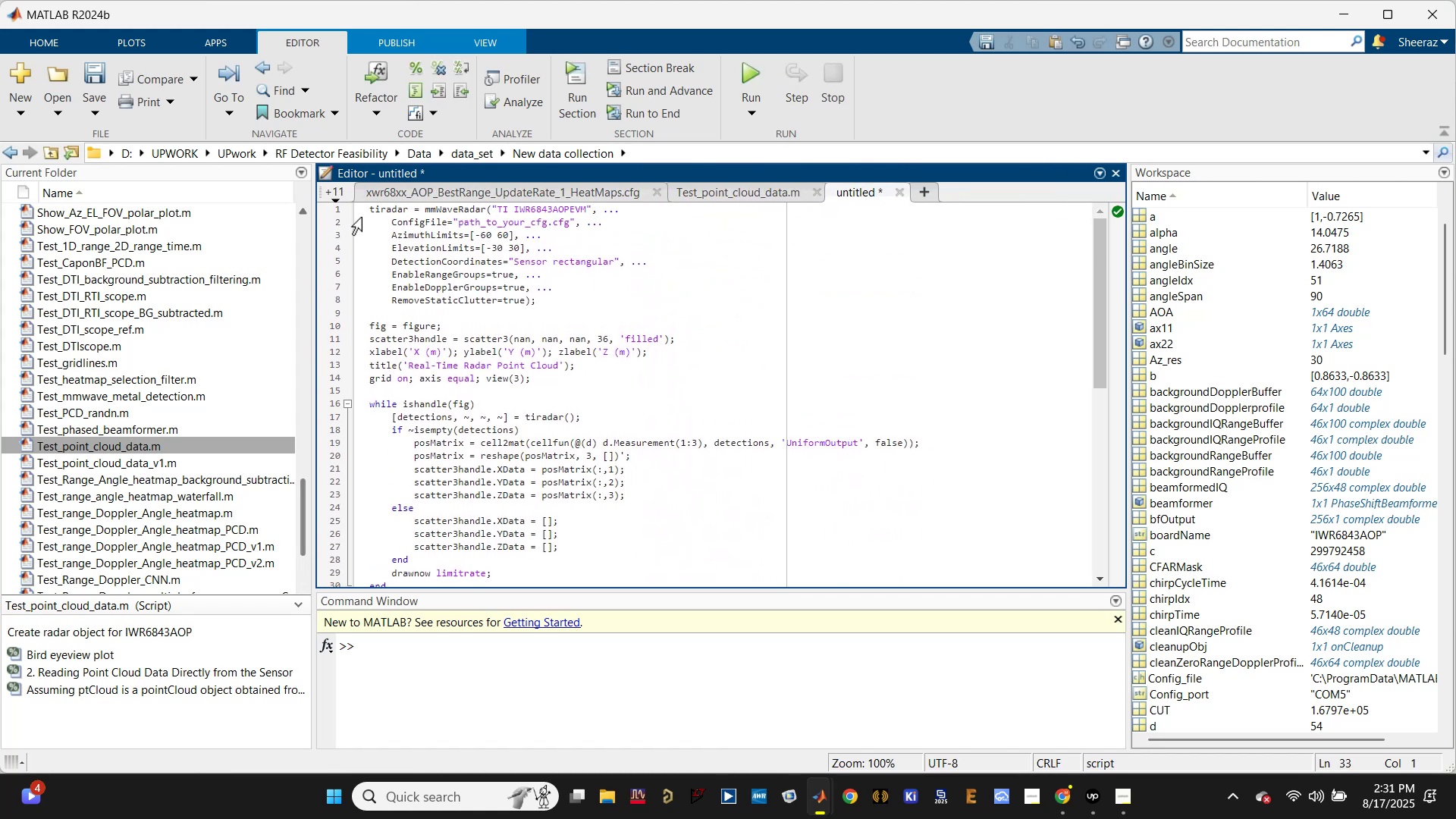 
left_click([366, 205])
 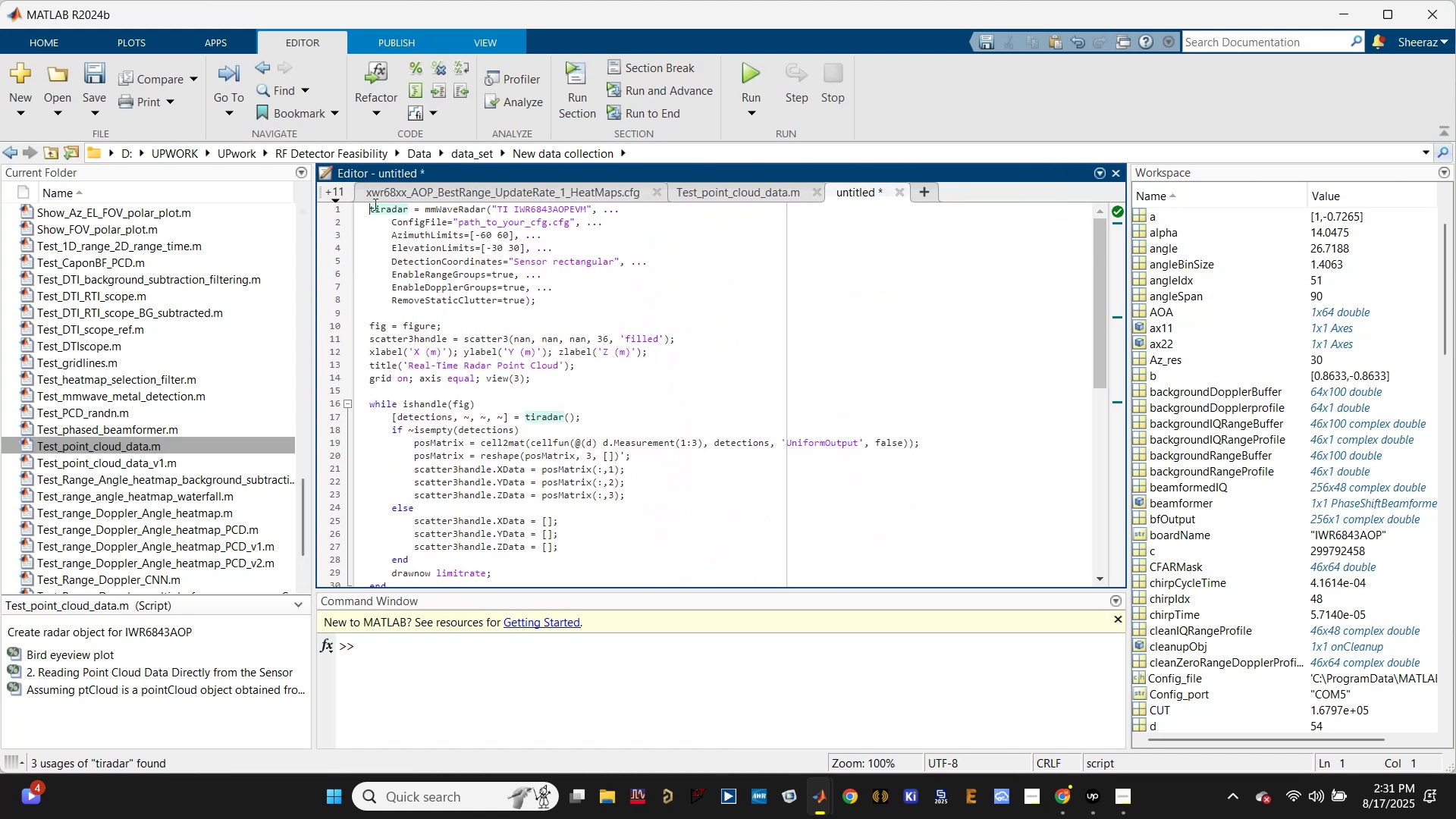 
key(Enter)
 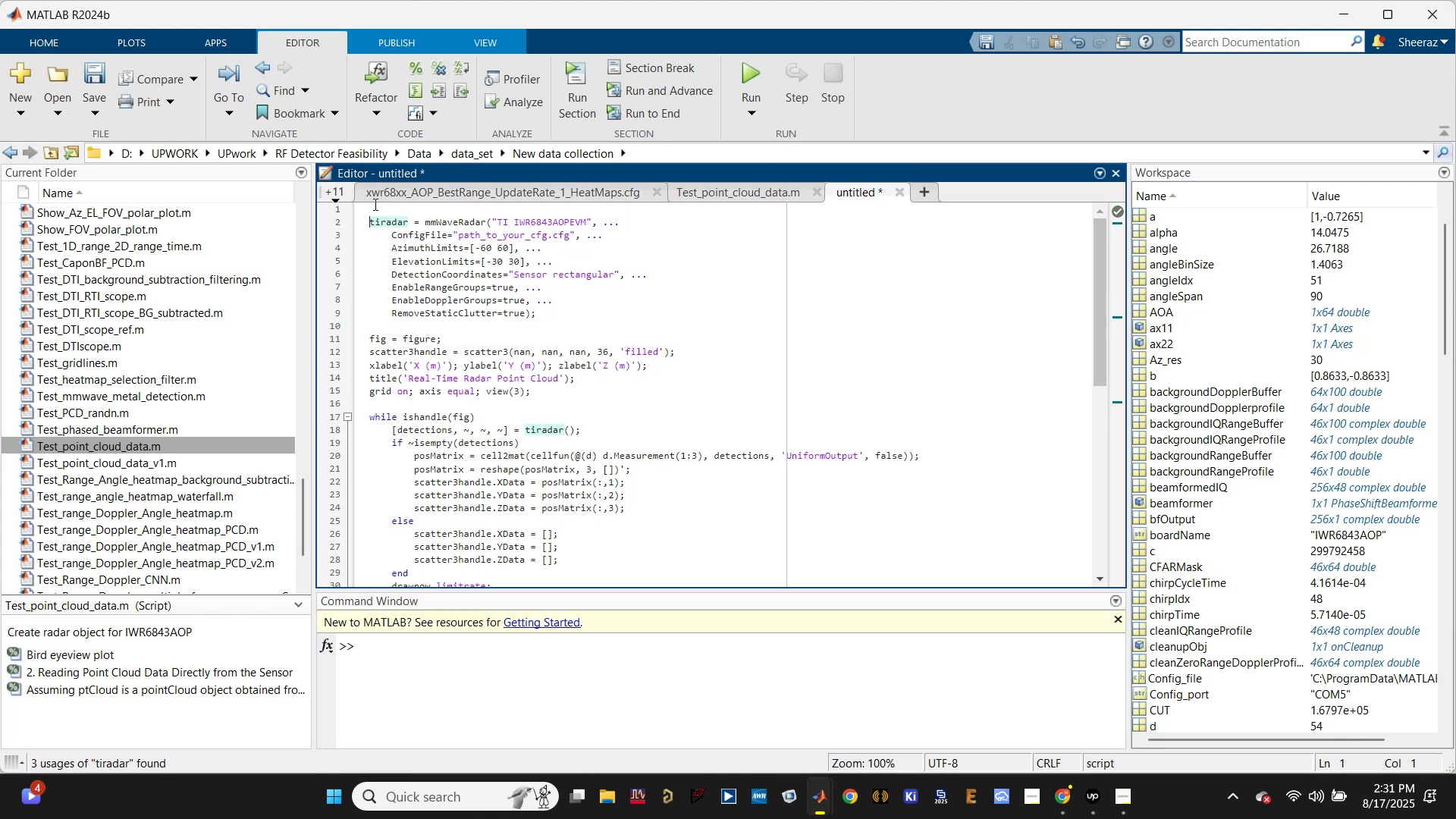 
key(Enter)
 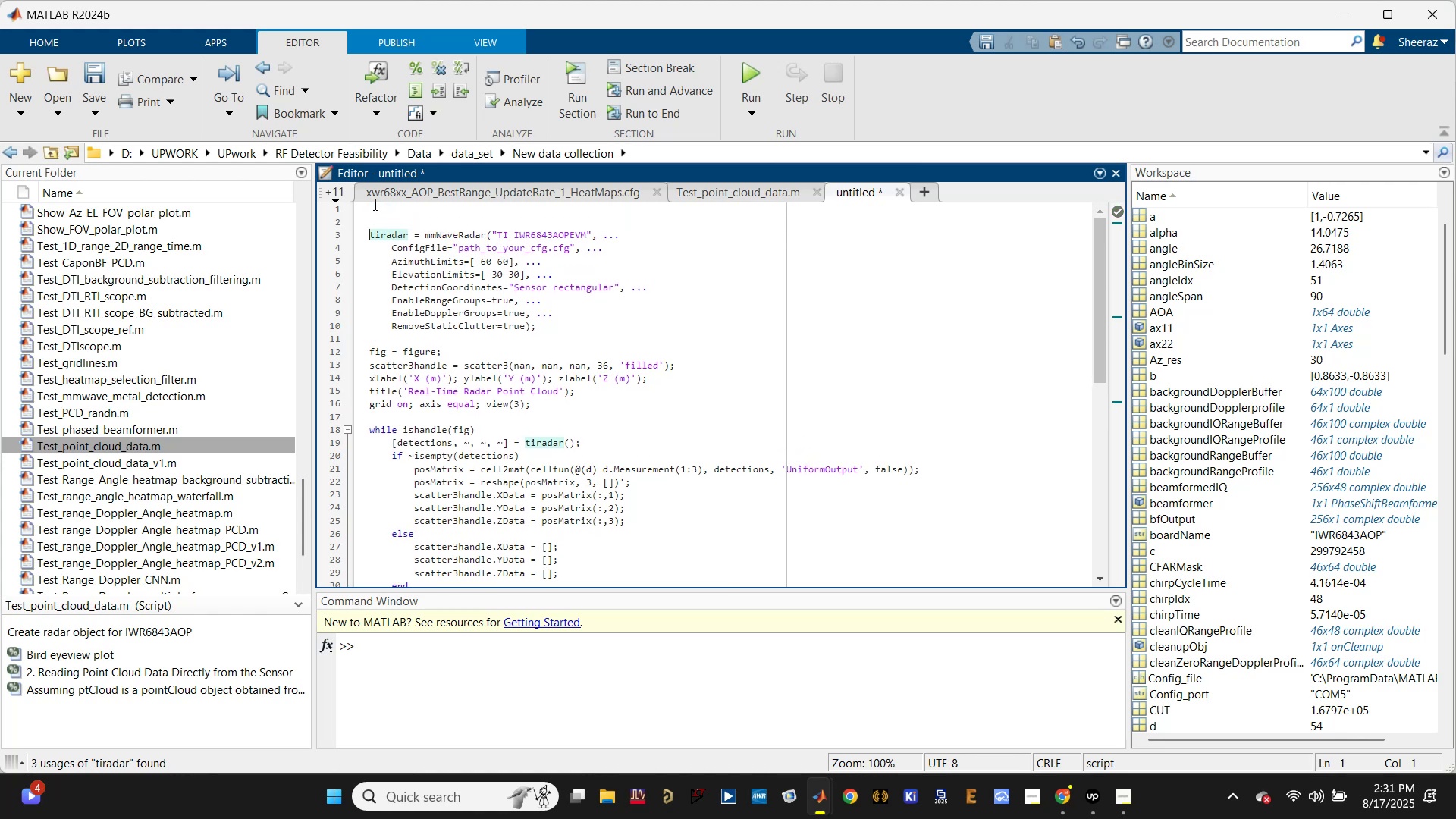 
key(ArrowUp)
 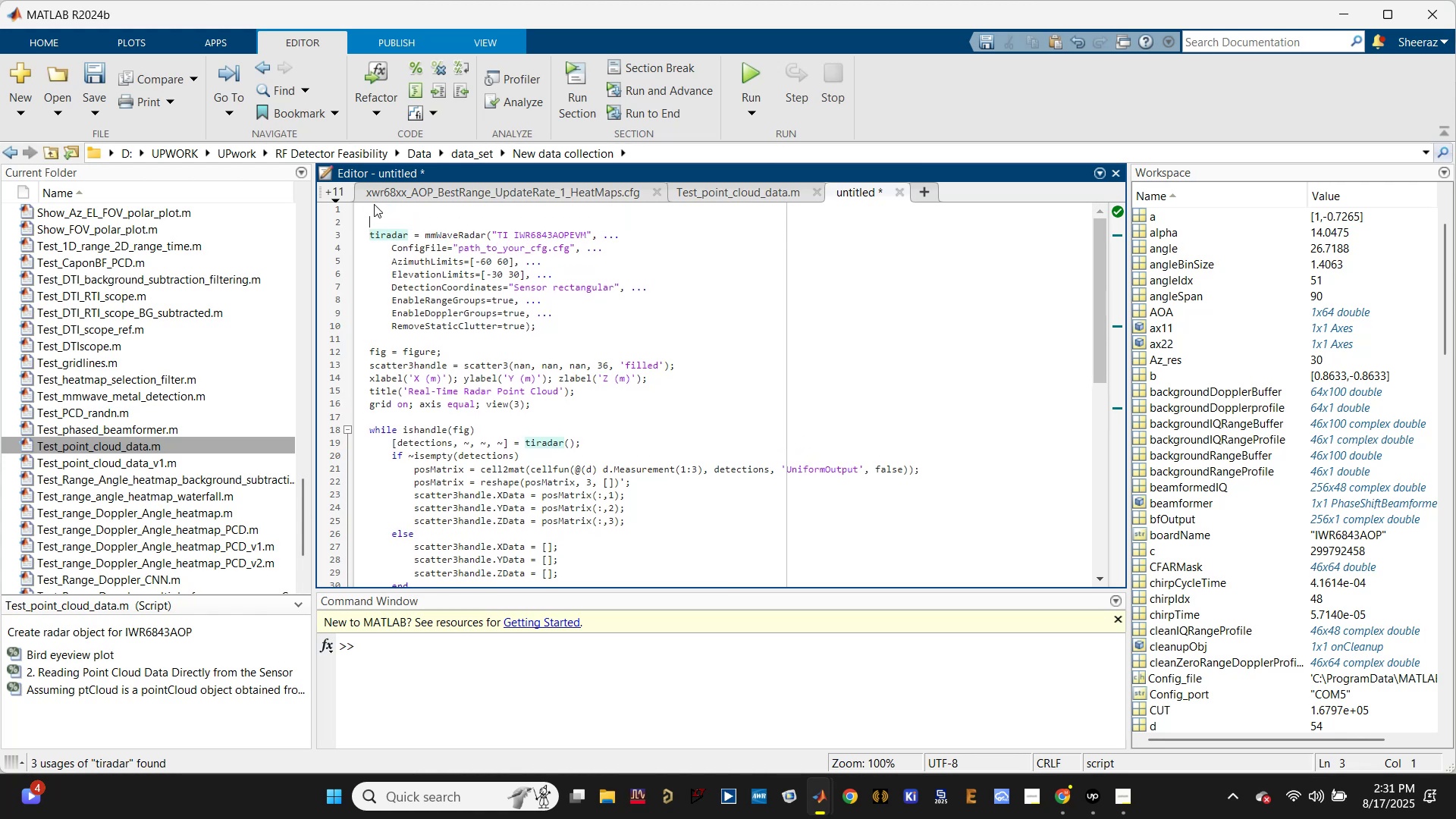 
key(ArrowUp)
 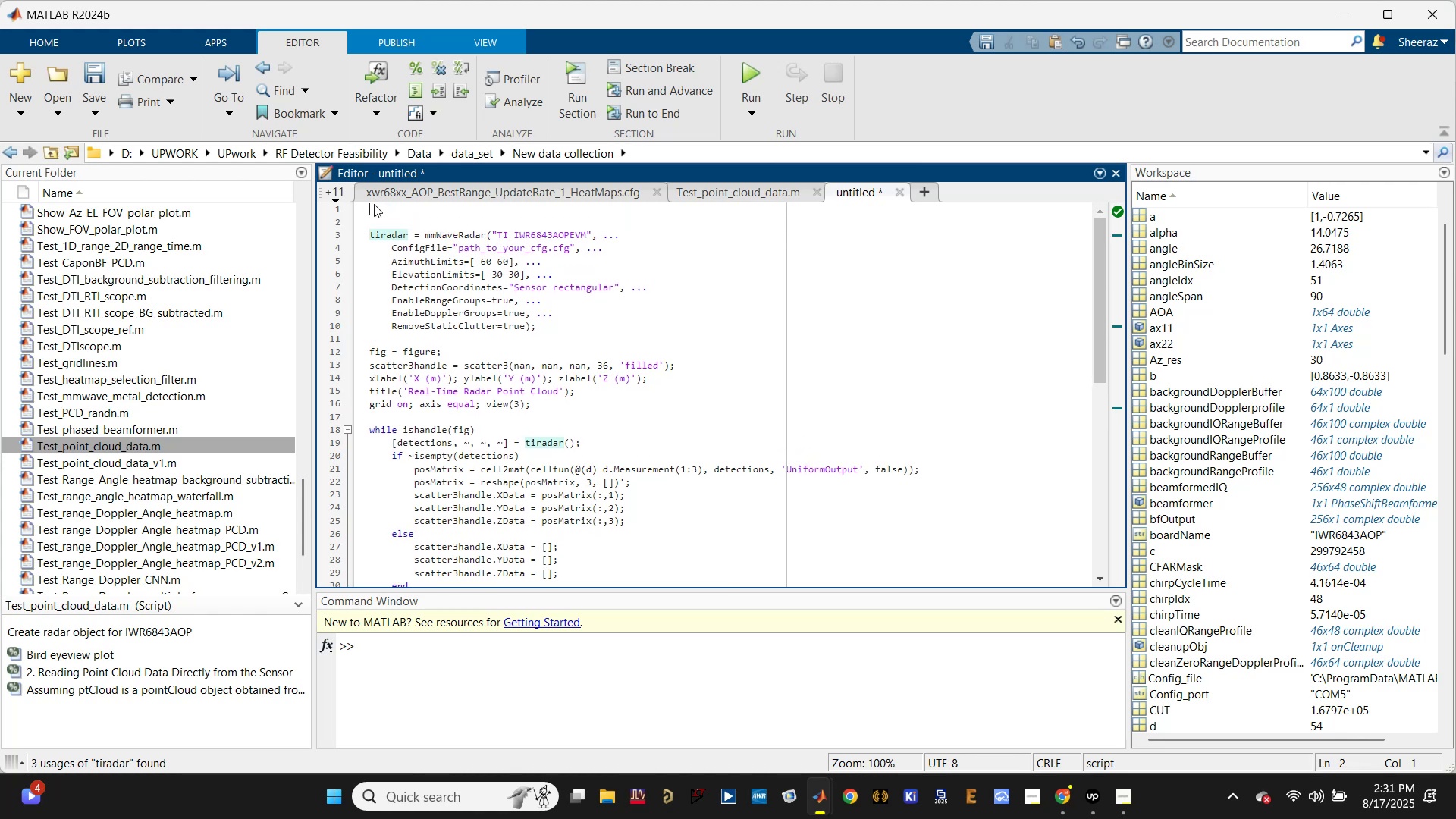 
type(clear )
key(Backspace)
type(; lo)
key(Backspace)
key(Backspace)
type(close a;; c)
key(Backspace)
key(Backspace)
key(Backspace)
key(Backspace)
type(k)
key(Backspace)
type(ll; clc;)
 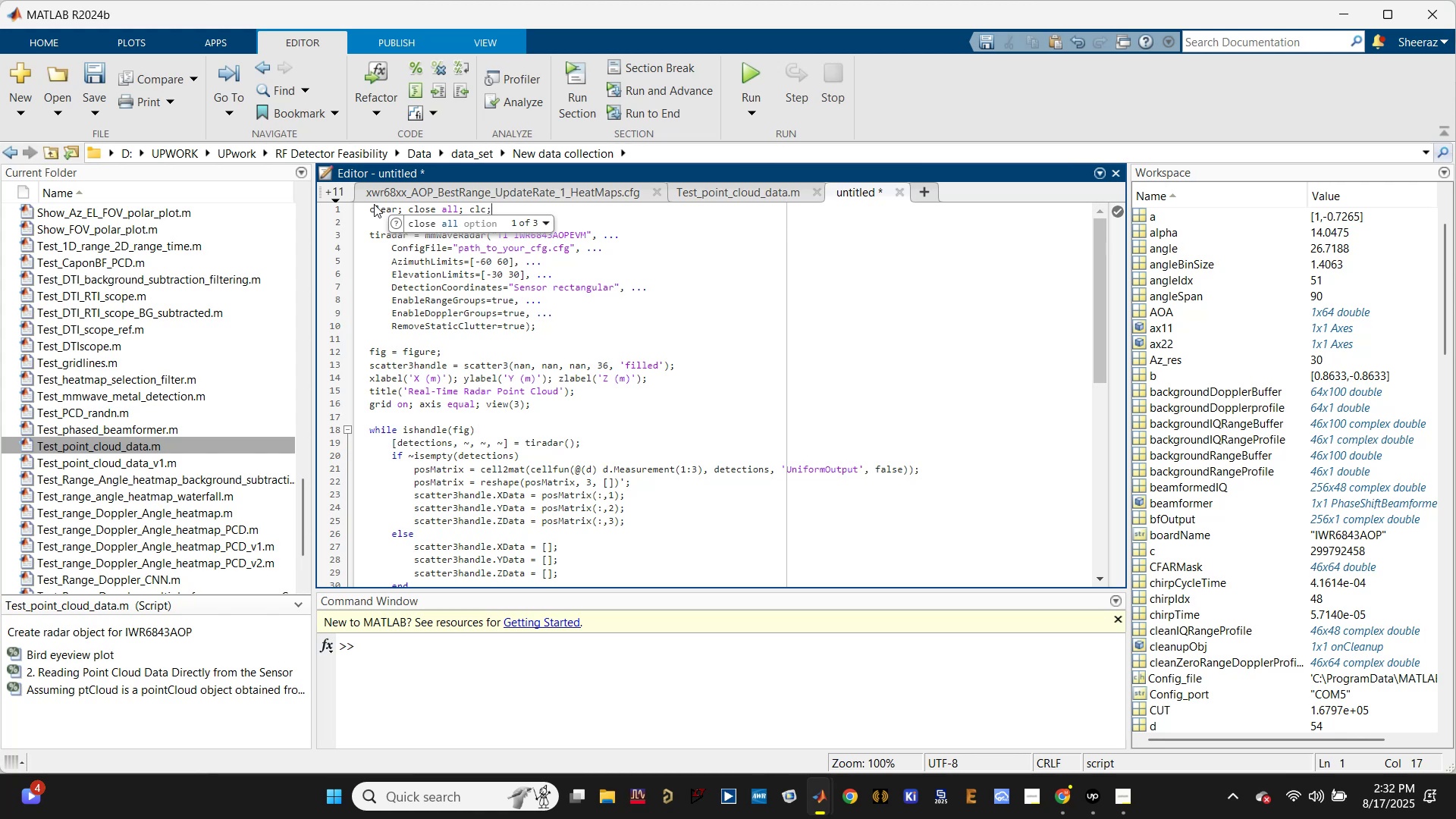 
hold_key(key=ControlLeft, duration=0.33)
 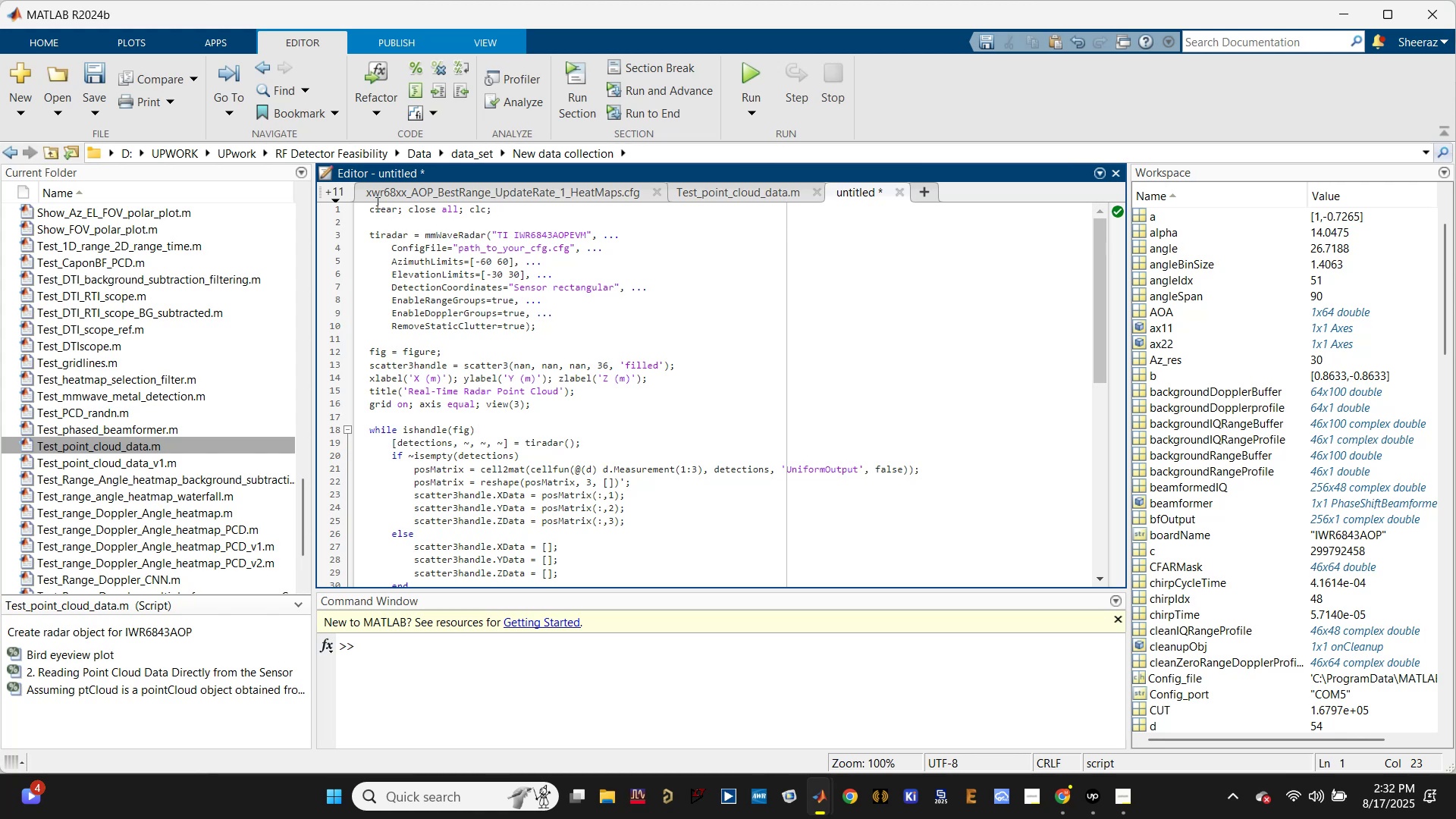 
hold_key(key=ControlLeft, duration=2.56)
scroll: coordinate [666, 399], scroll_direction: up, amount: 1.0
 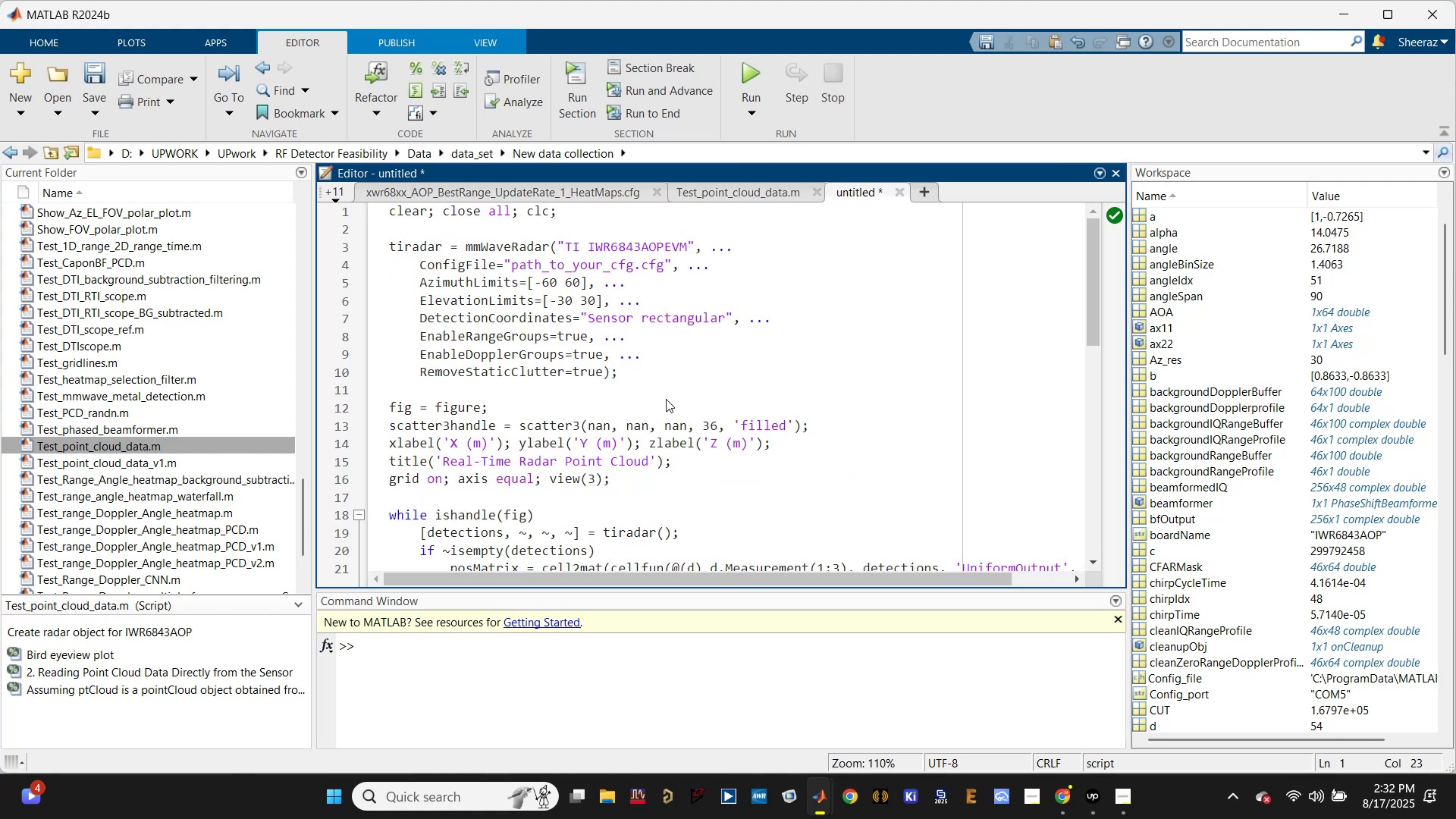 
scroll: coordinate [666, 399], scroll_direction: down, amount: 1.0
 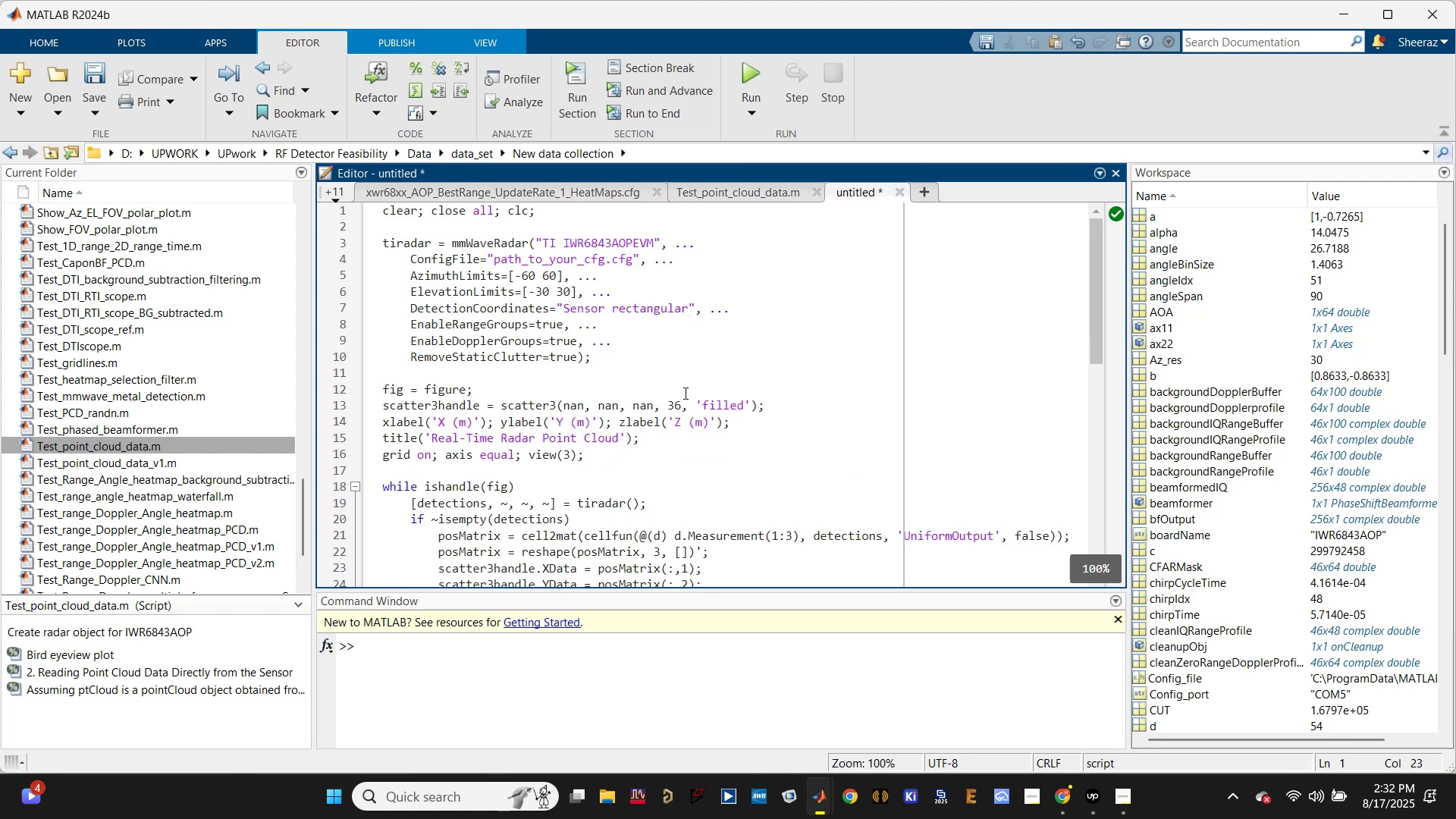 
left_click([716, 362])
 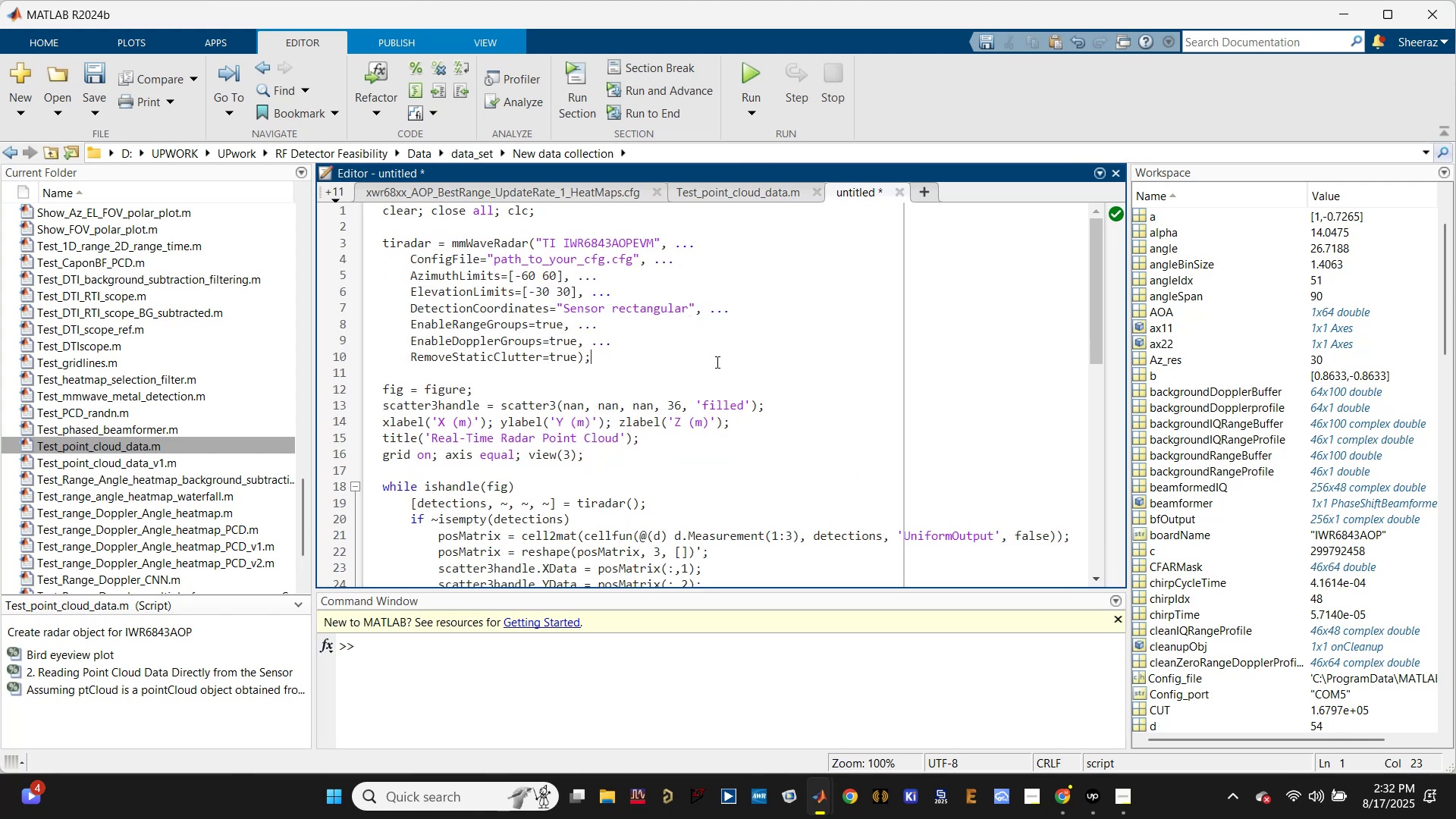 
key(Control+S)
 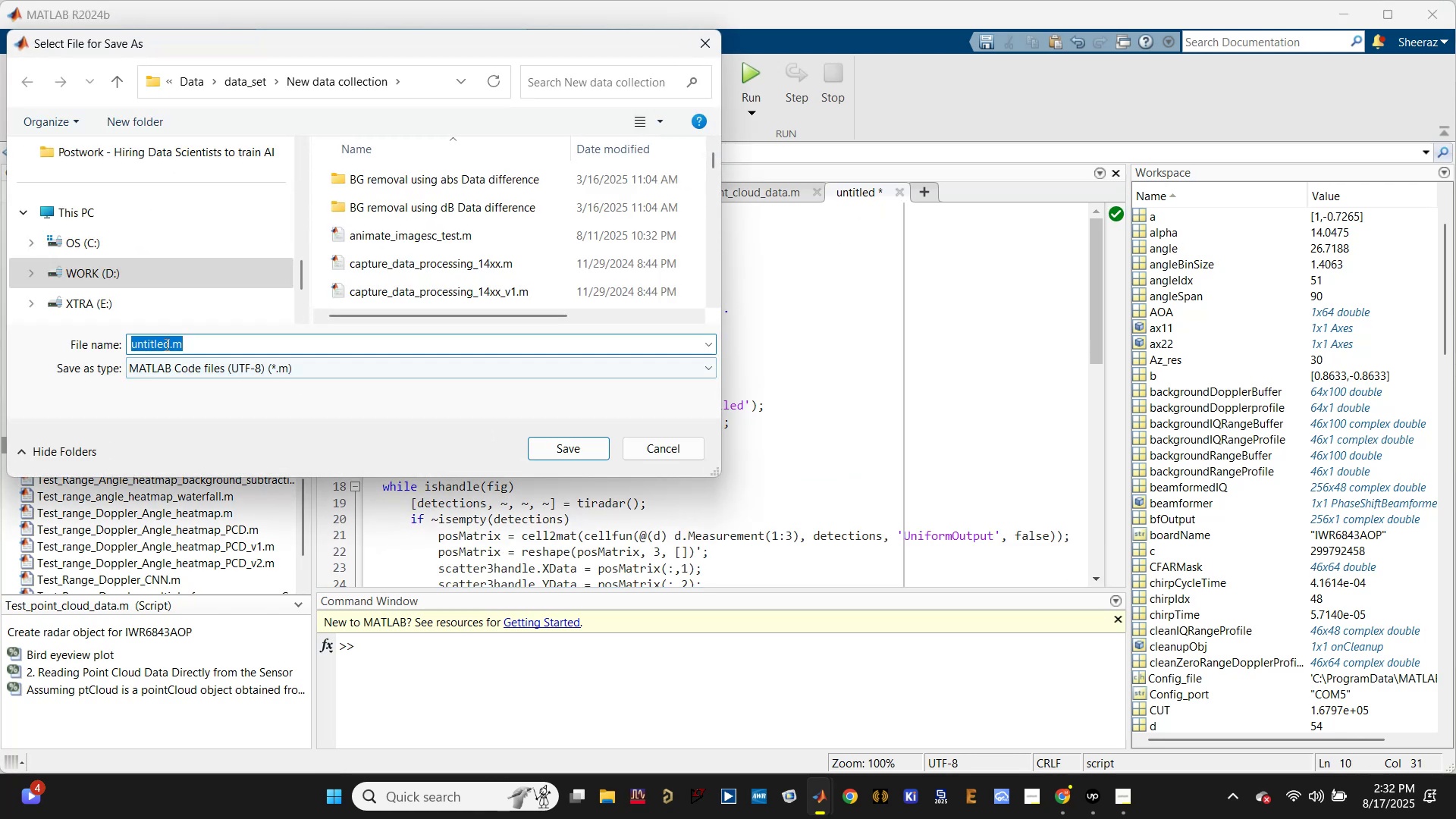 
left_click([168, 340])
 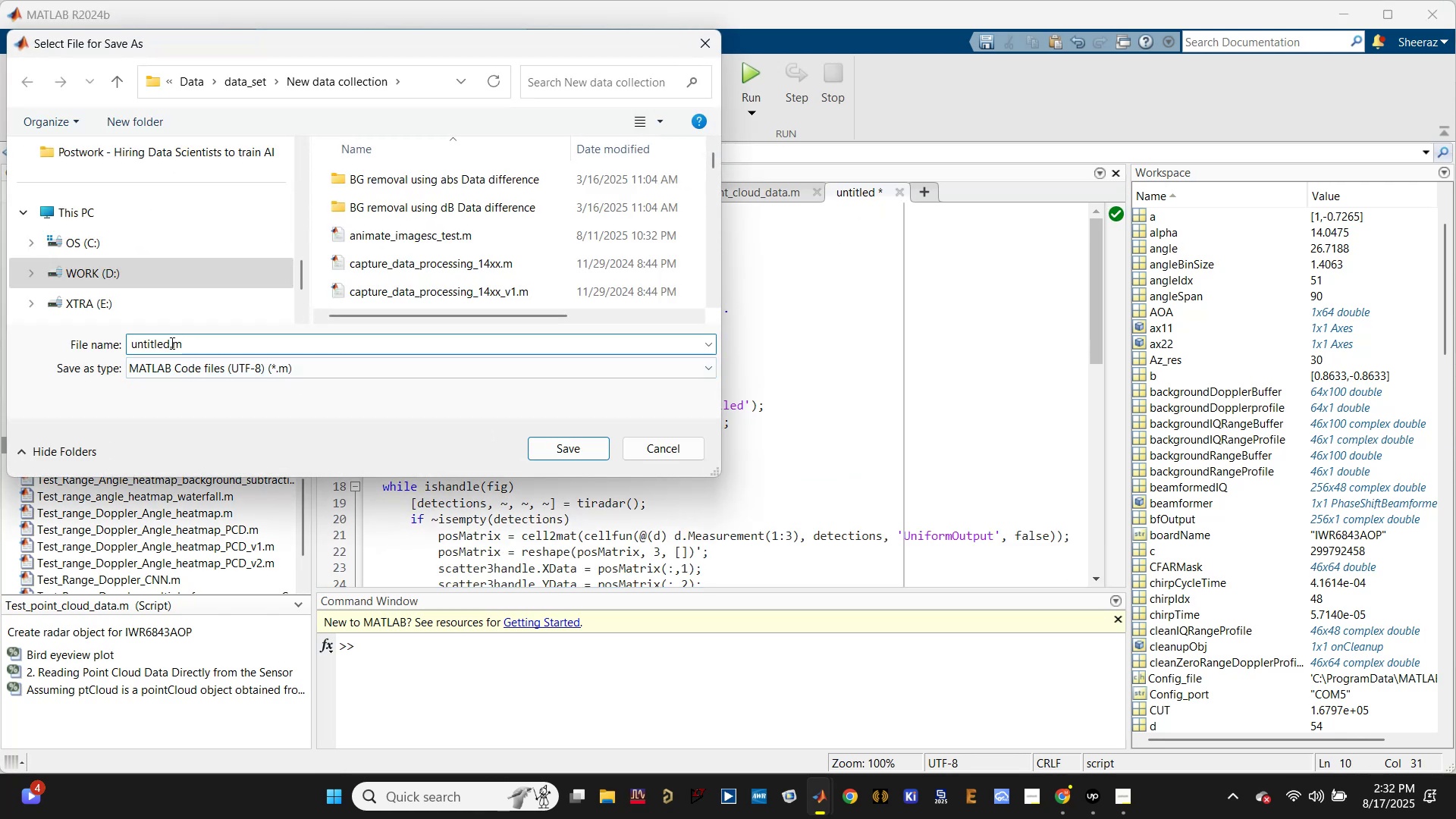 
left_click_drag(start_coordinate=[170, 343], to_coordinate=[54, 347])
 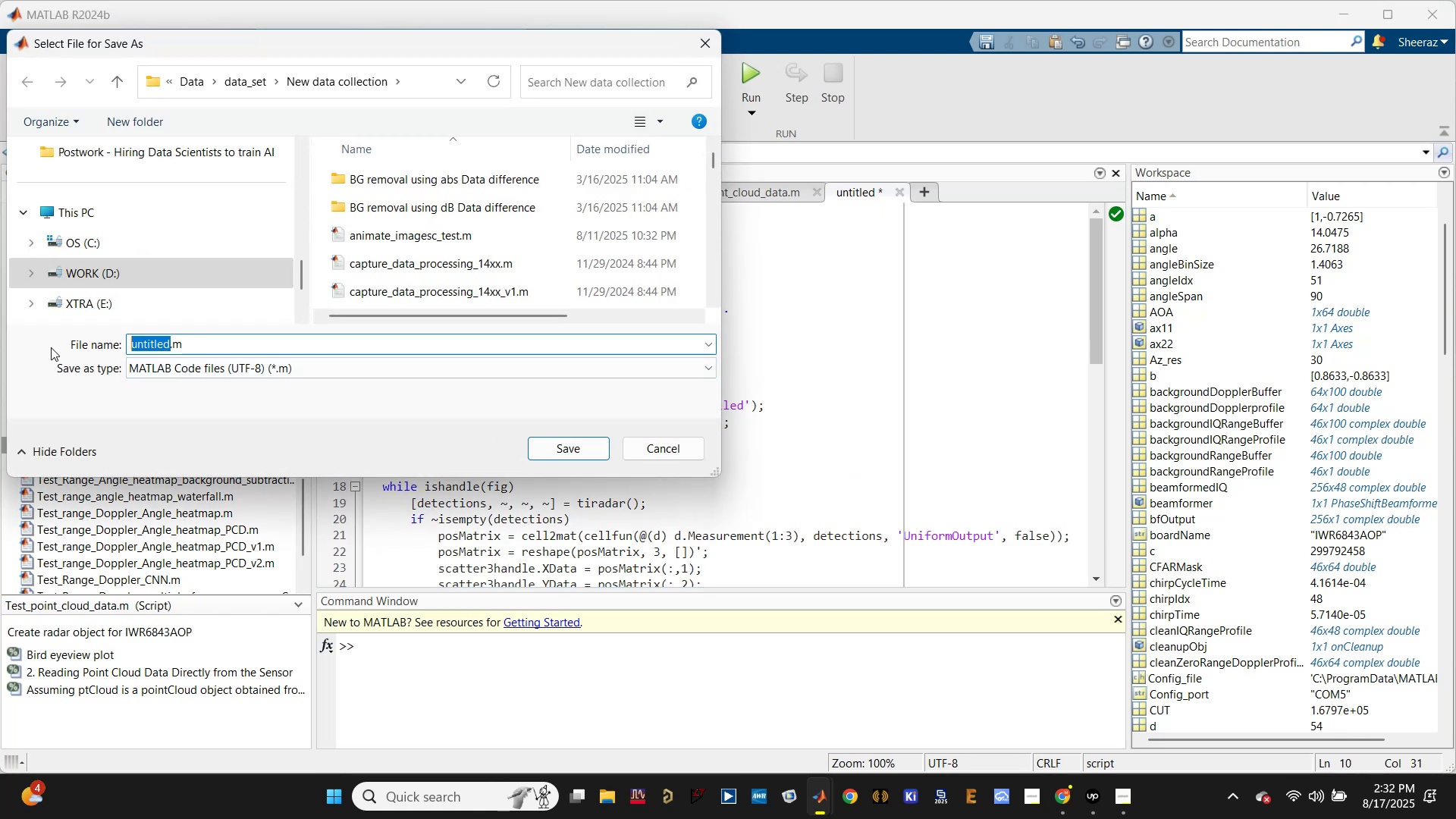 
type(Test_ScatterPlot_)
 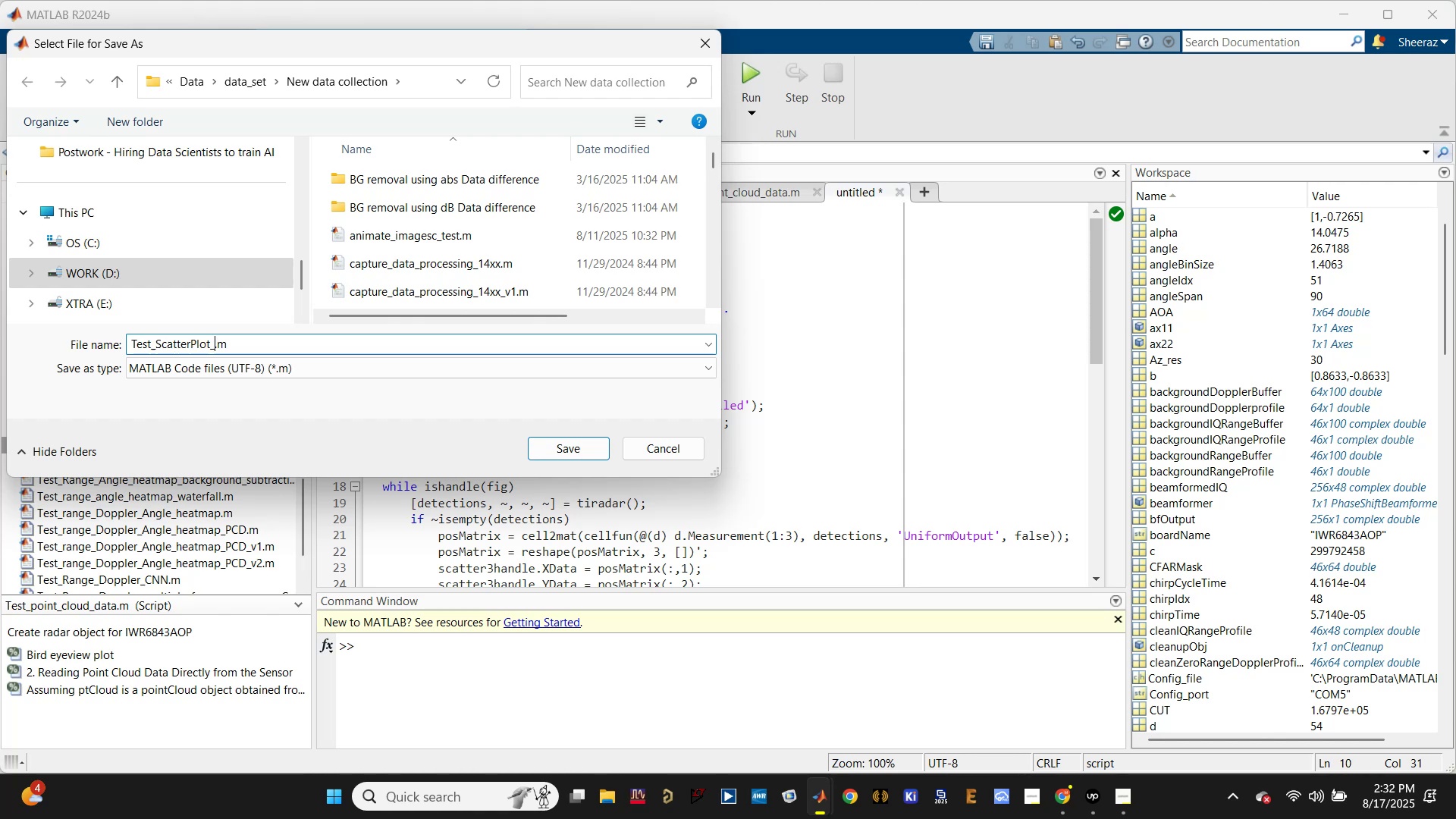 
type(PCD)
 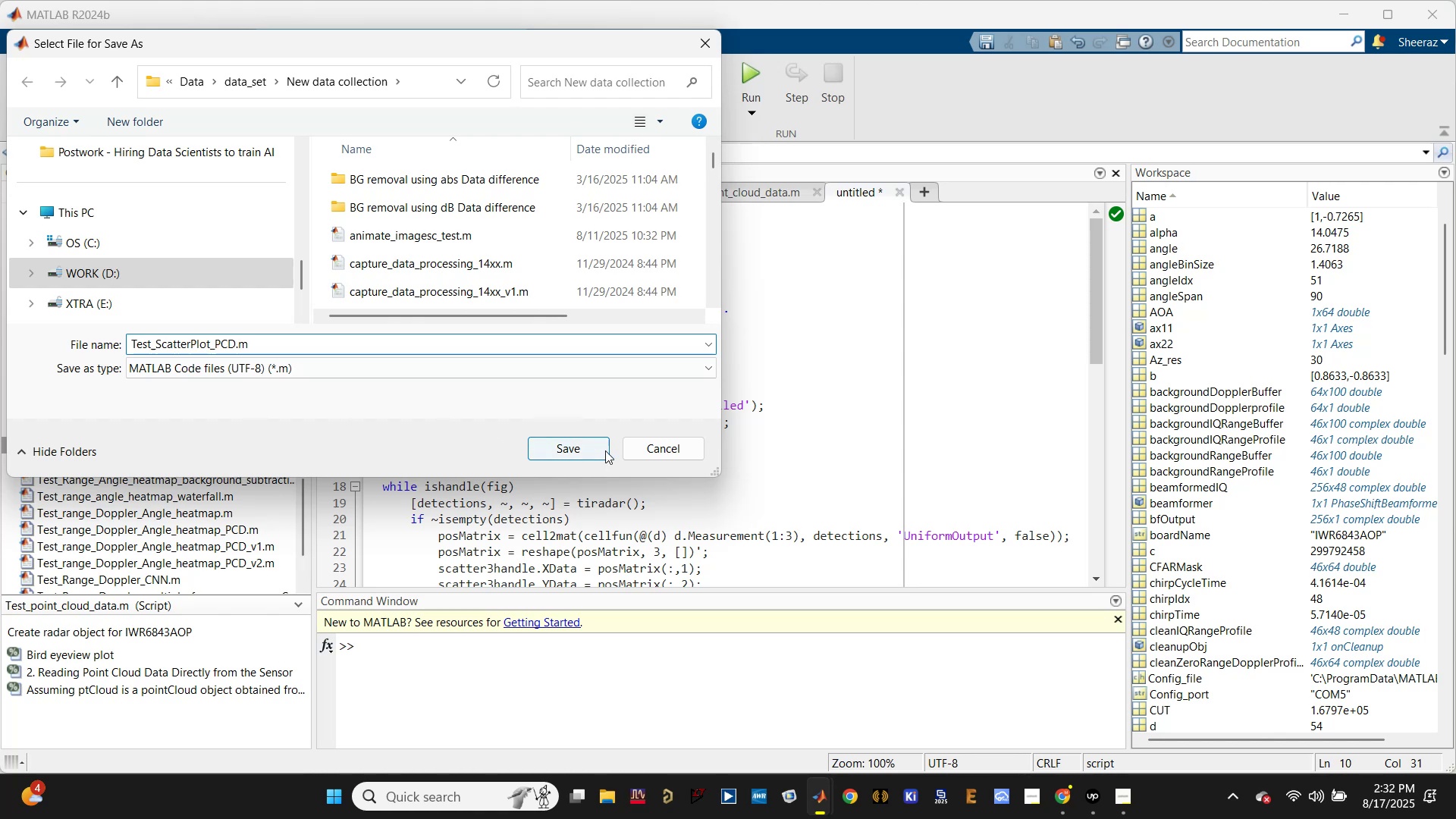 
left_click([573, 451])
 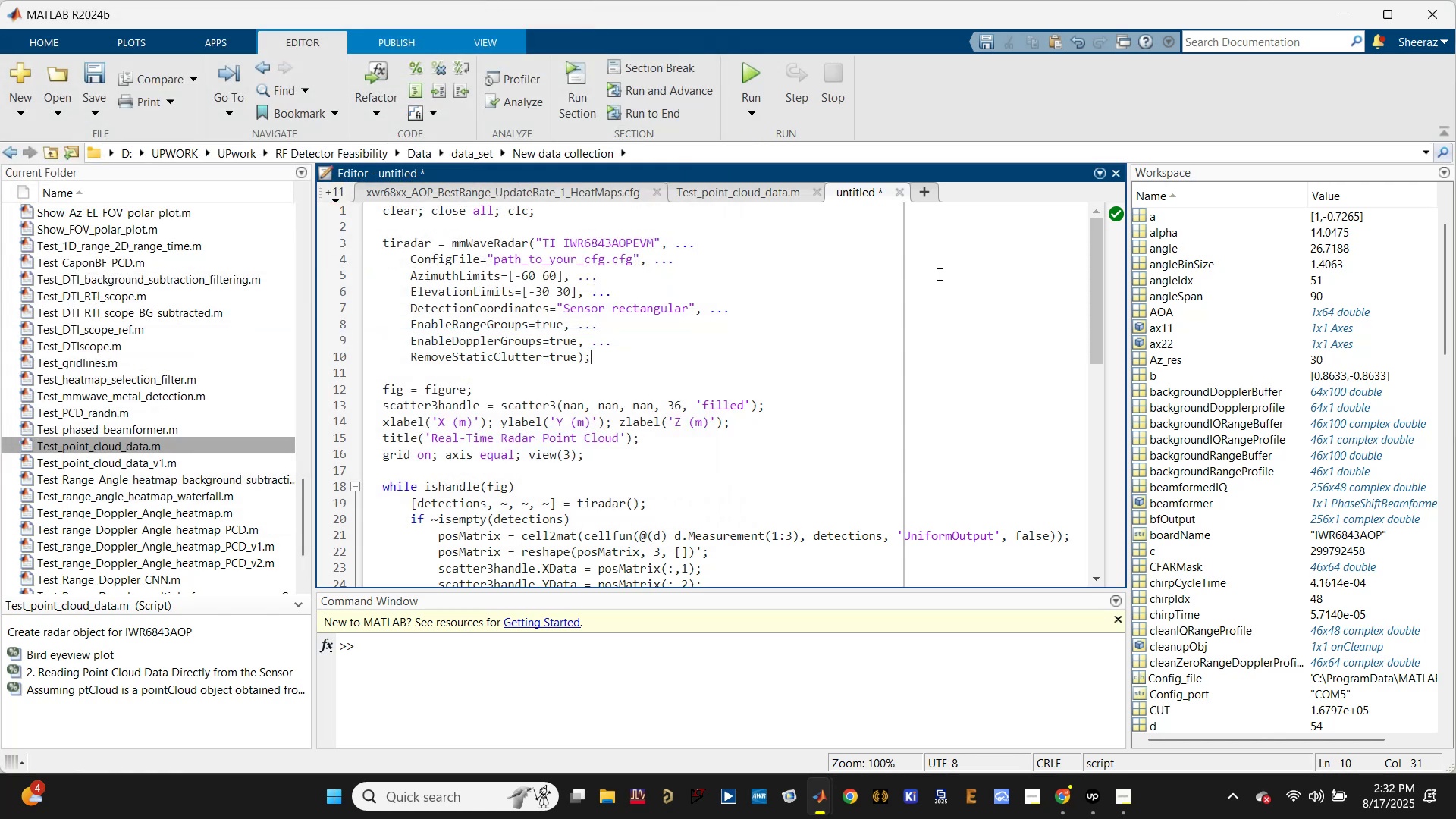 
left_click([926, 281])
 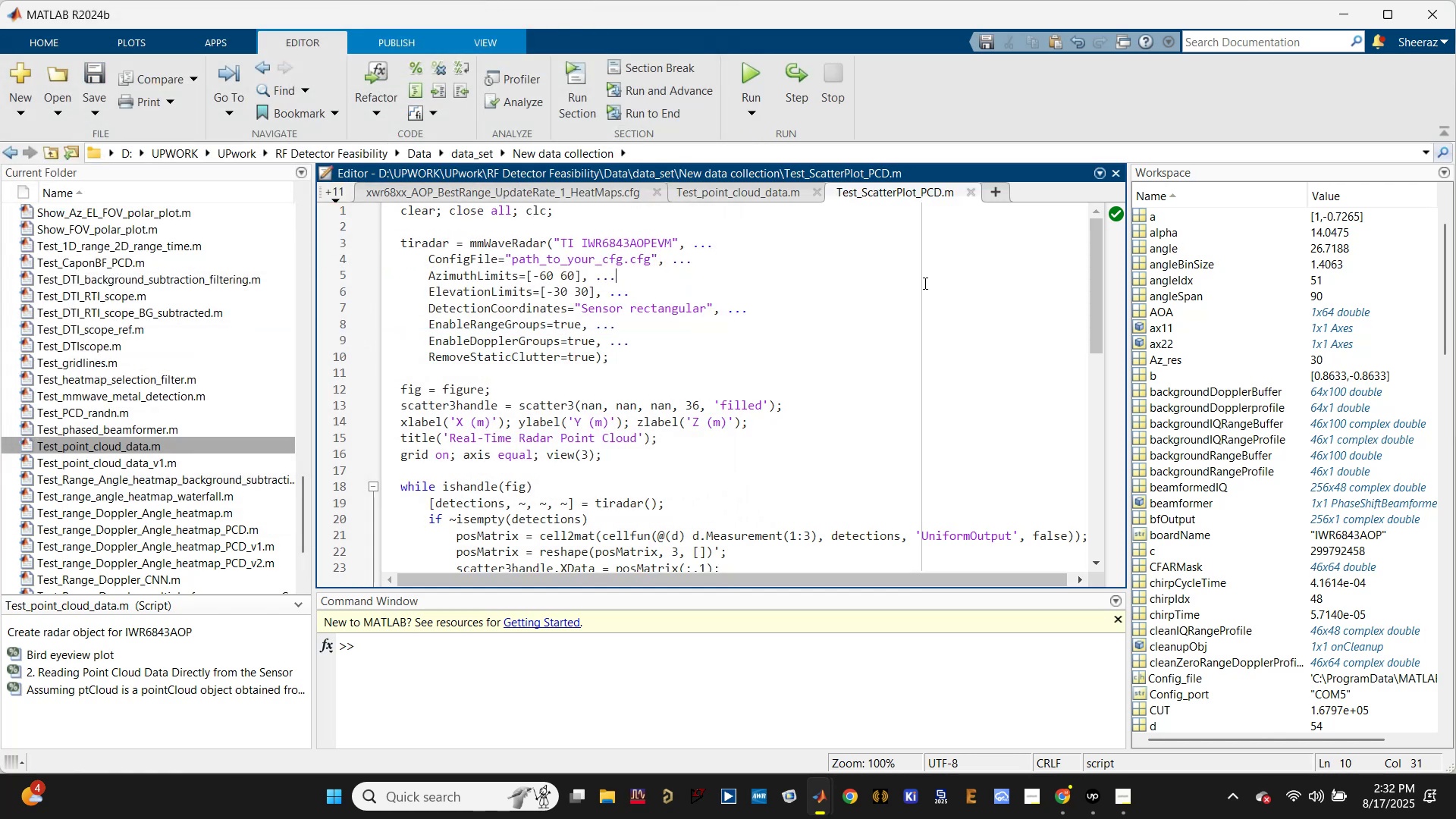 
key(Control+S)
 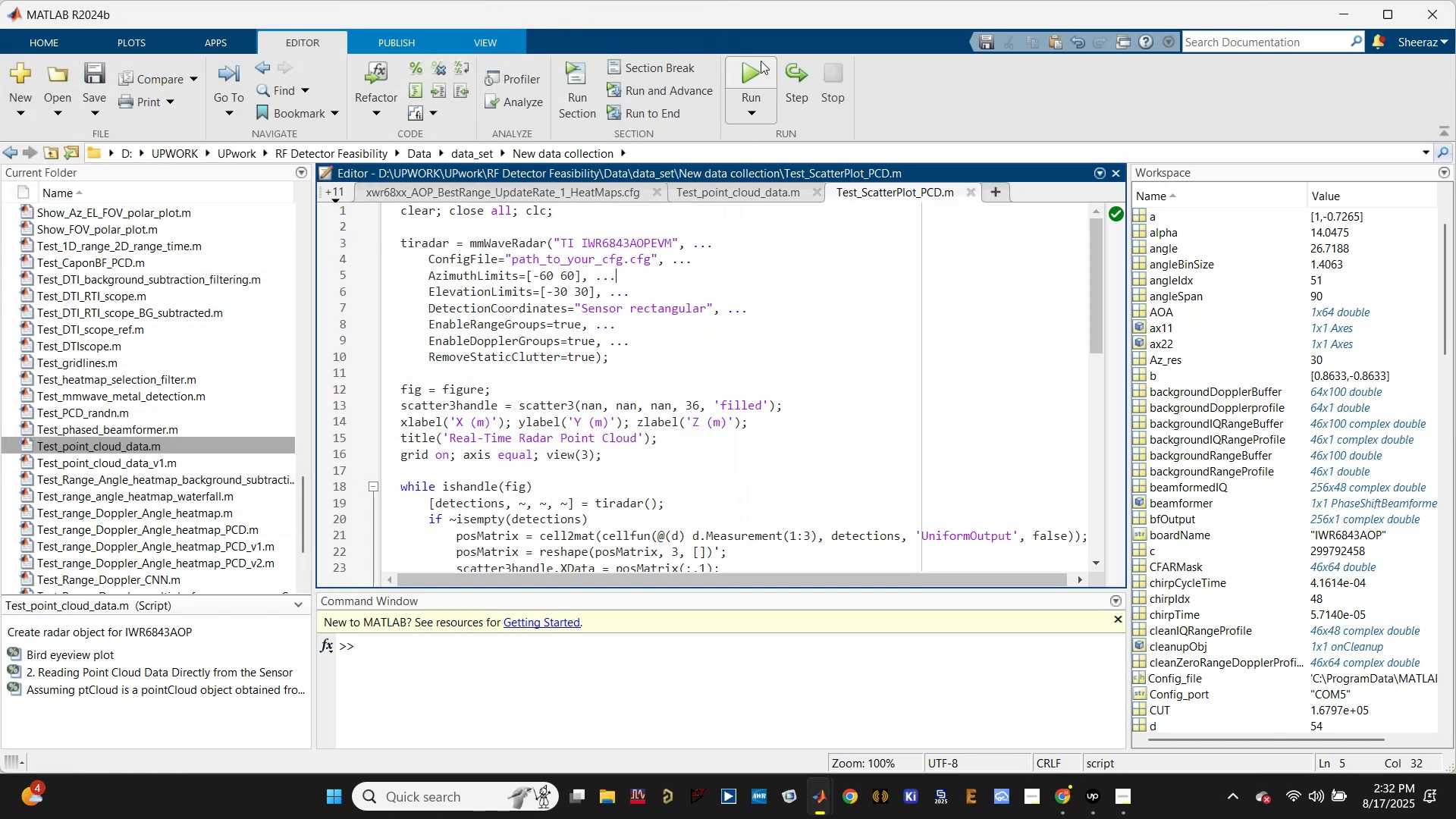 
left_click([744, 77])
 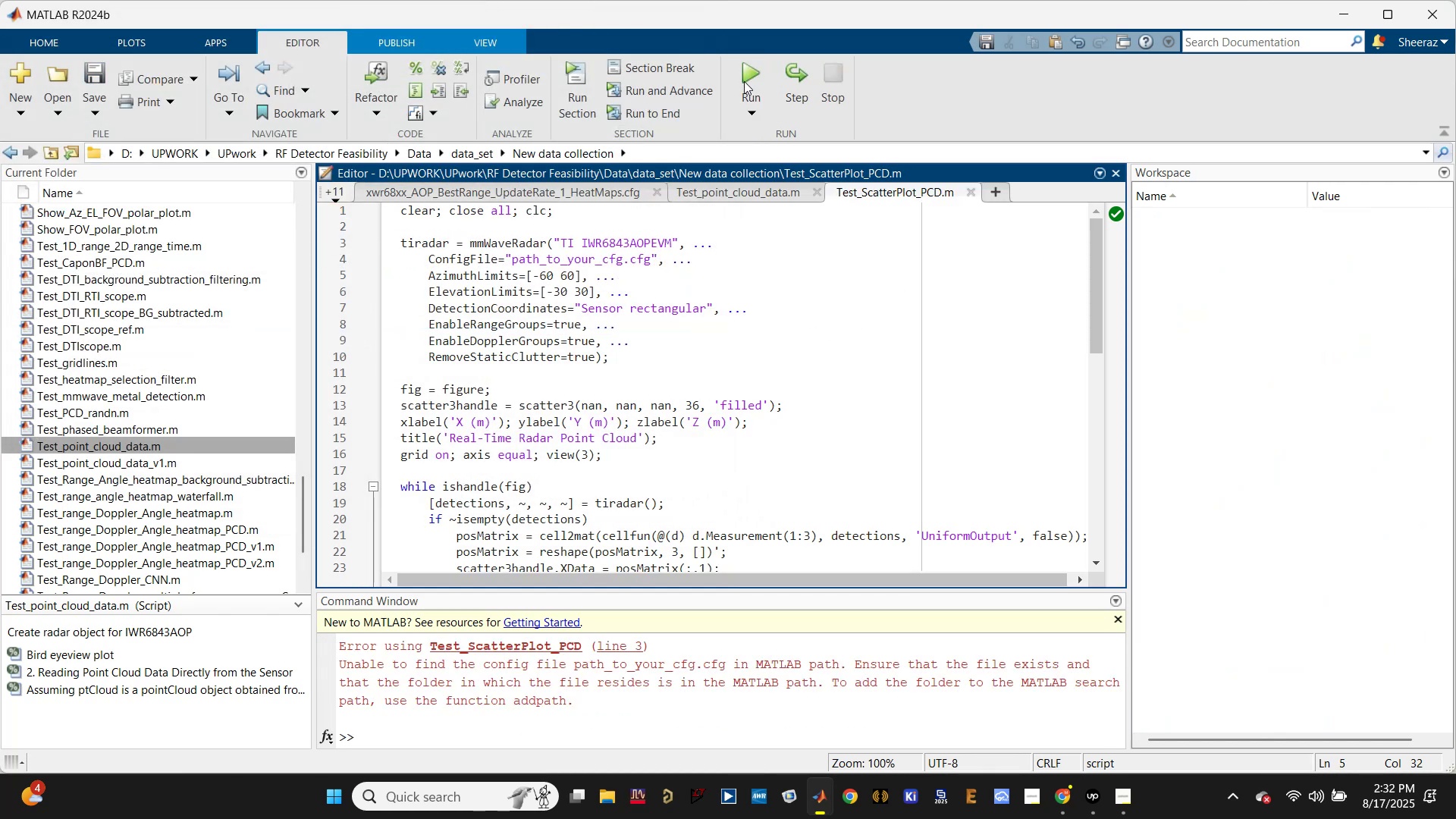 
left_click([750, 77])
 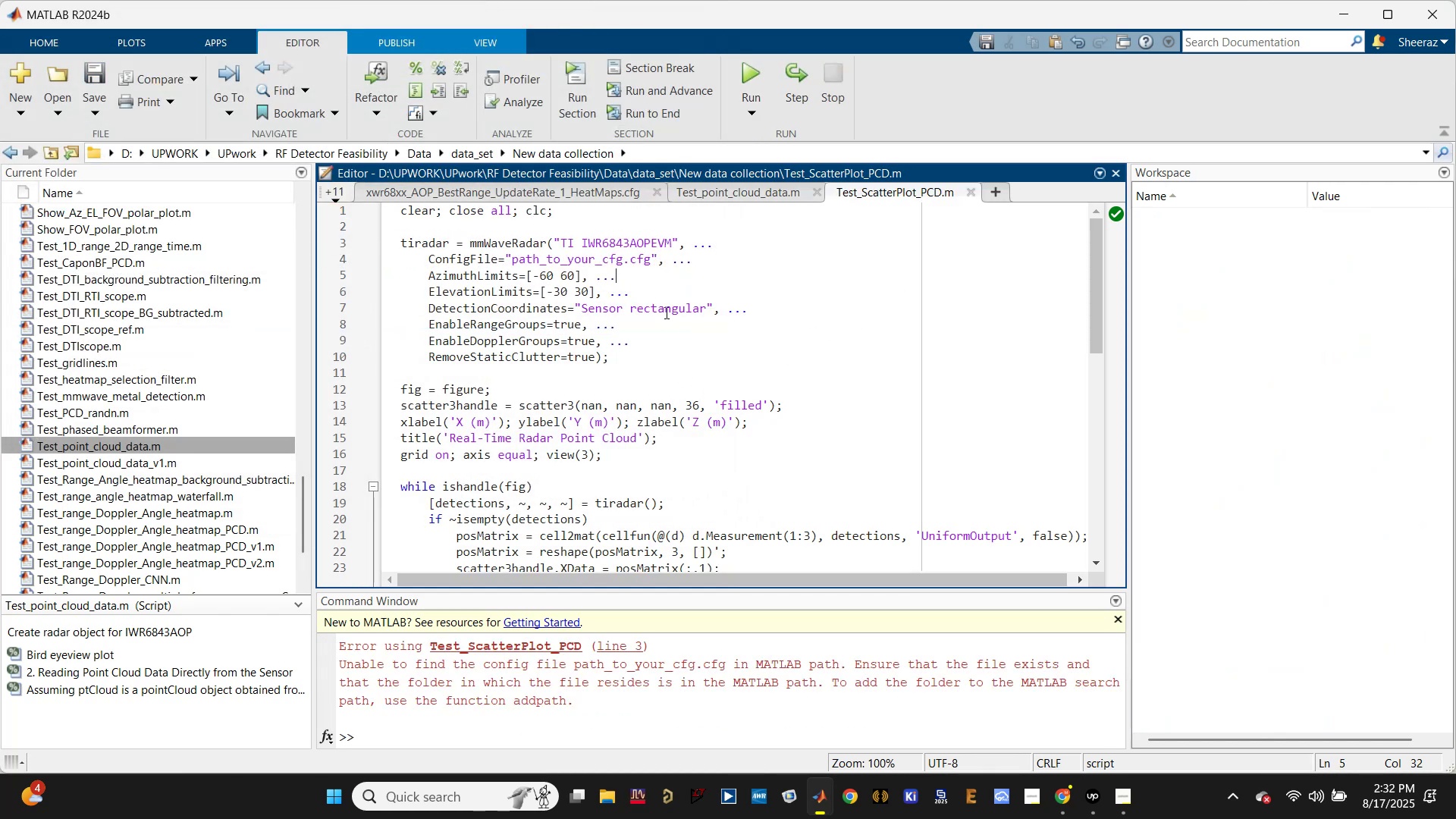 
double_click([630, 263])
 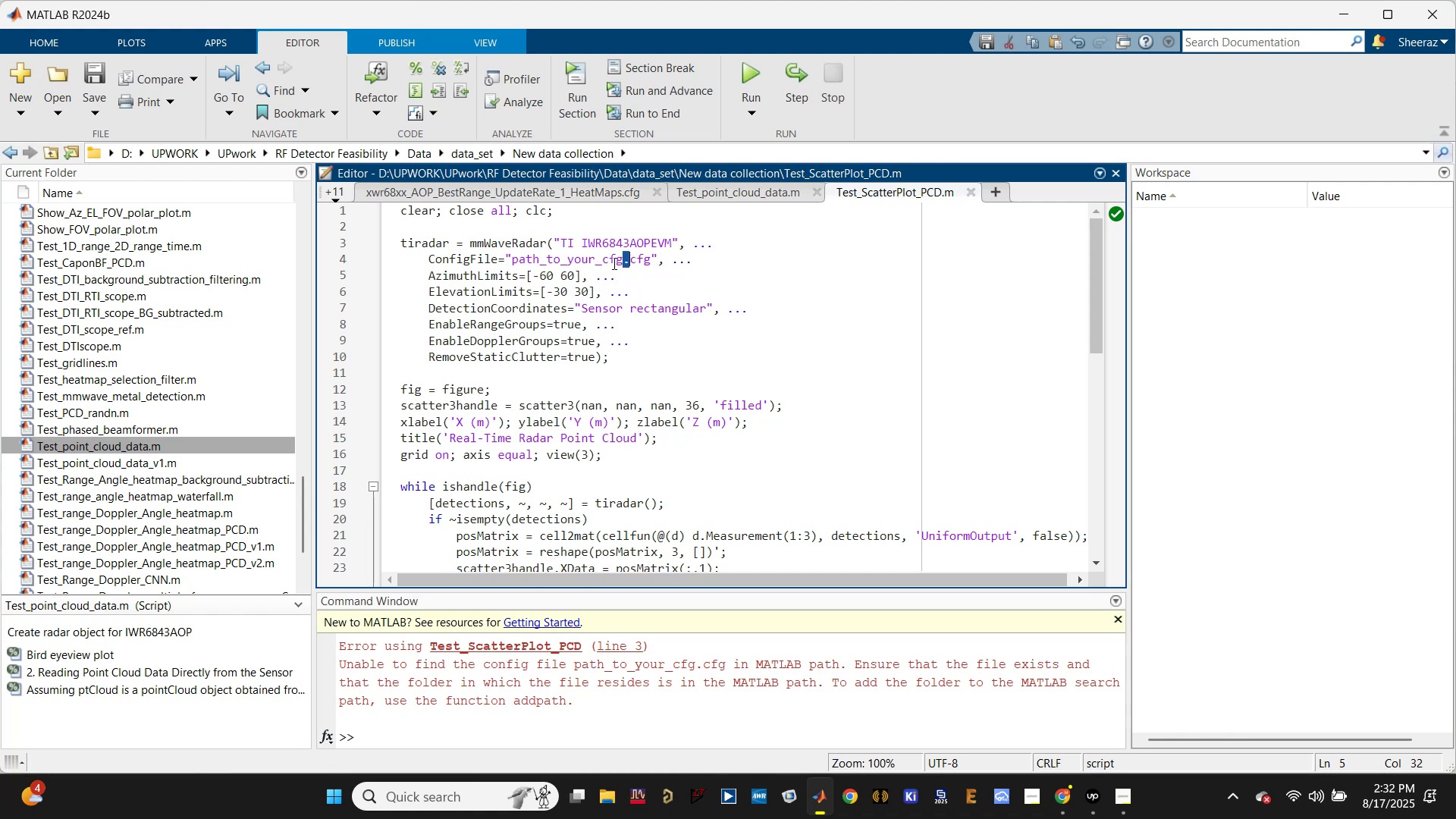 
triple_click([601, 264])
 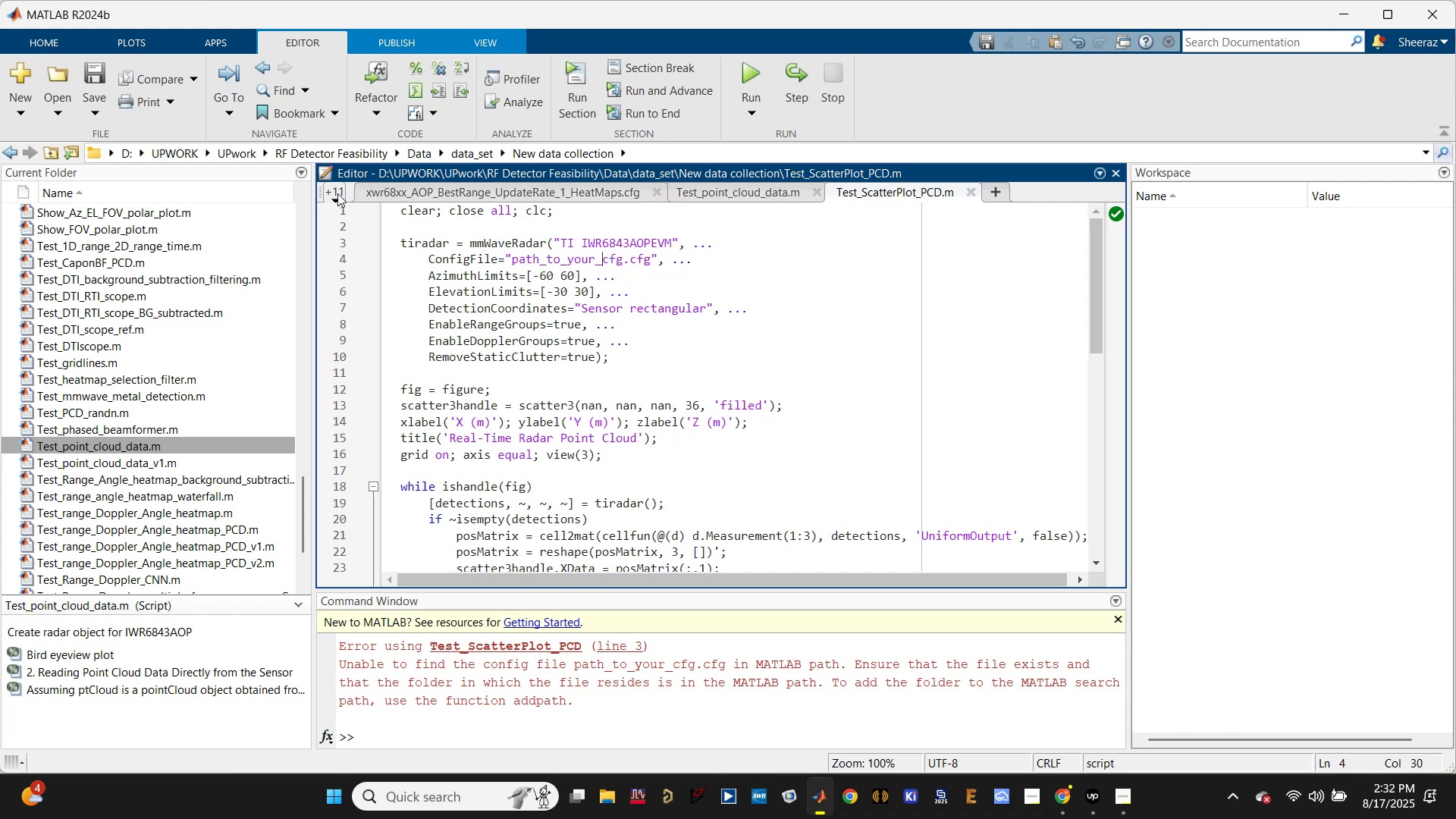 
wait(5.13)
 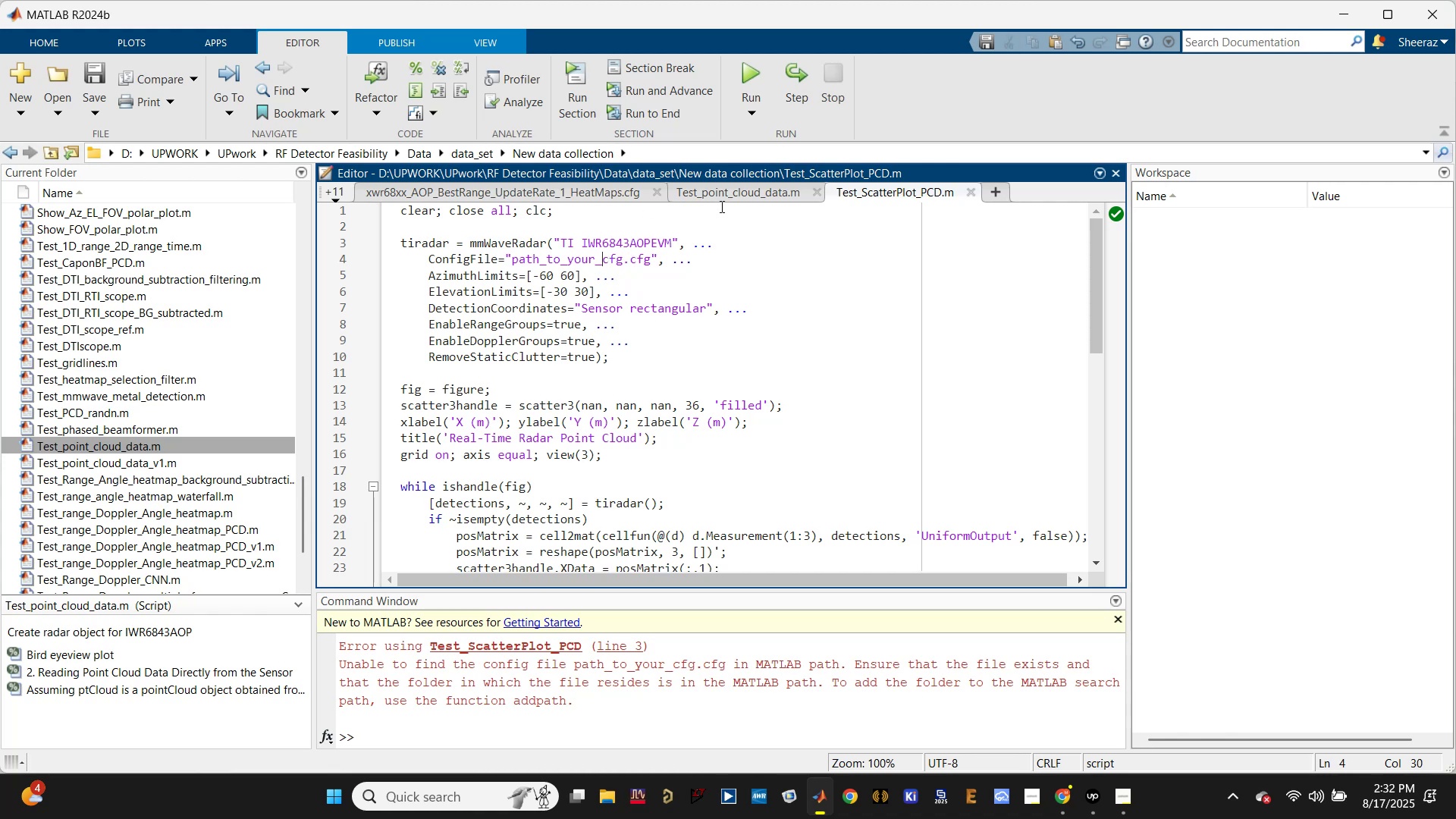 
left_click([661, 192])
 